 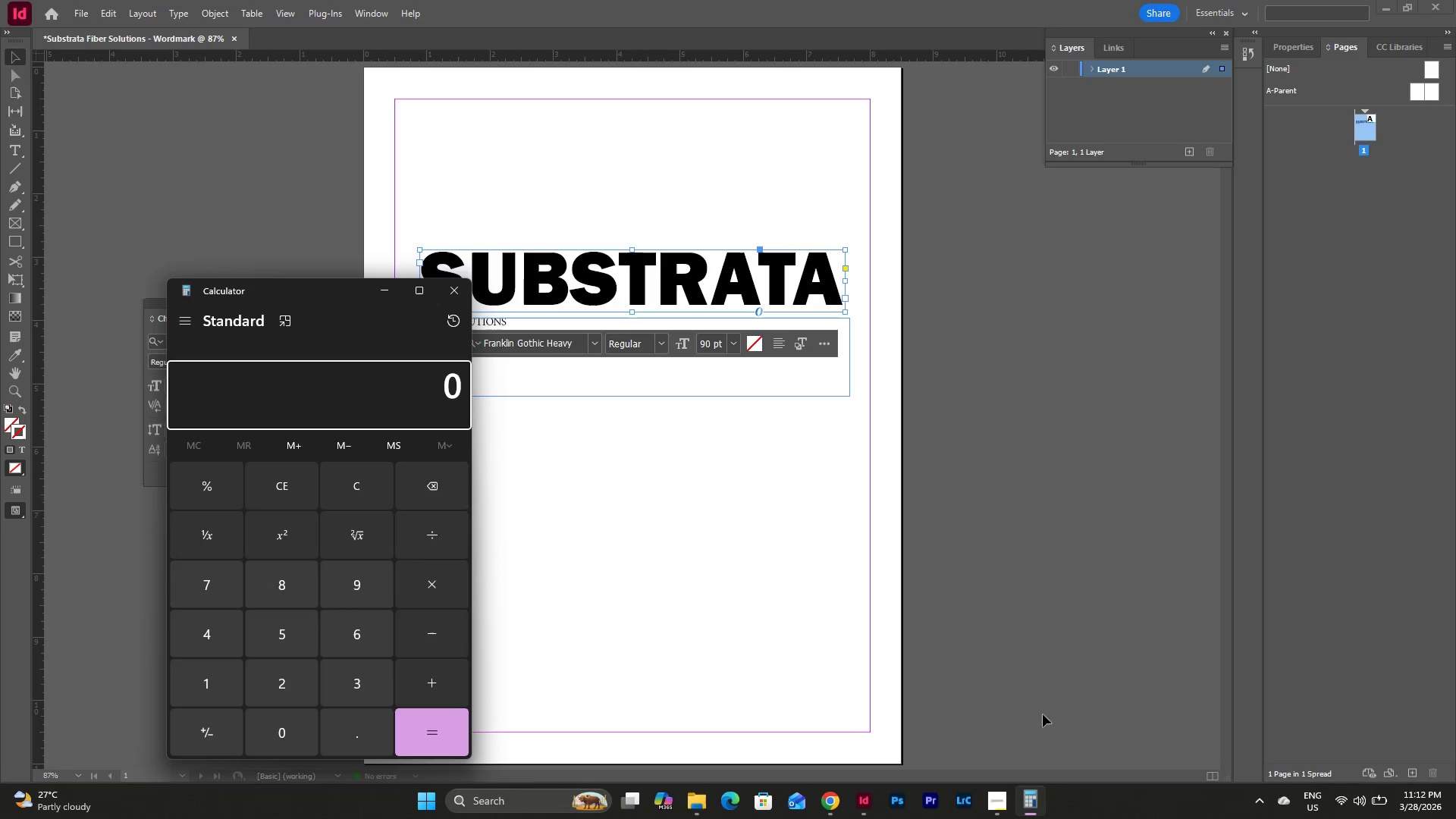 
left_click_drag(start_coordinate=[329, 294], to_coordinate=[1134, 271])
 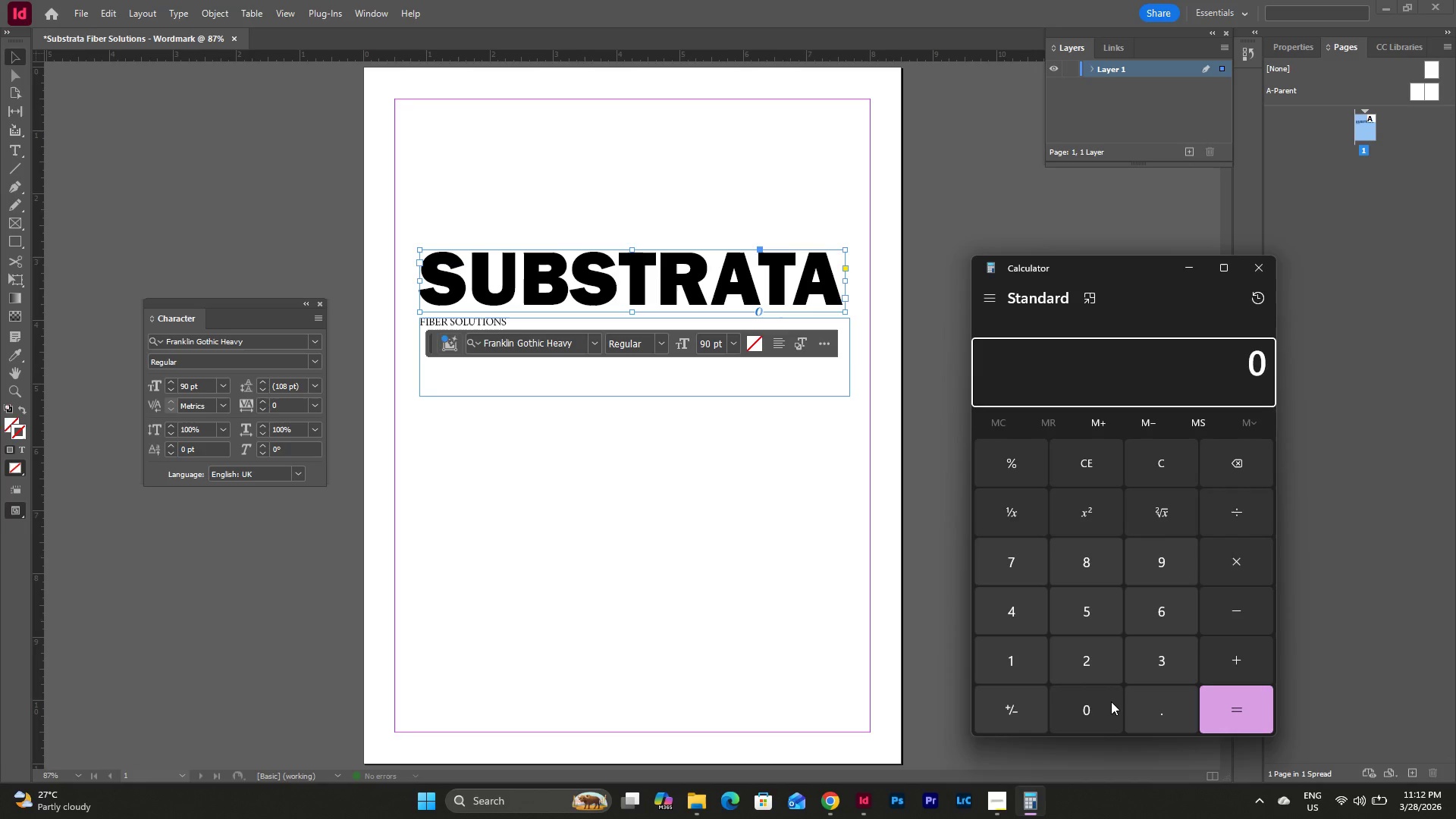 
key(Numpad9)
 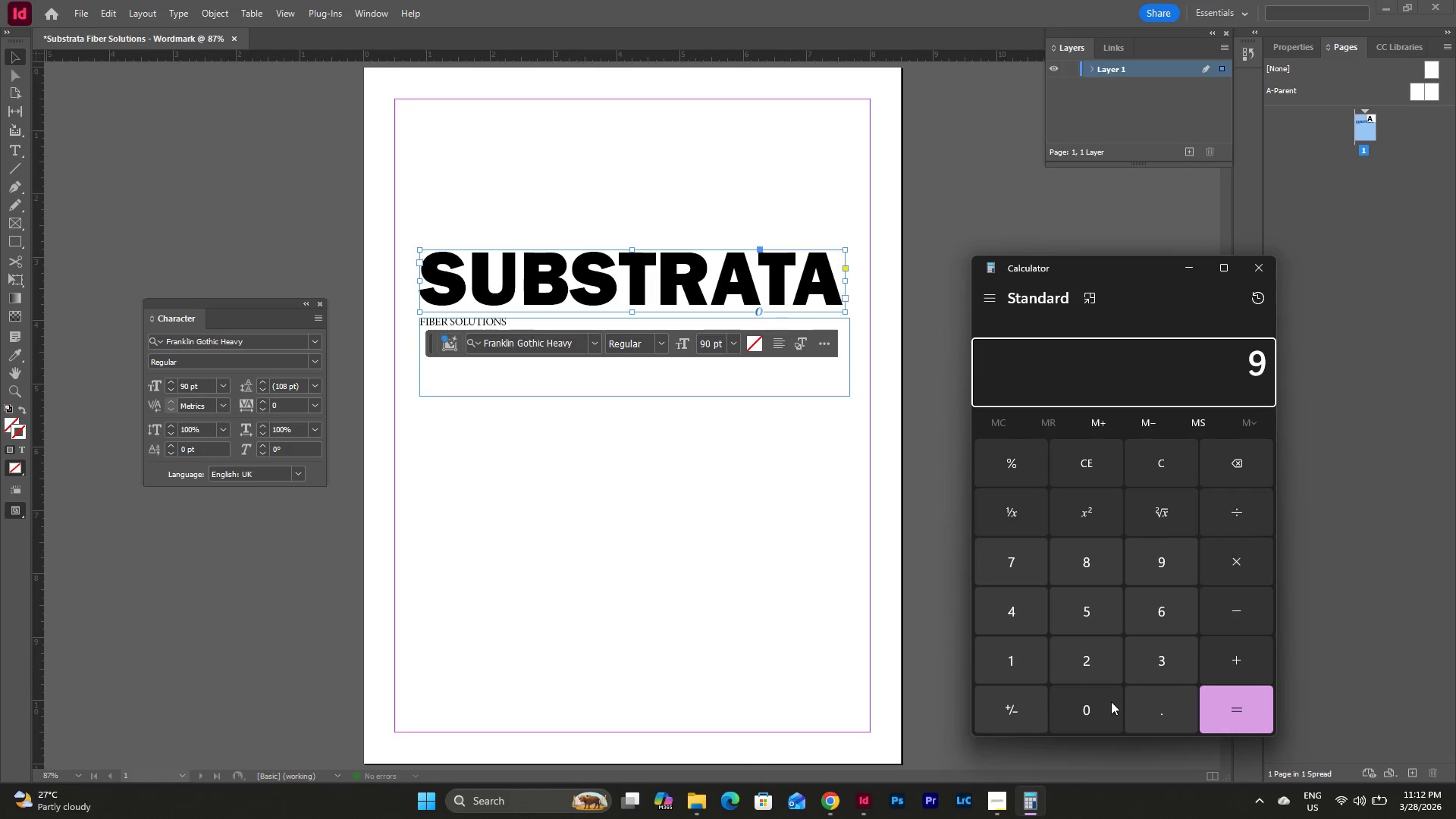 
key(Numpad0)
 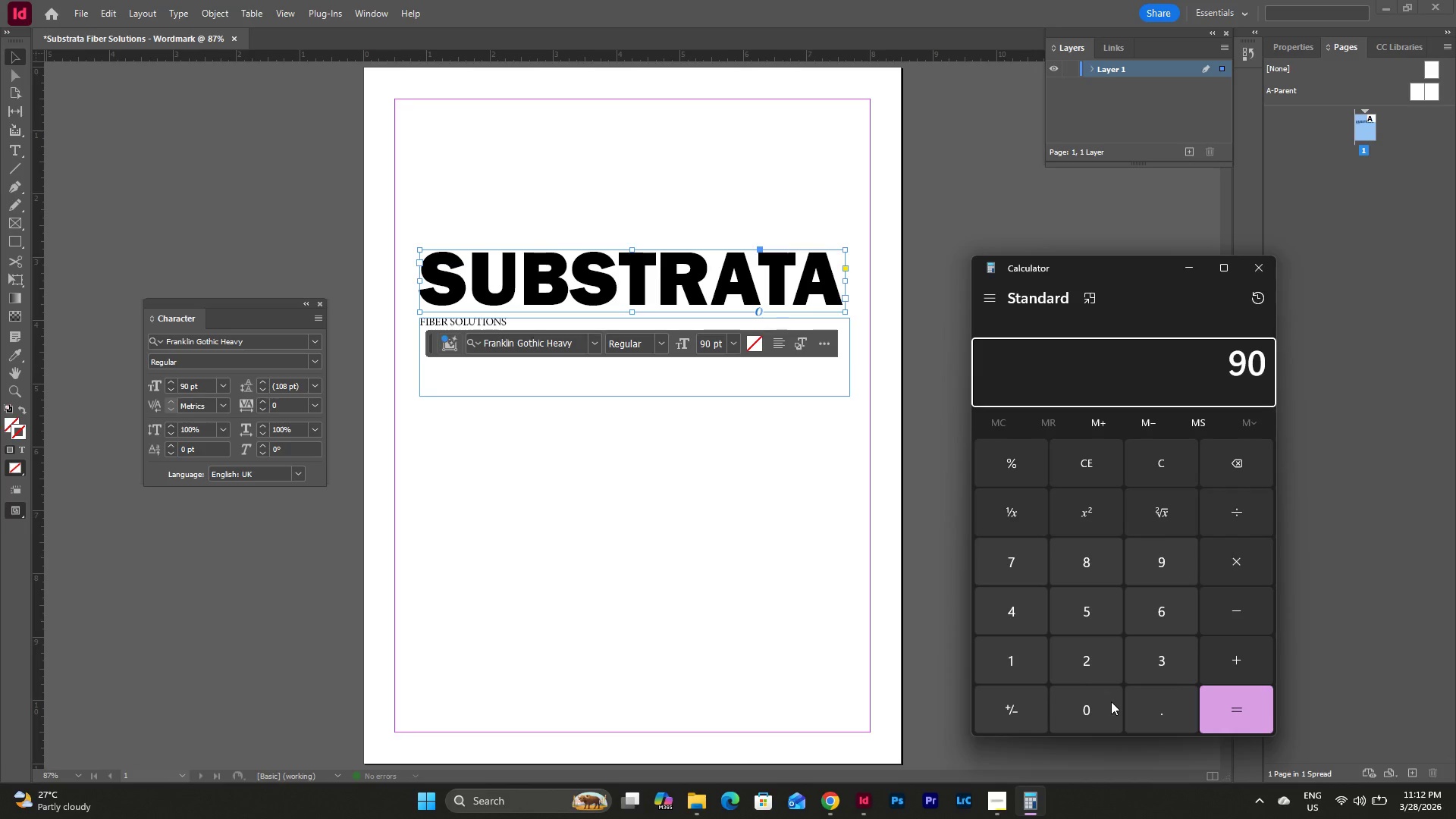 
key(NumpadMultiply)
 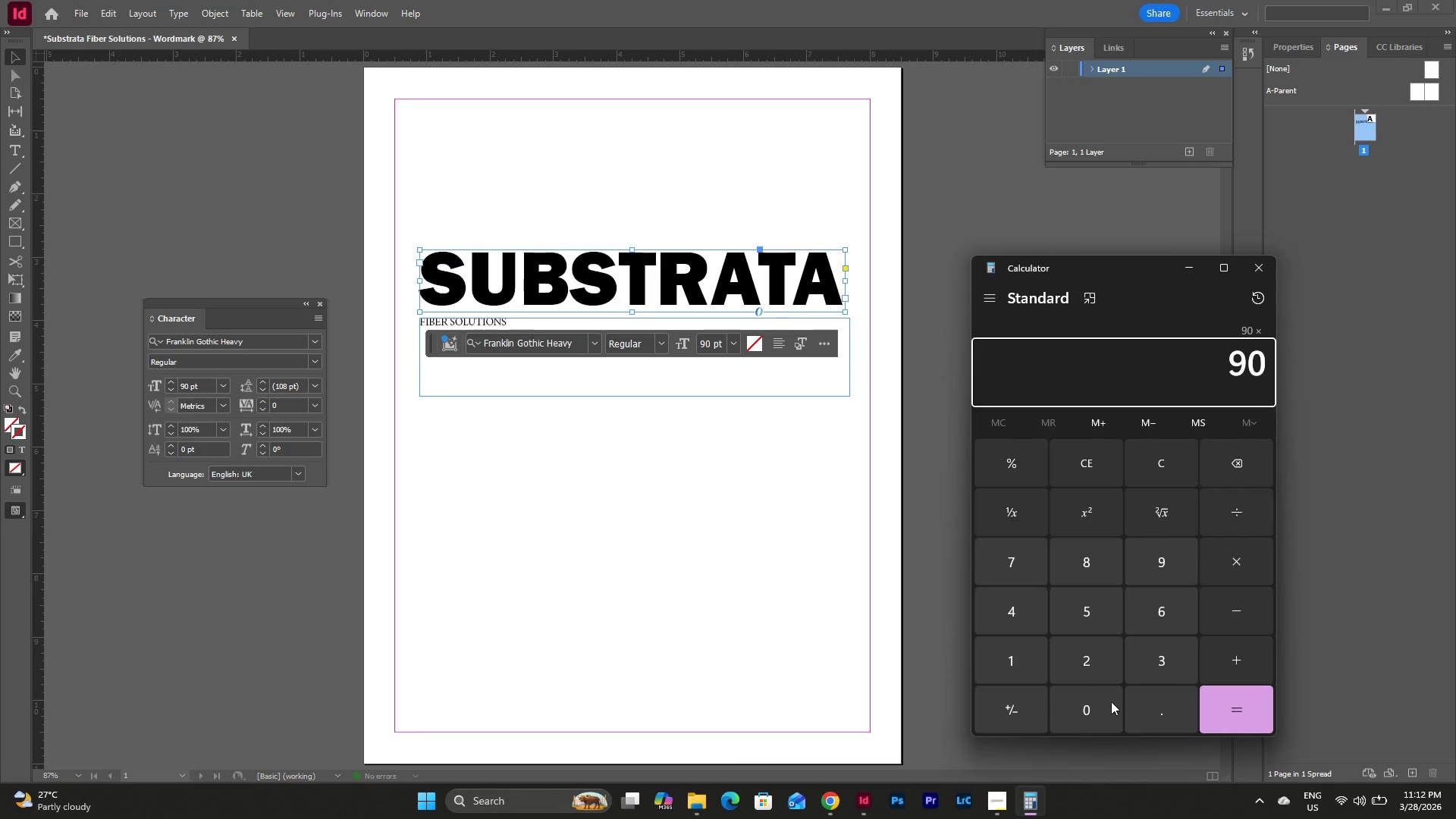 
key(Numpad0)
 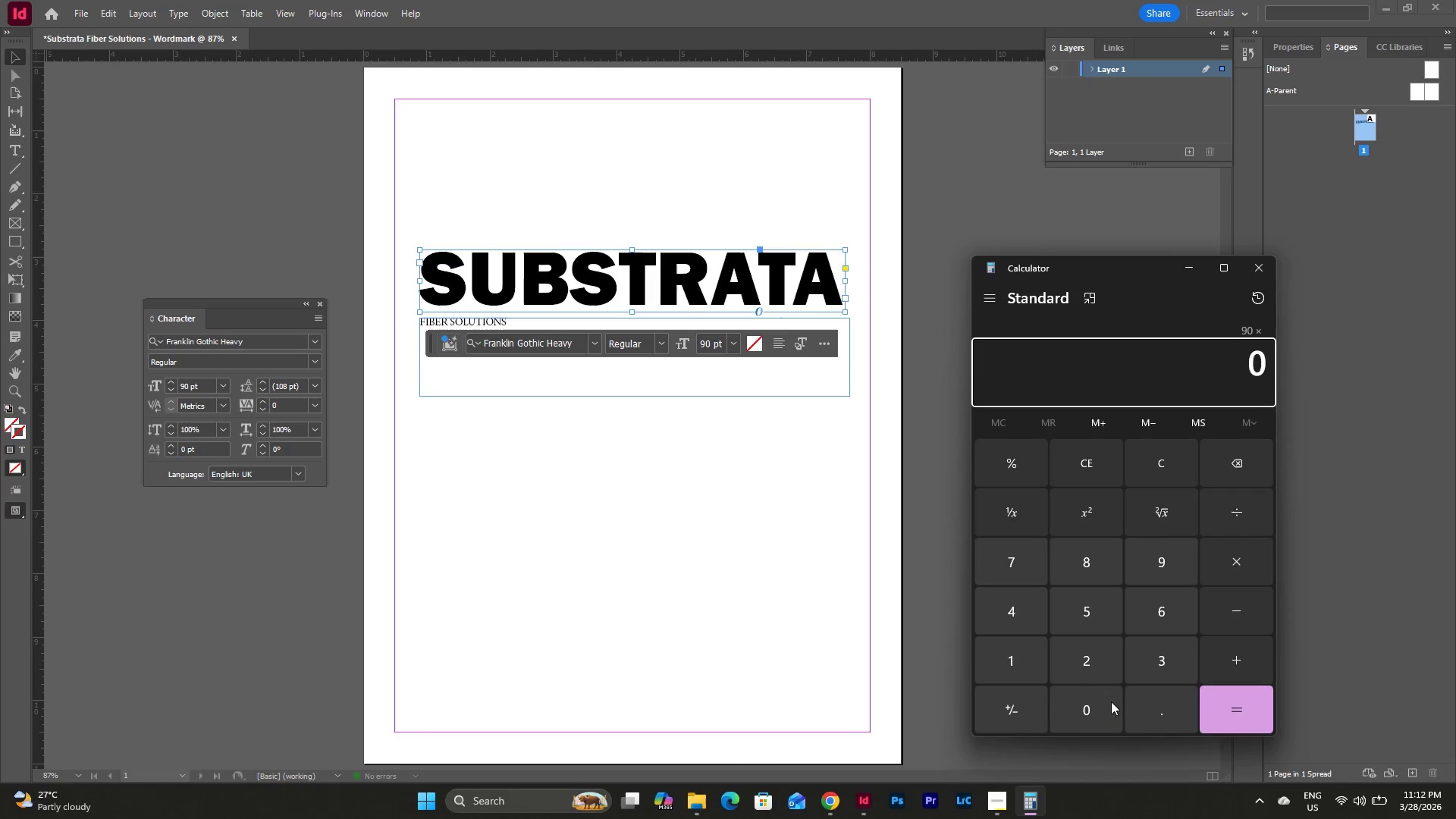 
key(NumpadDecimal)
 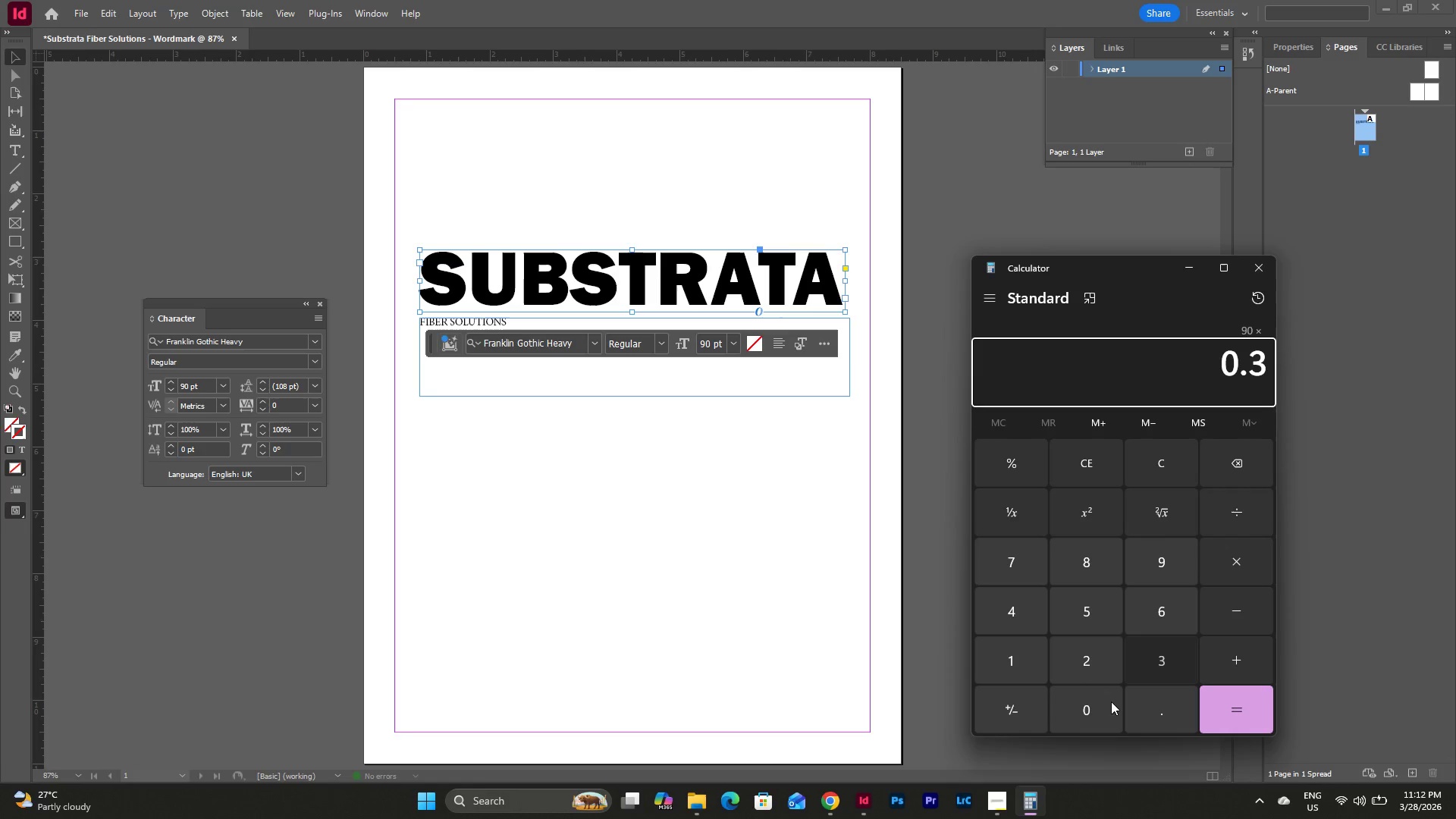 
key(Numpad3)
 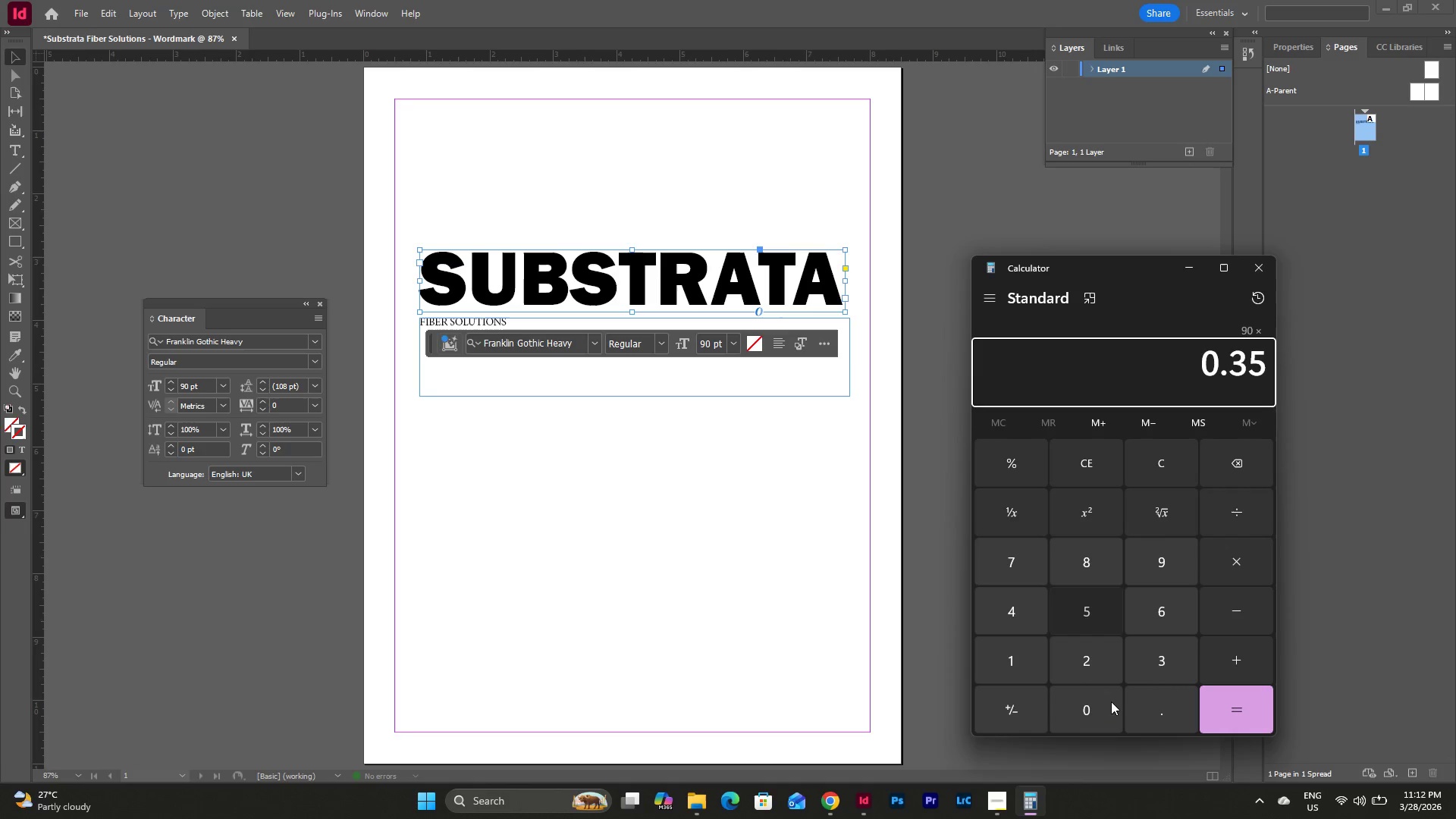 
key(Numpad5)
 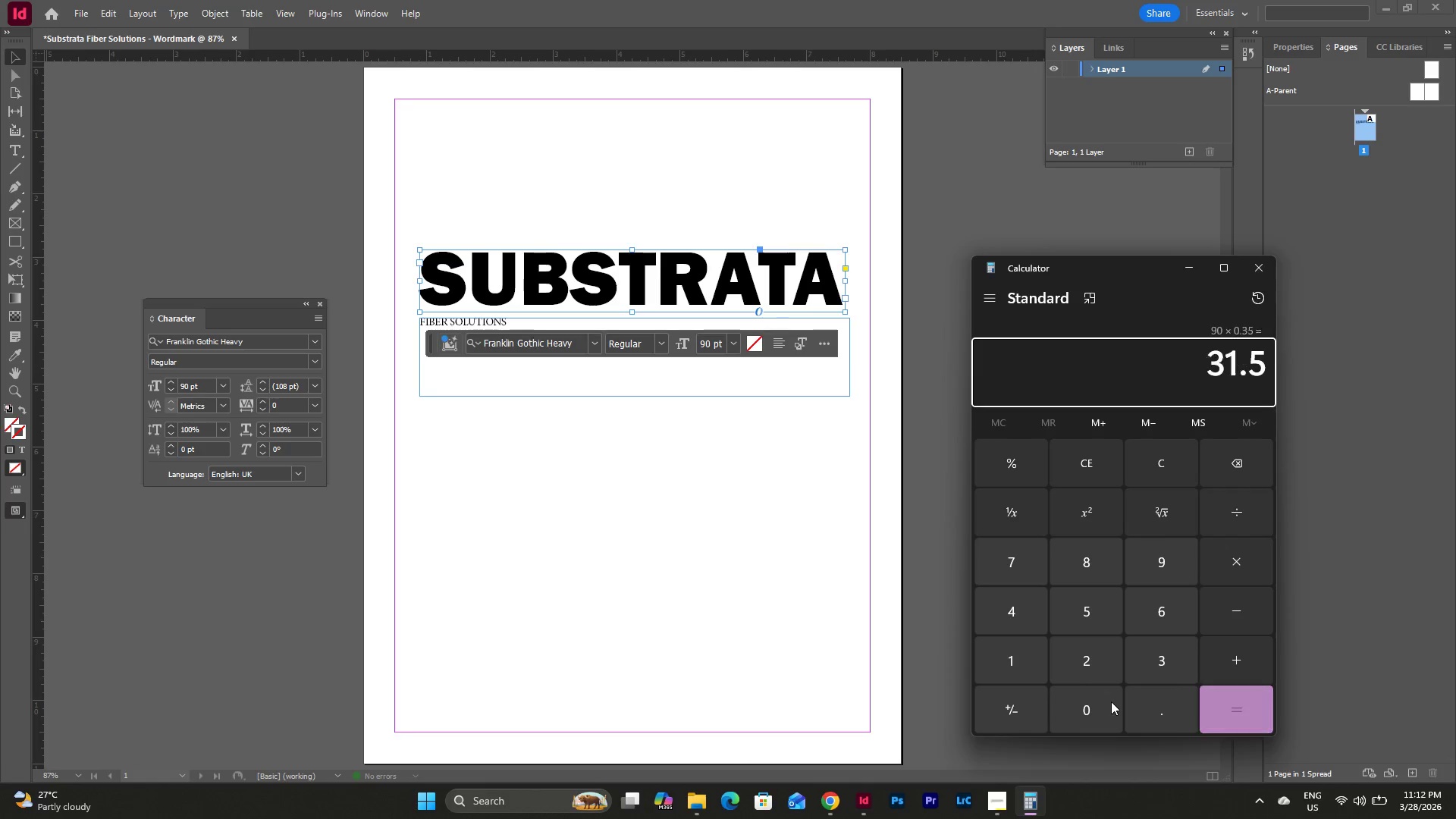 
key(NumpadEnter)
 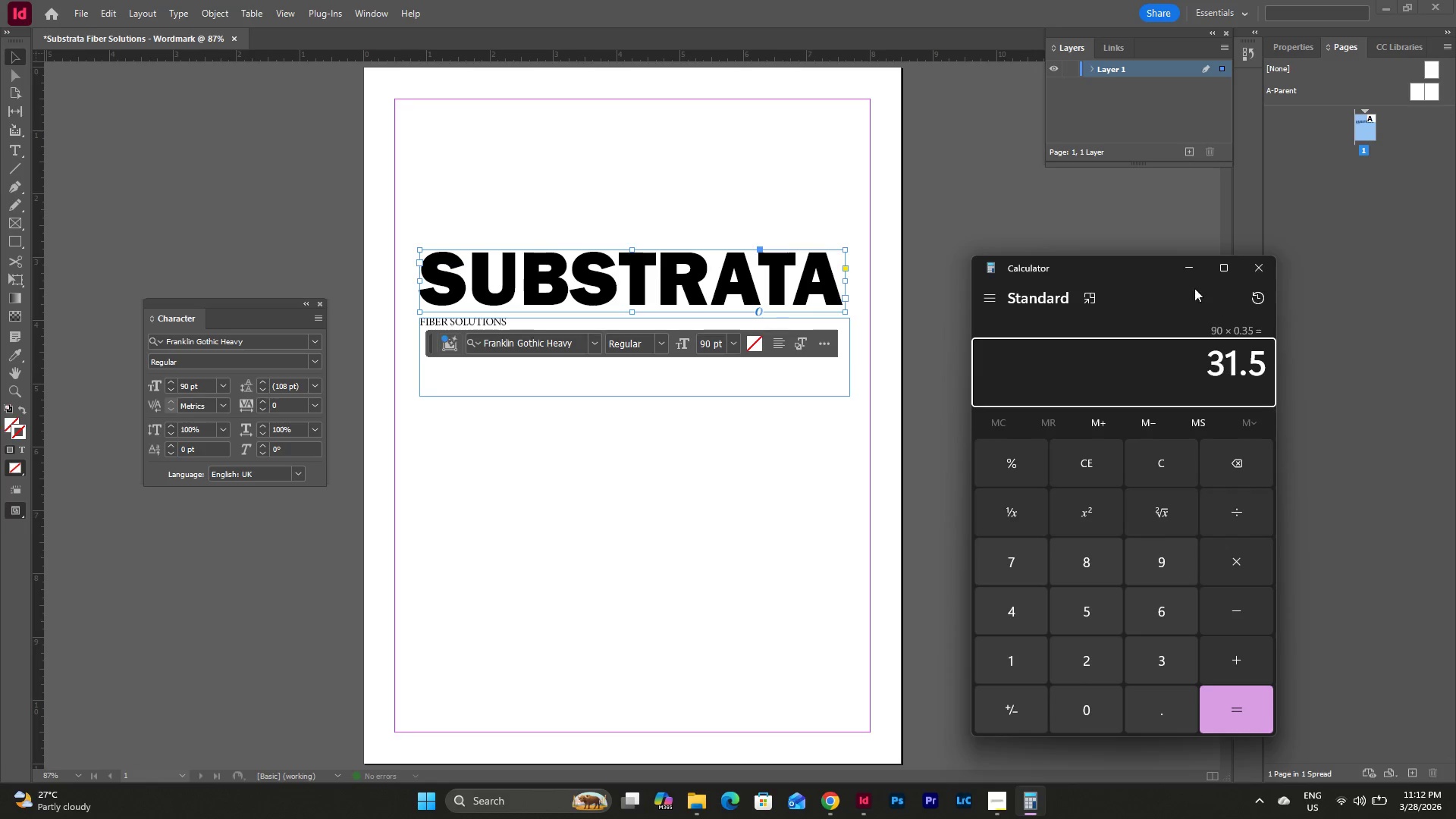 
left_click([1188, 266])
 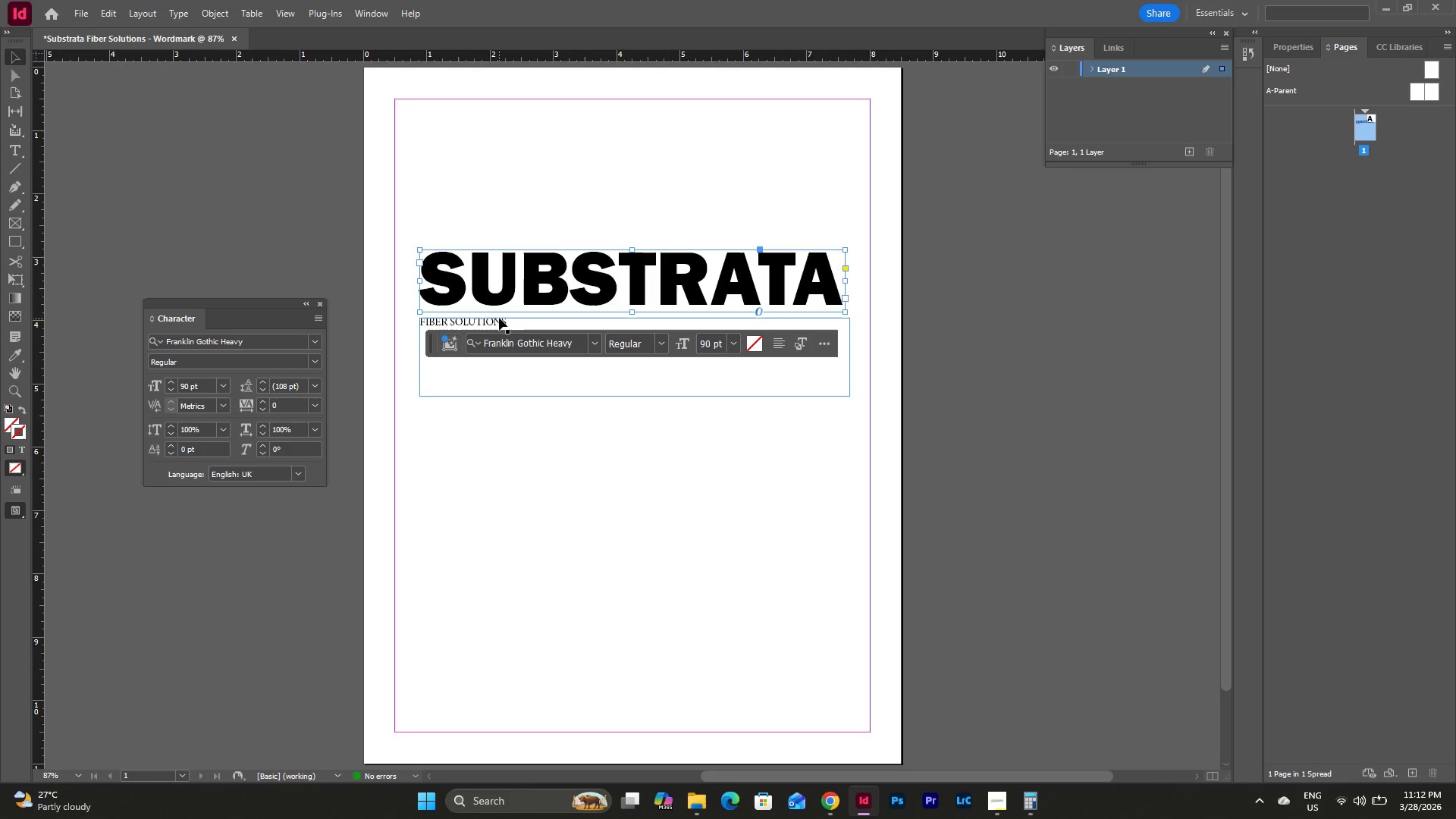 
left_click([513, 320])
 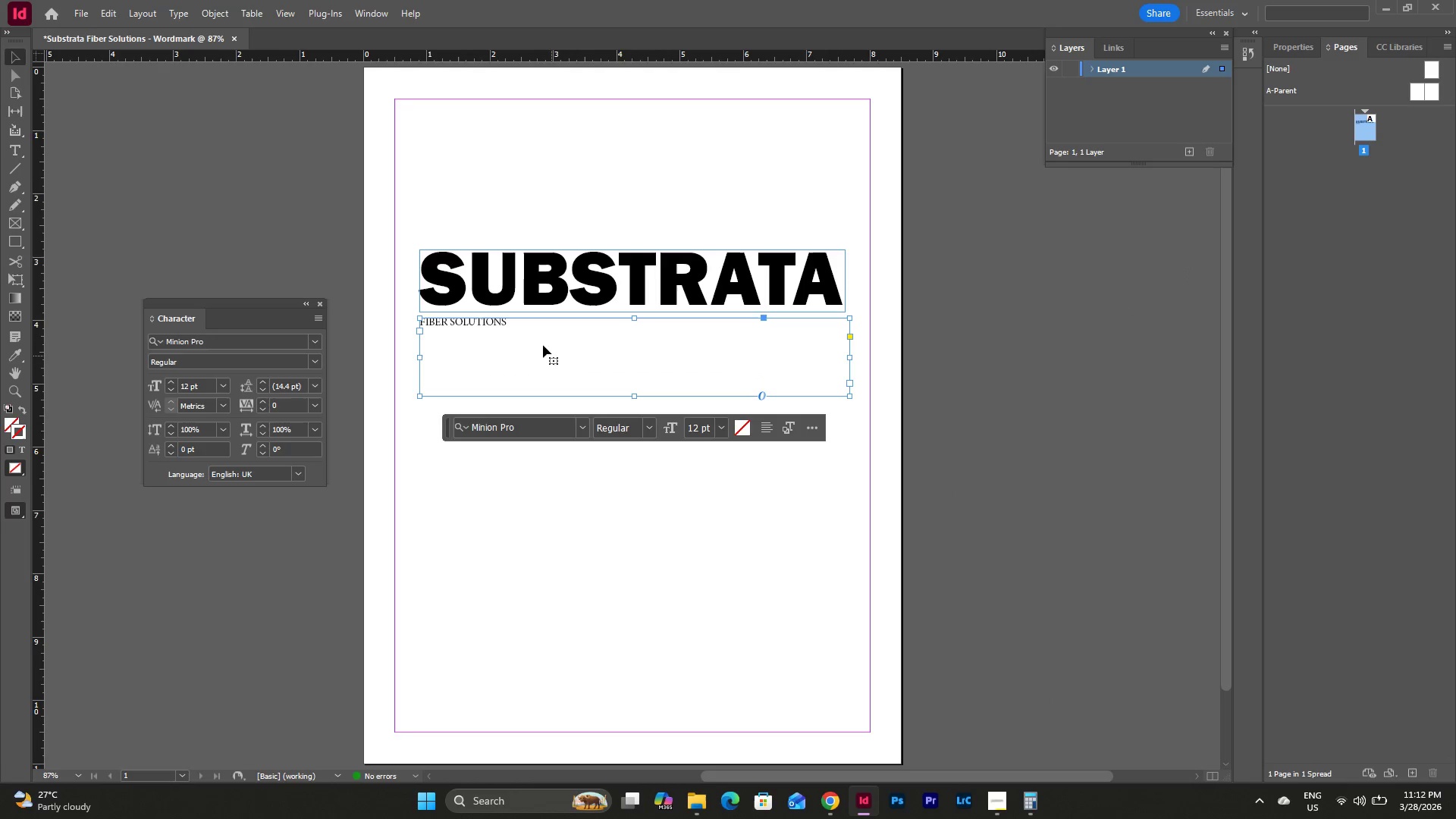 
left_click([513, 320])
 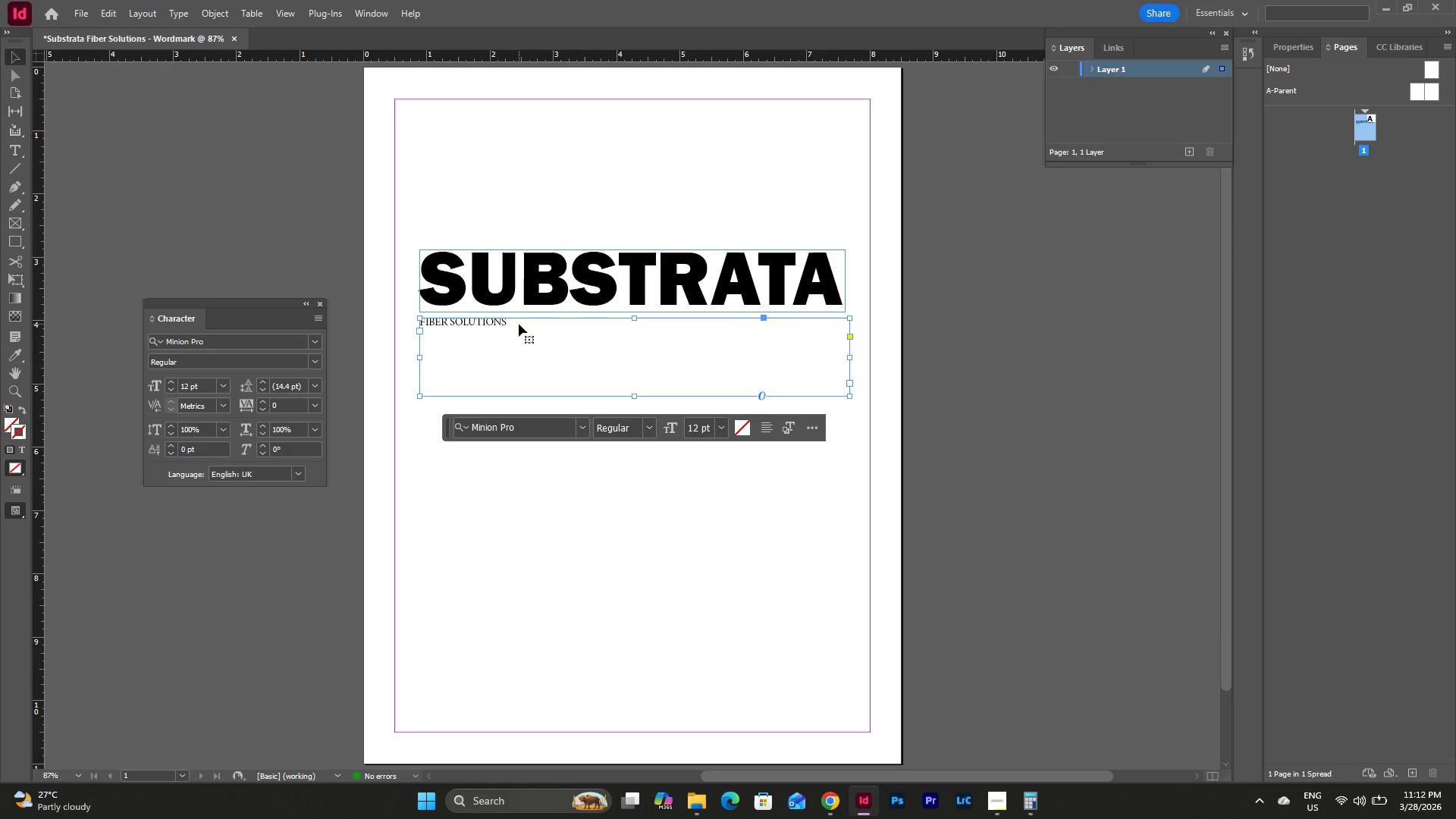 
double_click([519, 324])
 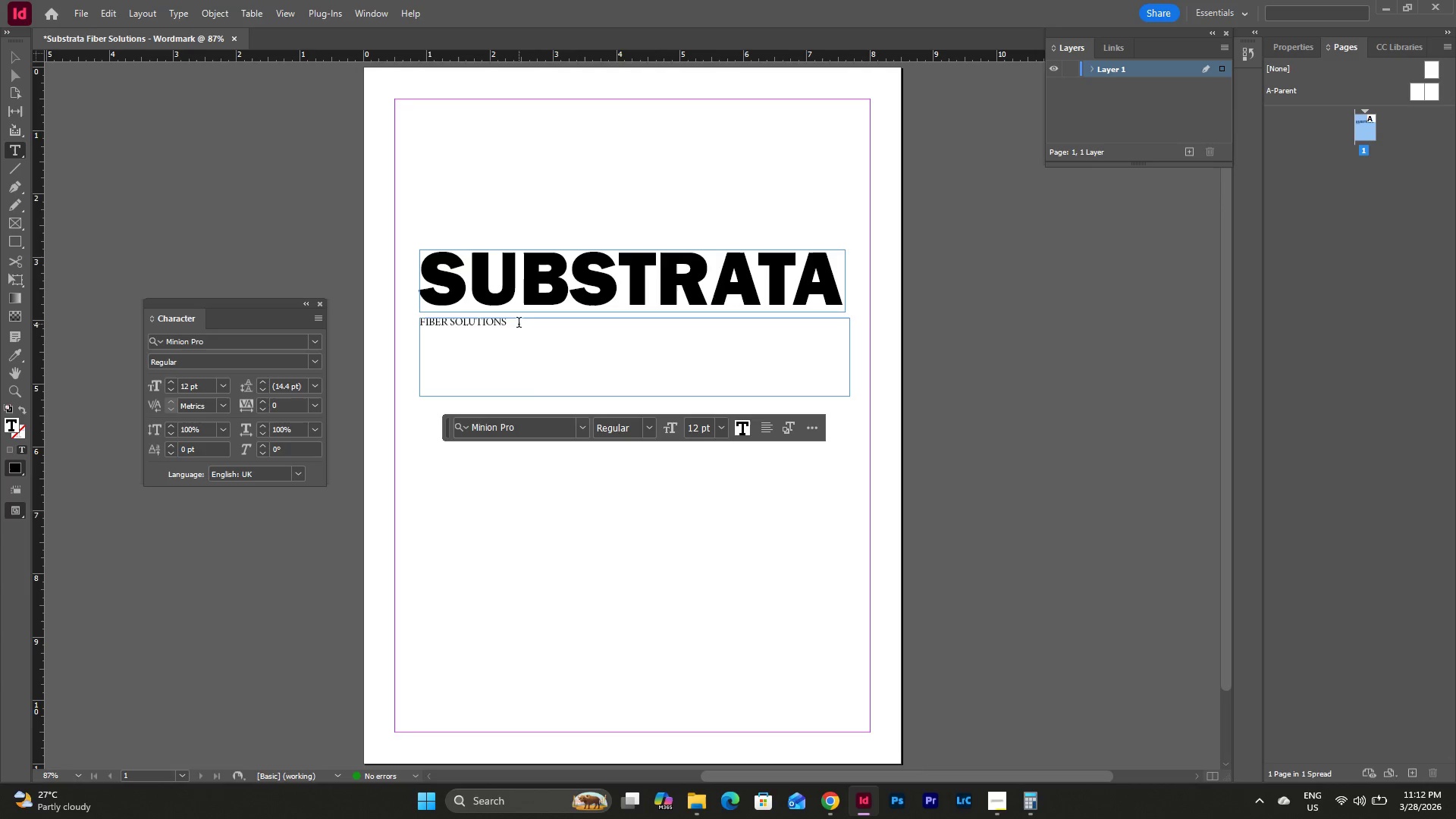 
left_click_drag(start_coordinate=[519, 324], to_coordinate=[441, 316])
 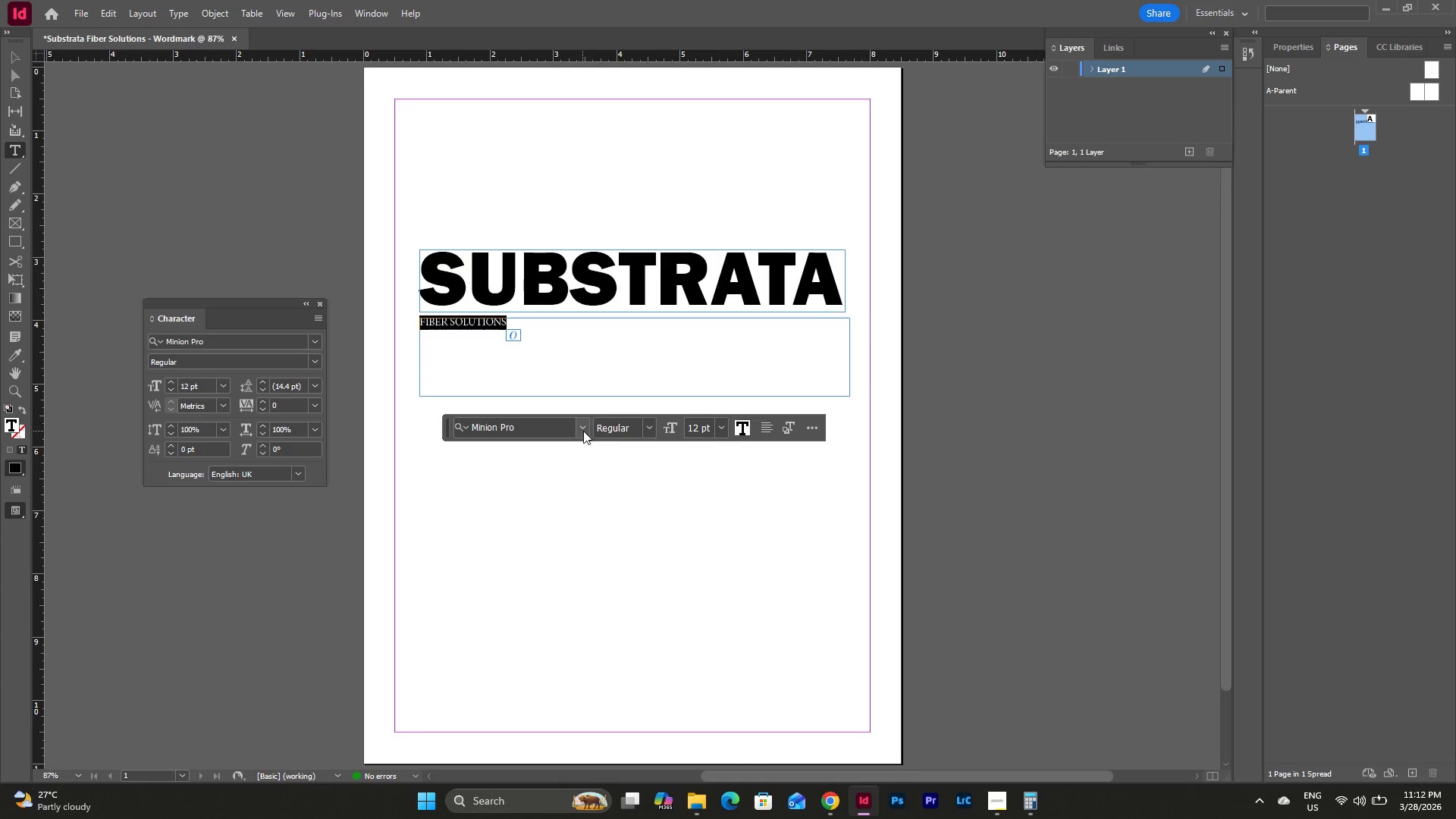 
left_click([585, 430])
 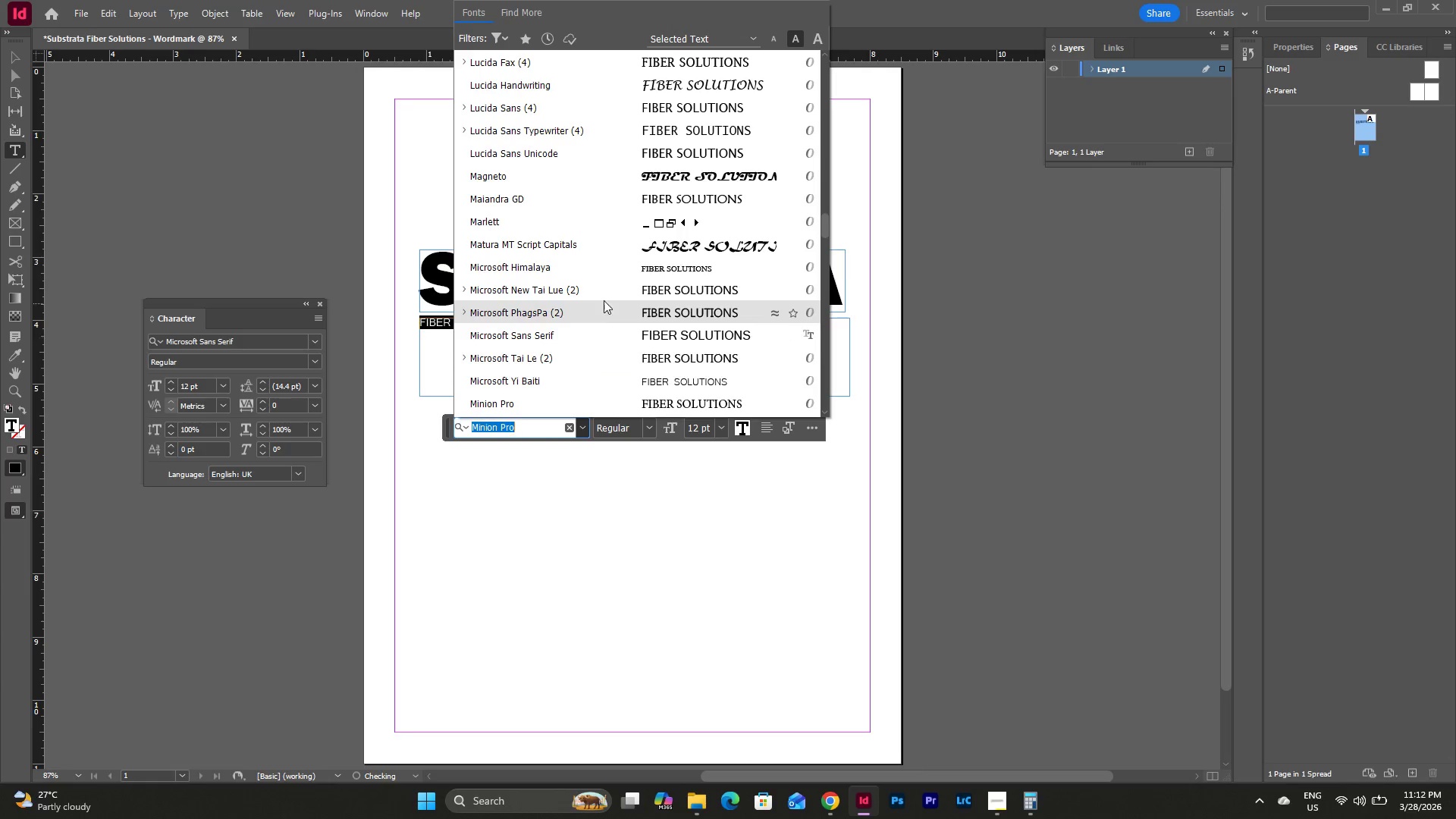 
scroll: coordinate [632, 280], scroll_direction: up, amount: 22.0
 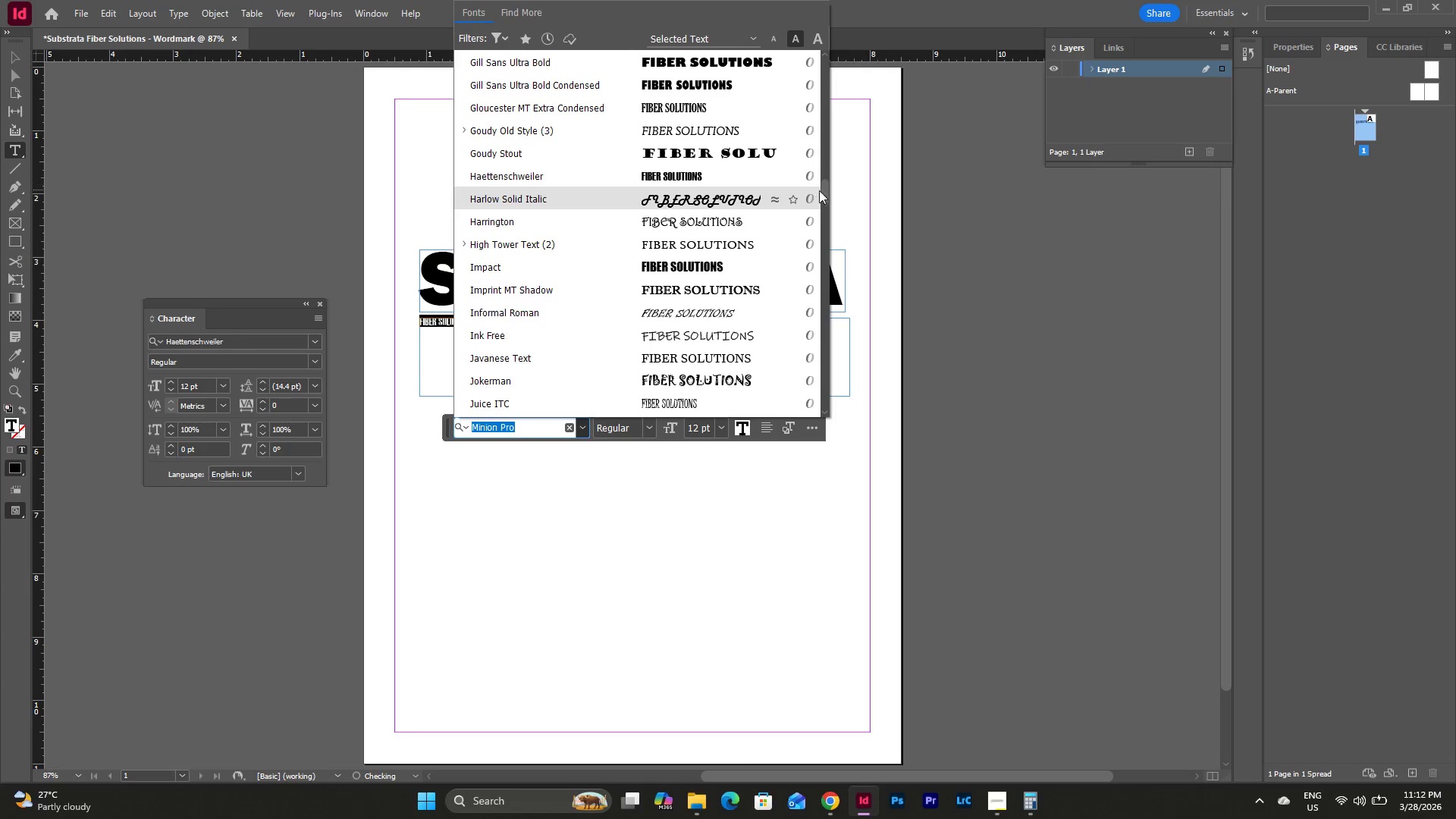 
left_click_drag(start_coordinate=[822, 193], to_coordinate=[822, 58])
 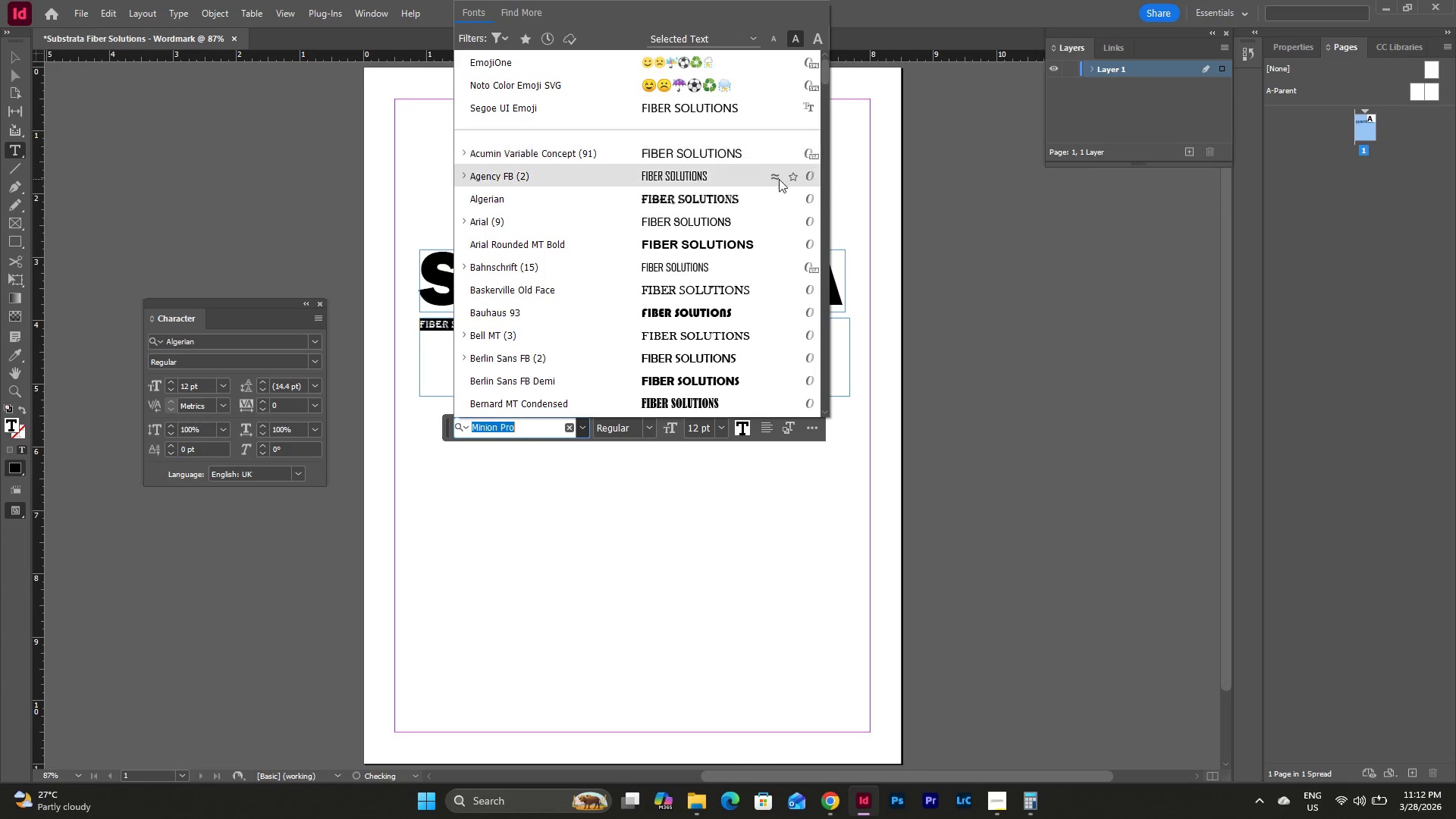 
scroll: coordinate [607, 331], scroll_direction: down, amount: 48.0
 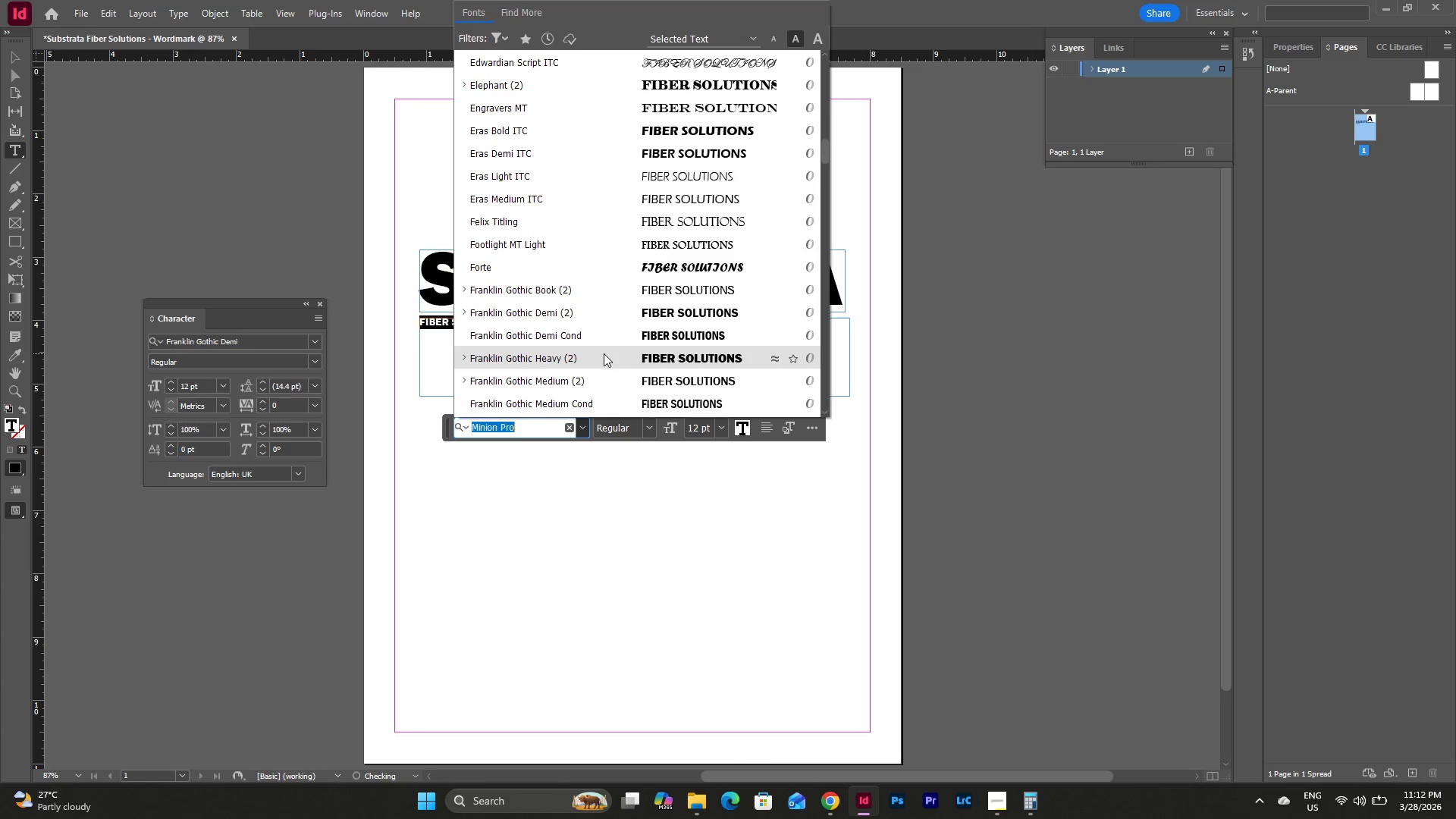 
left_click([604, 353])
 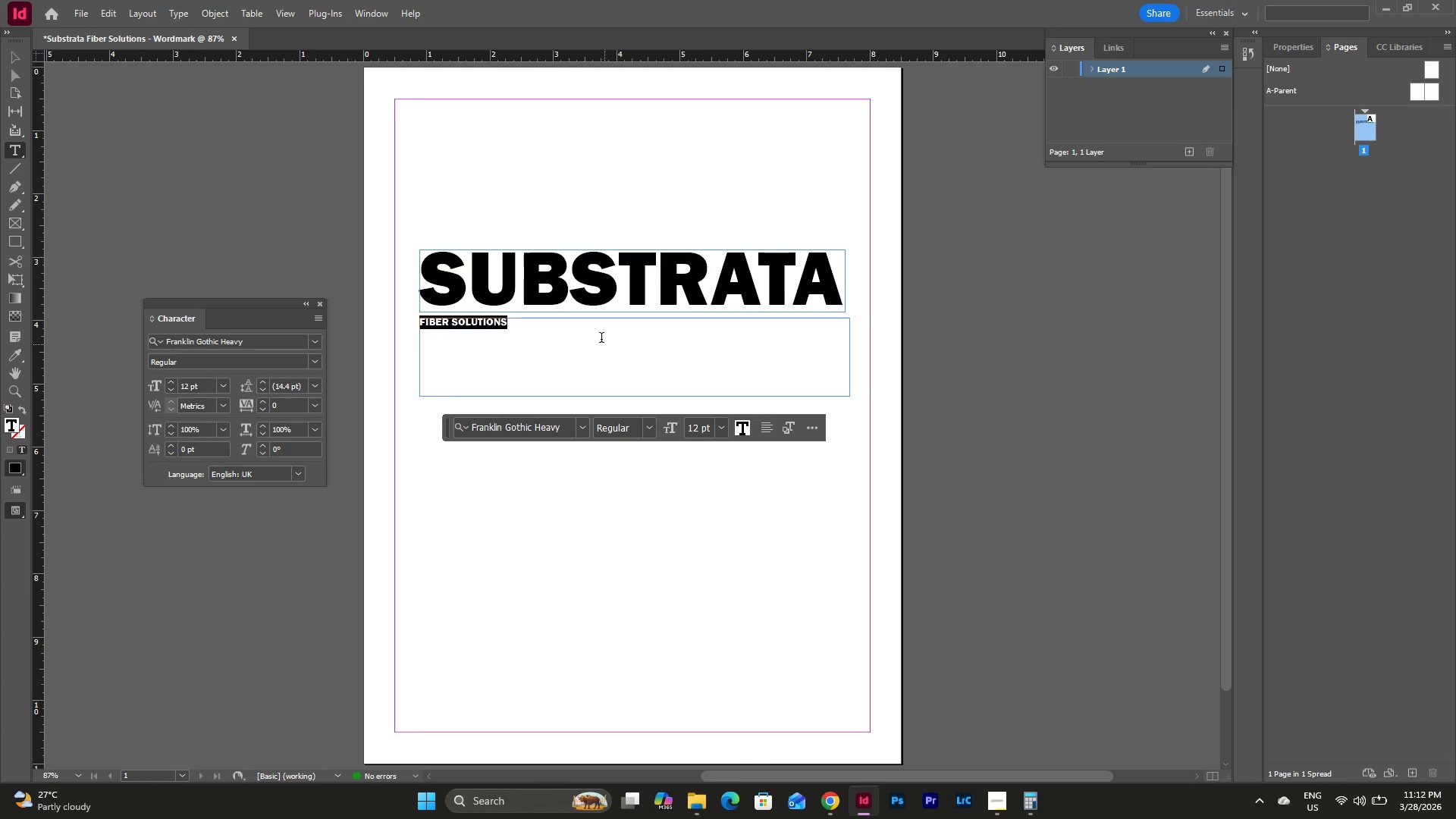 
left_click([599, 337])
 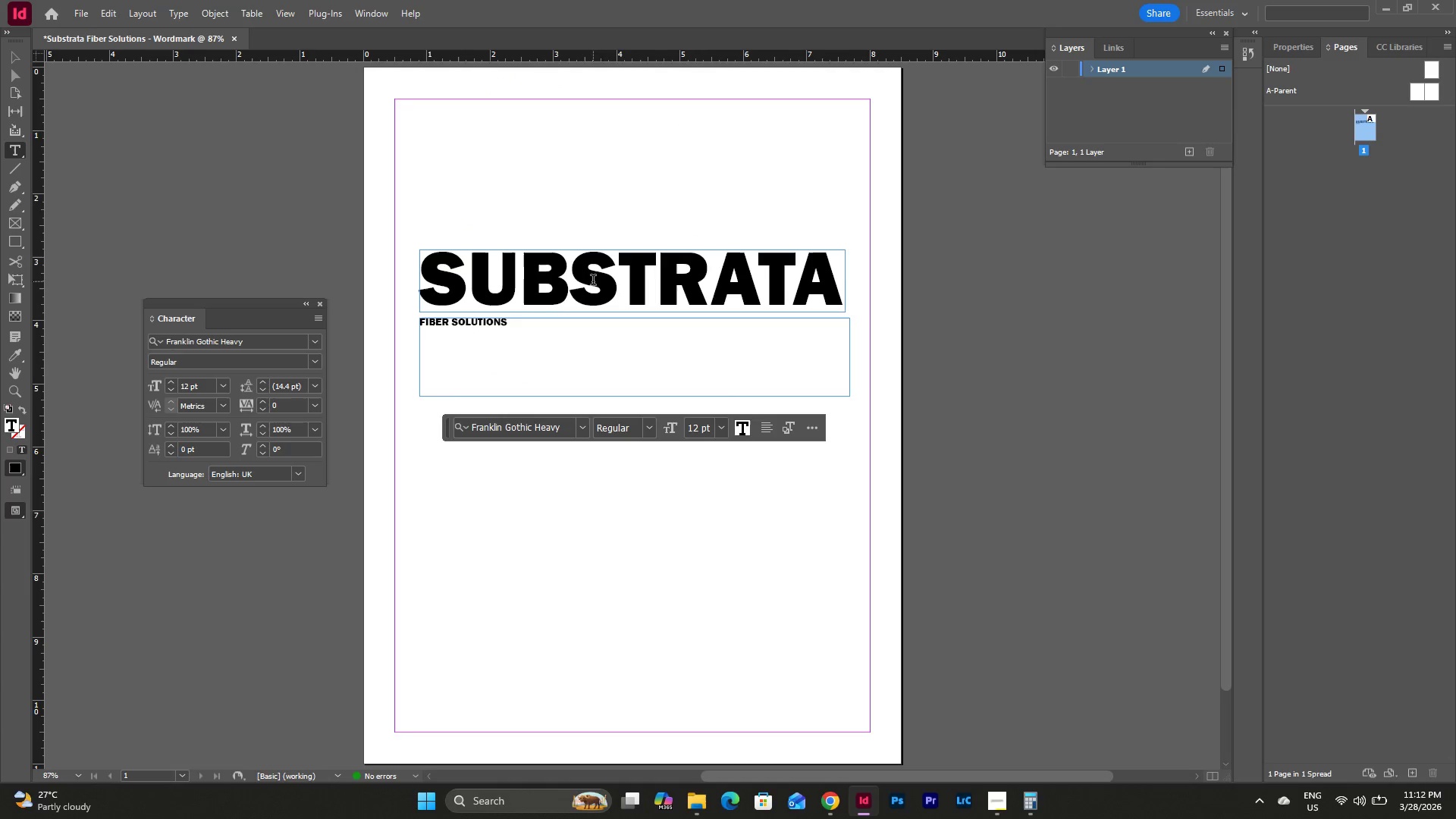 
left_click([592, 281])
 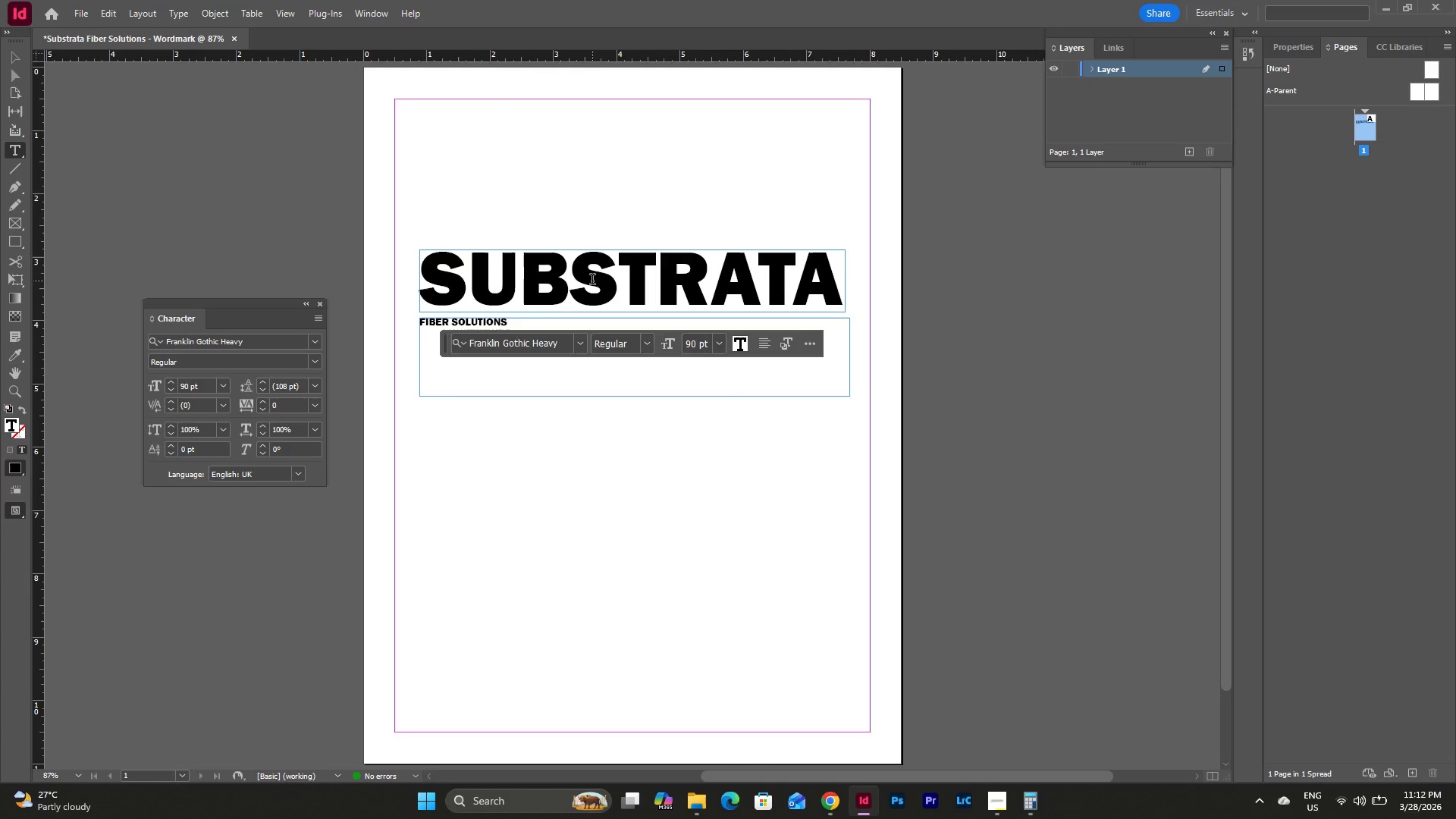 
left_click([522, 266])
 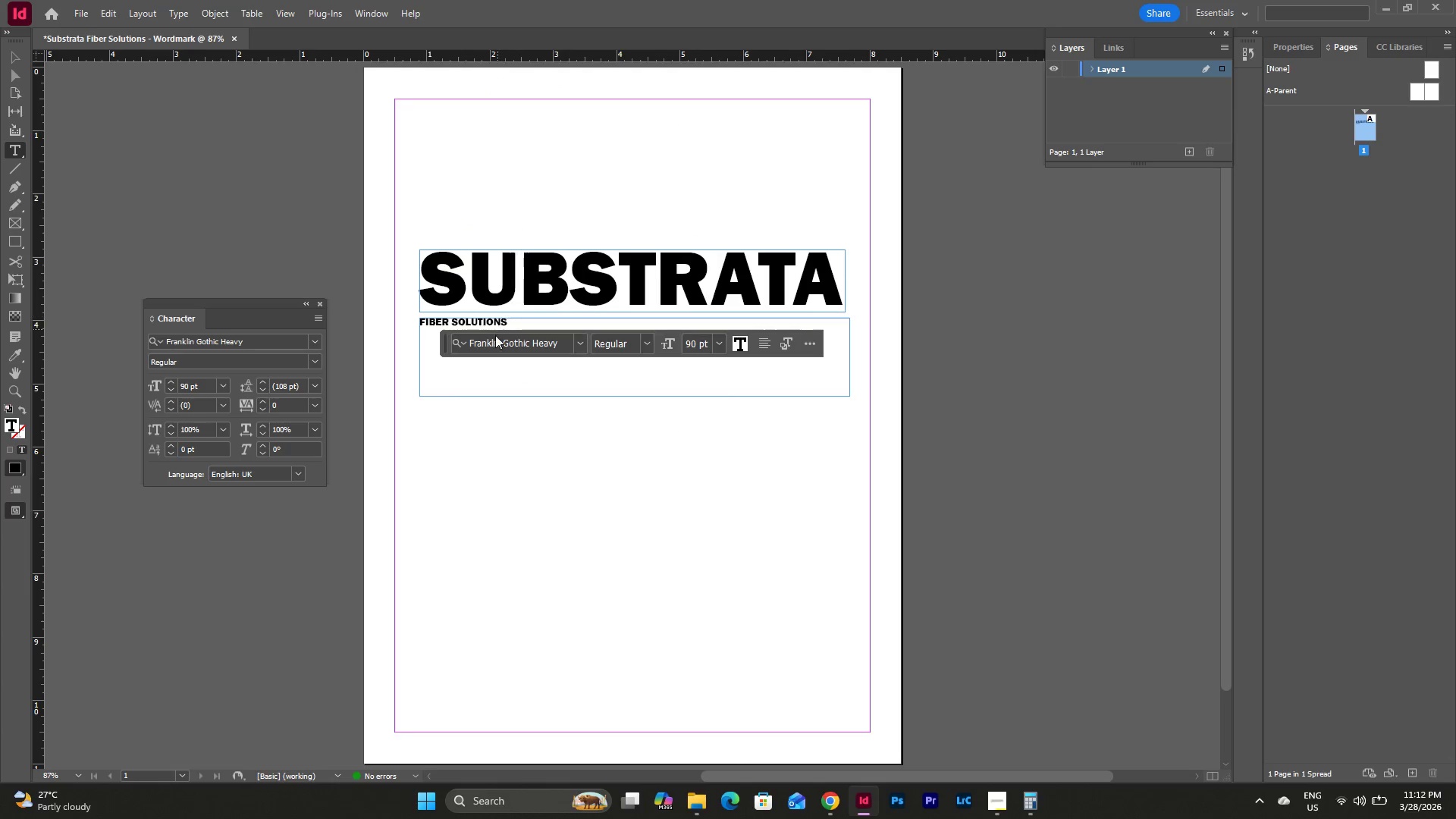 
left_click([513, 322])
 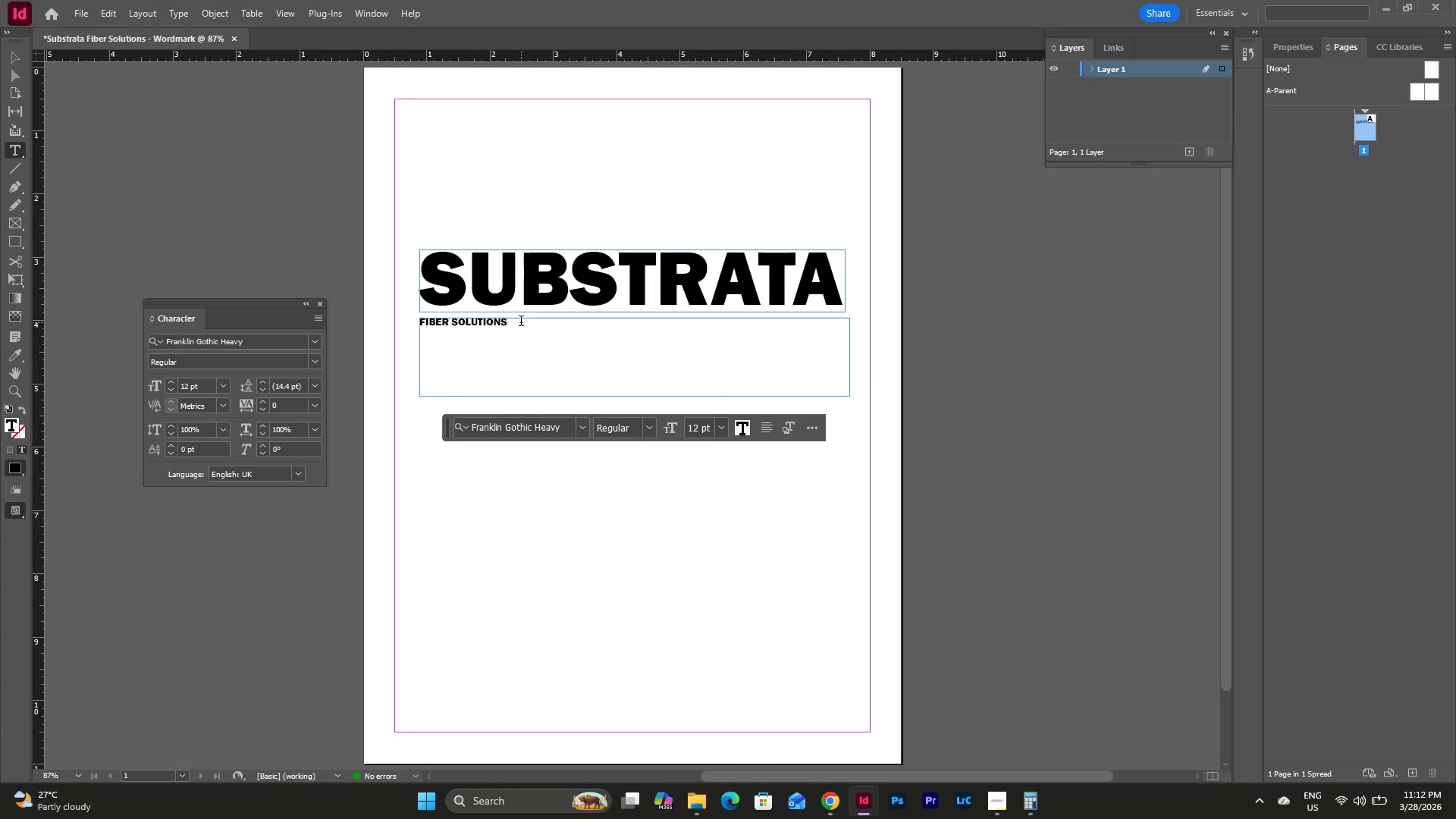 
left_click_drag(start_coordinate=[521, 322], to_coordinate=[411, 318])
 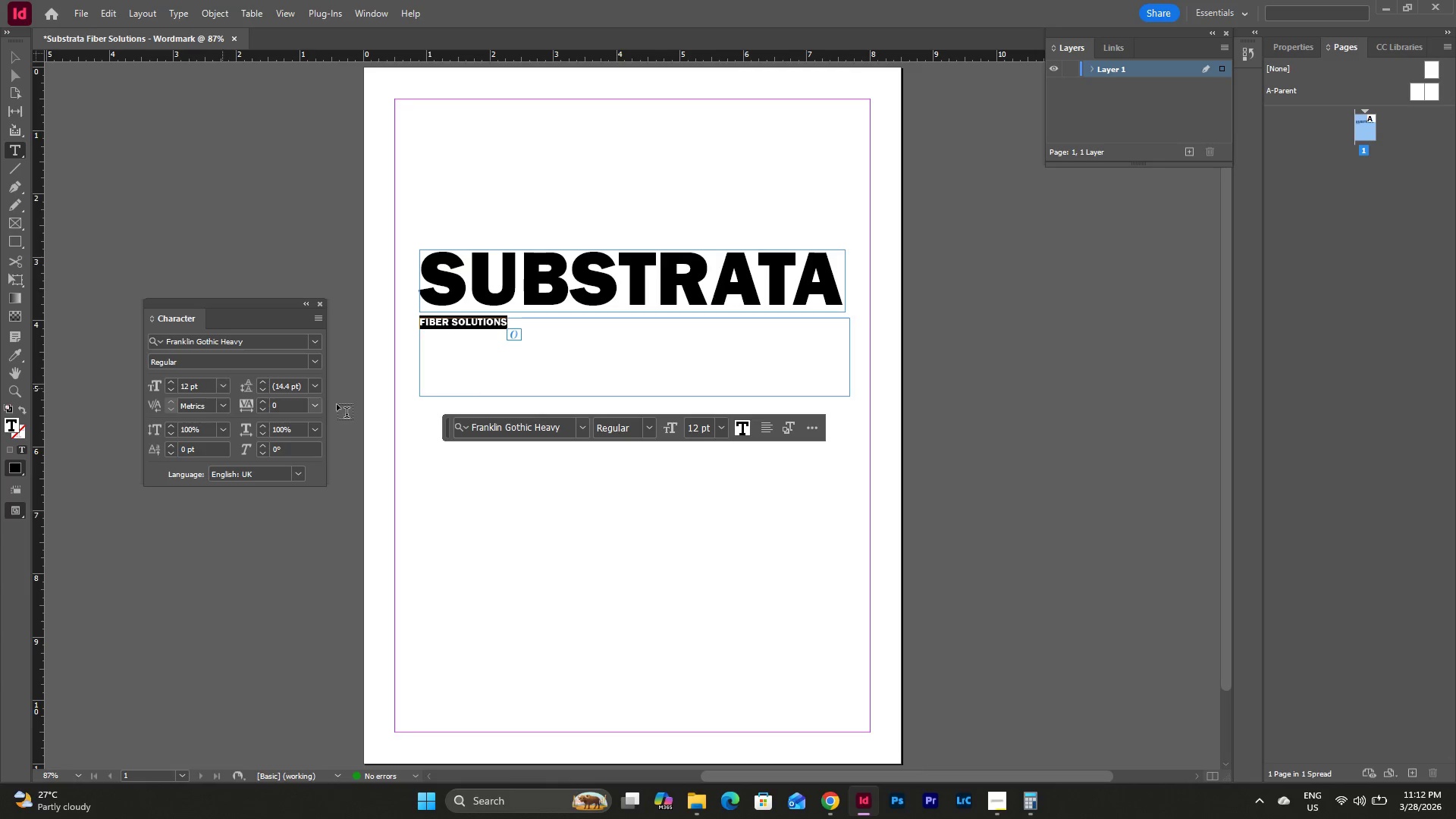 
double_click([697, 425])
 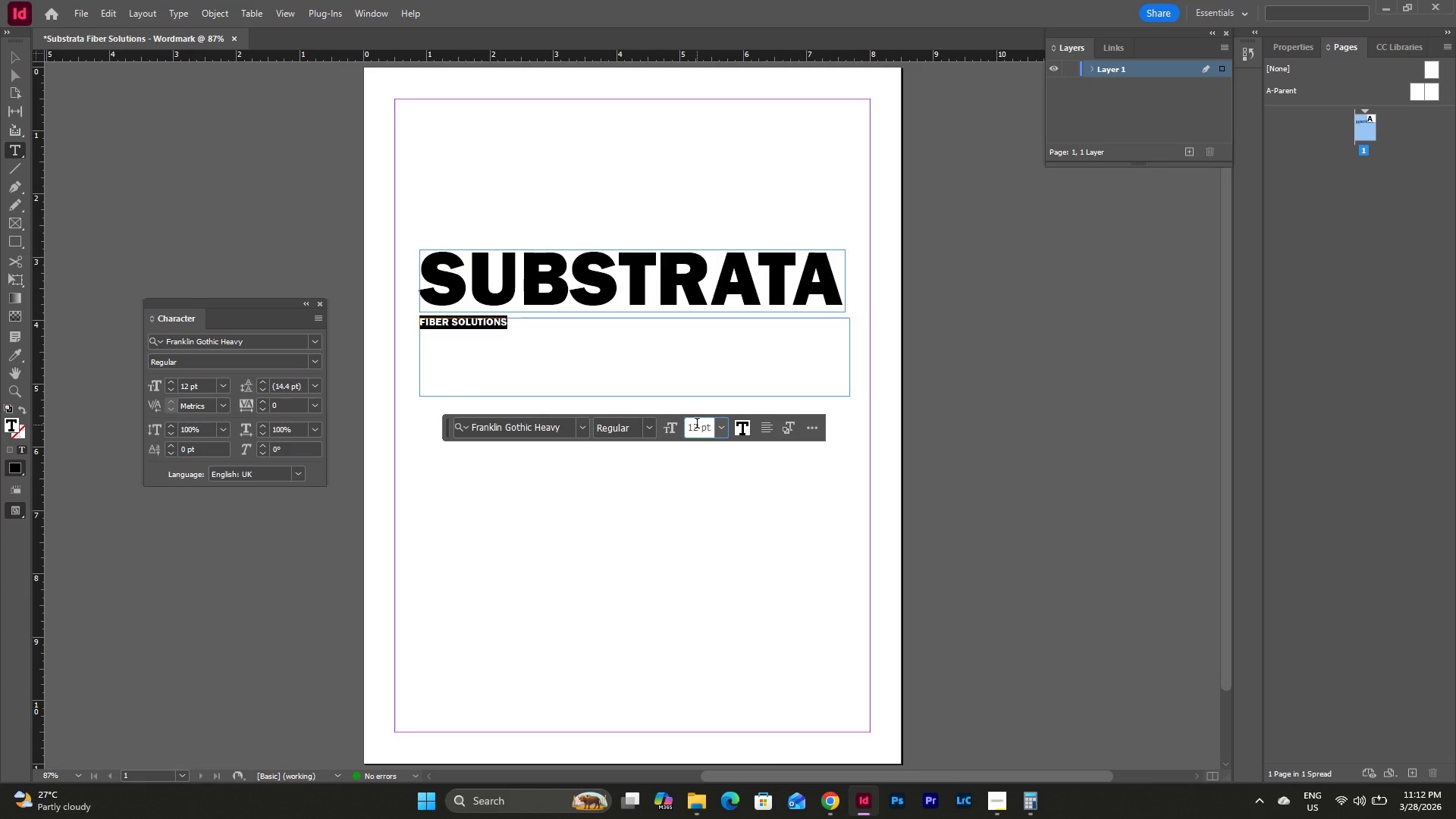 
key(Backspace)
 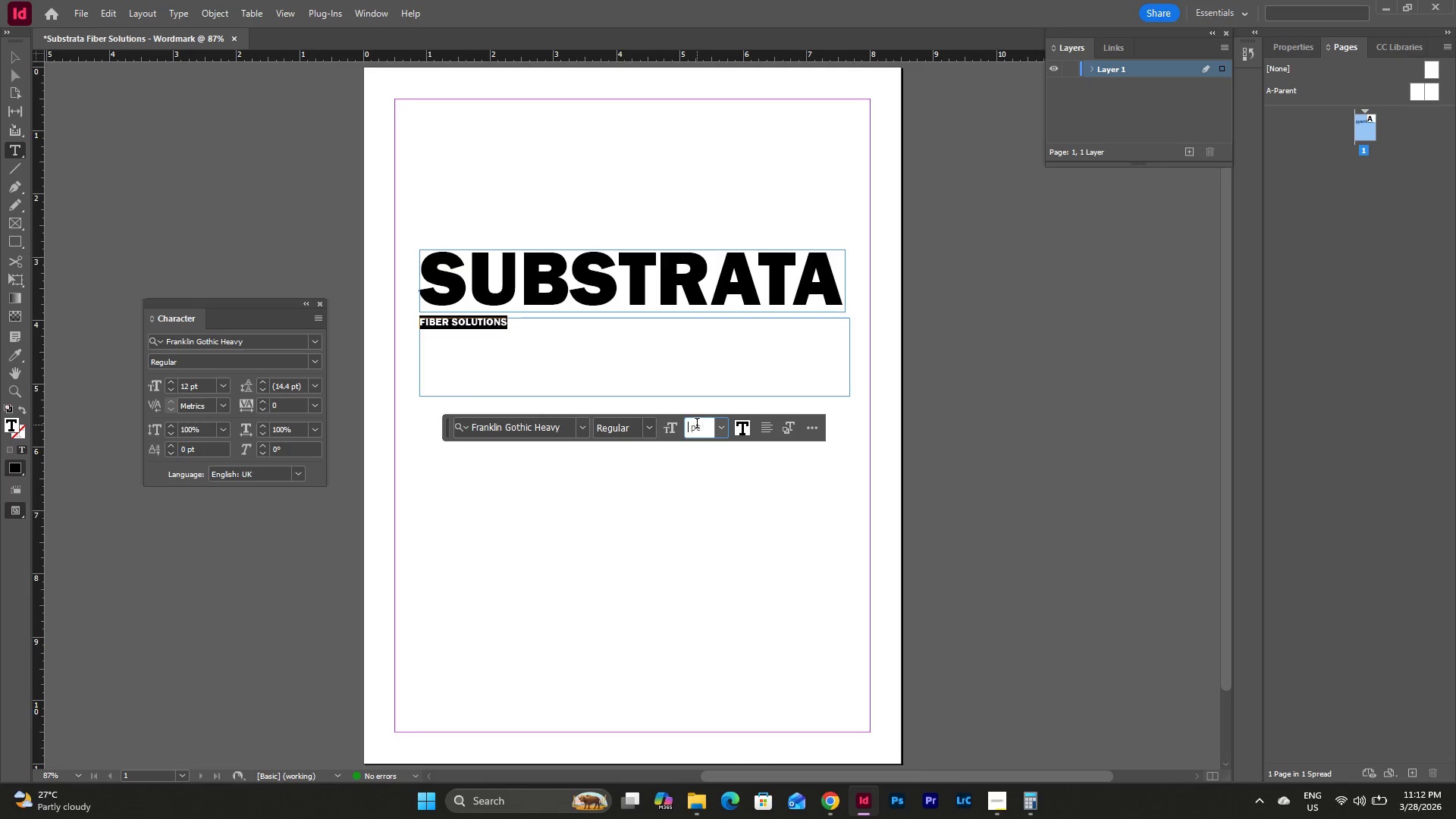 
key(Backspace)
 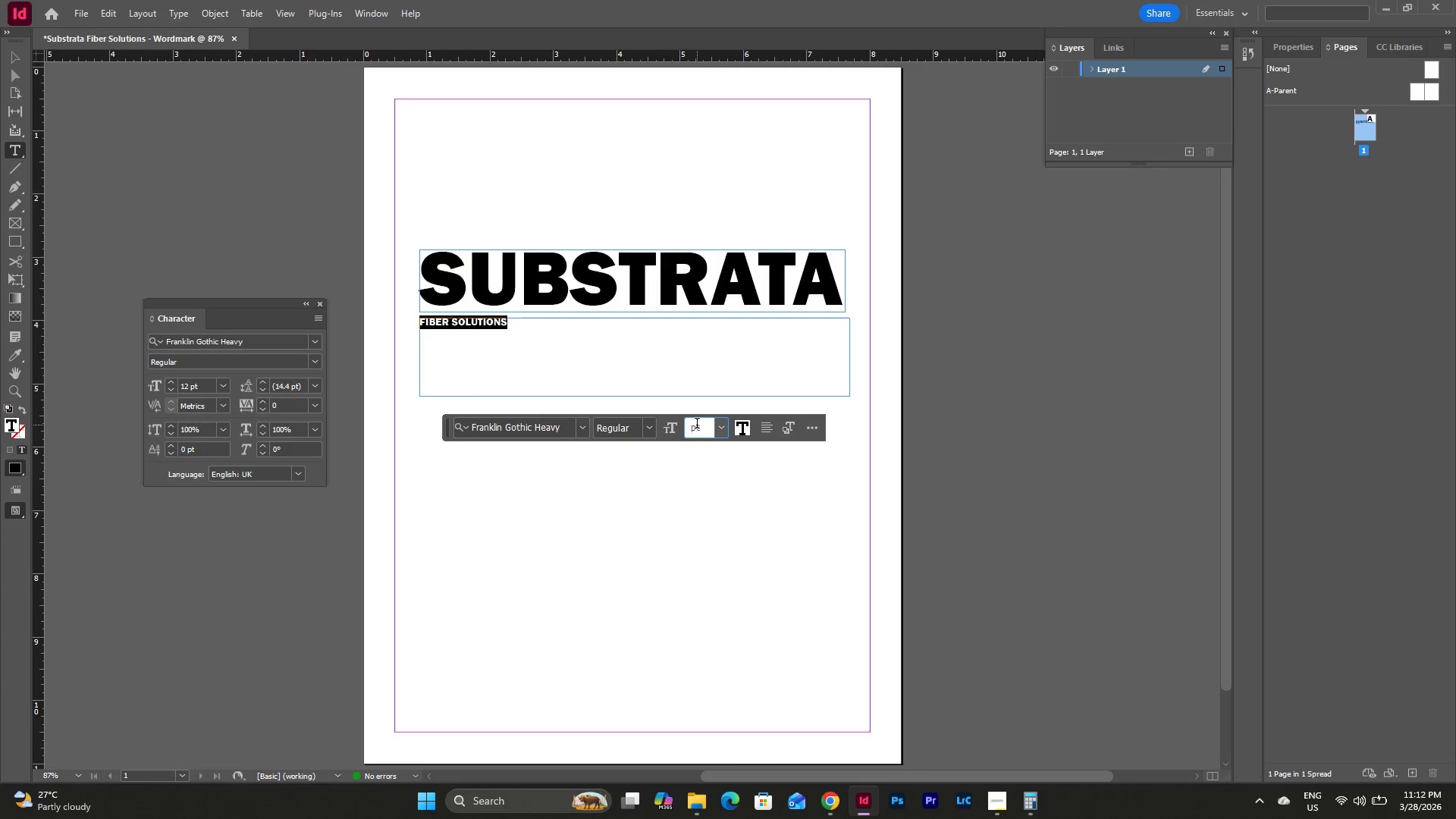 
key(Numpad3)
 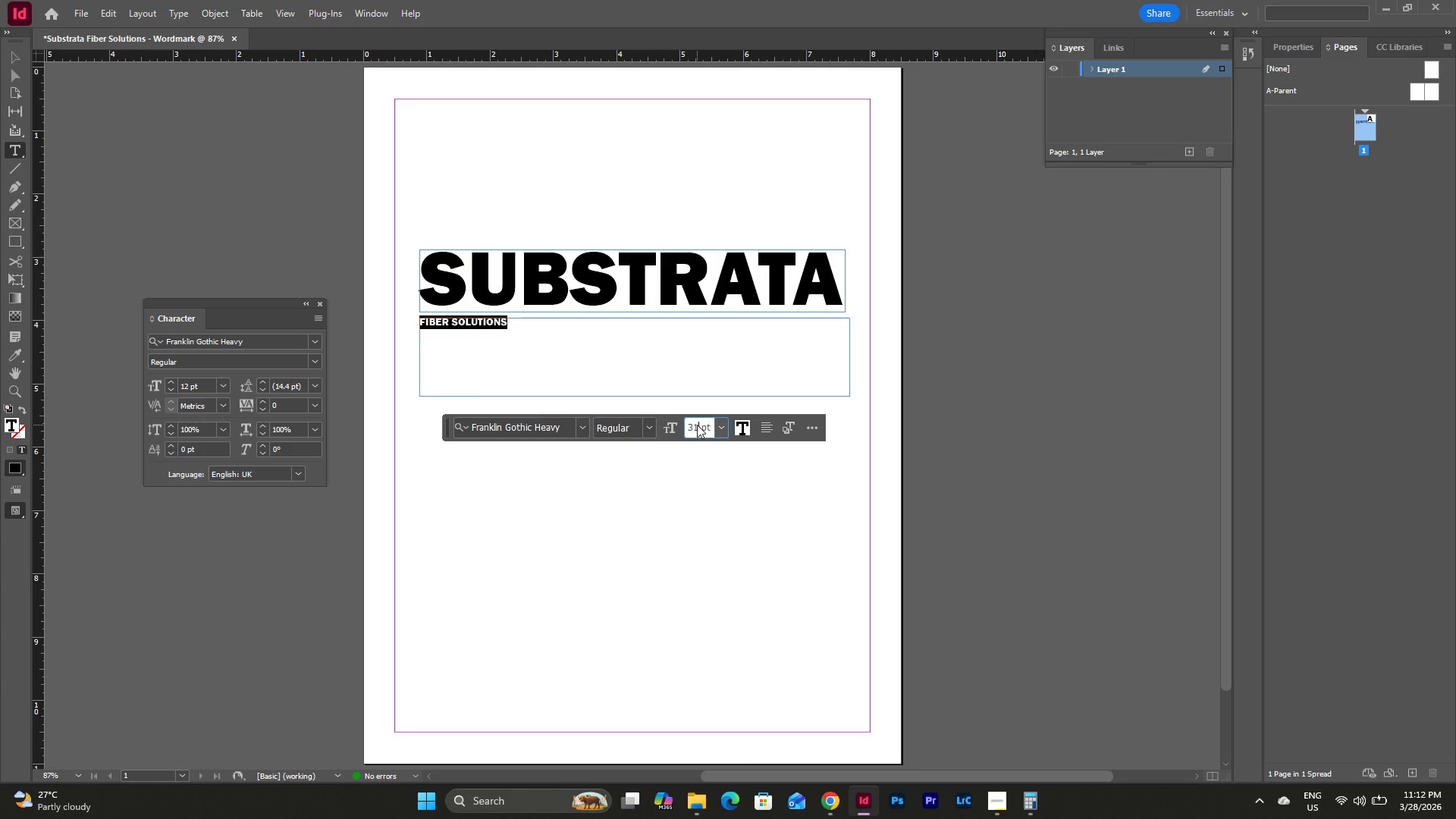 
key(Numpad1)
 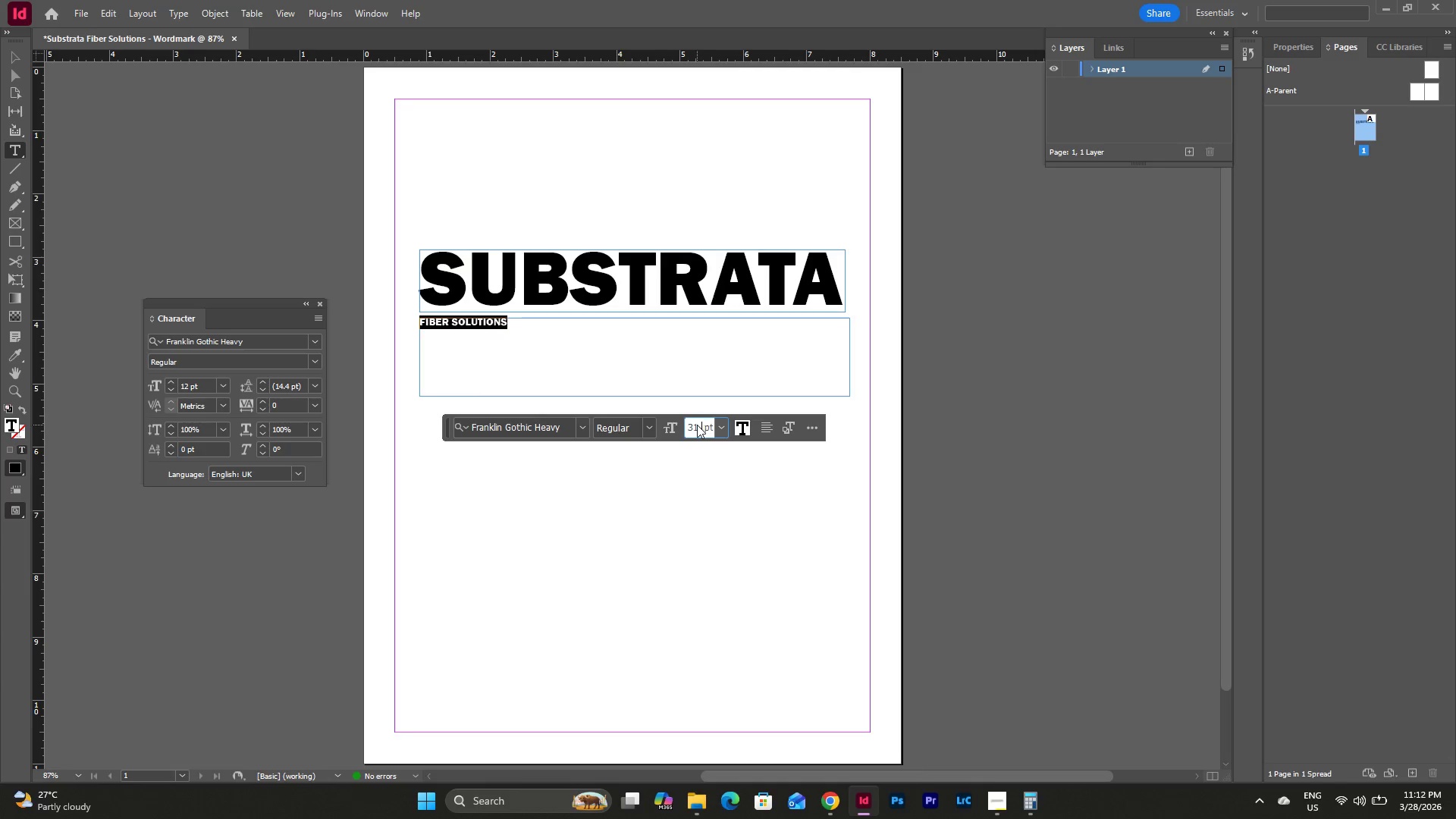 
key(NumpadDecimal)
 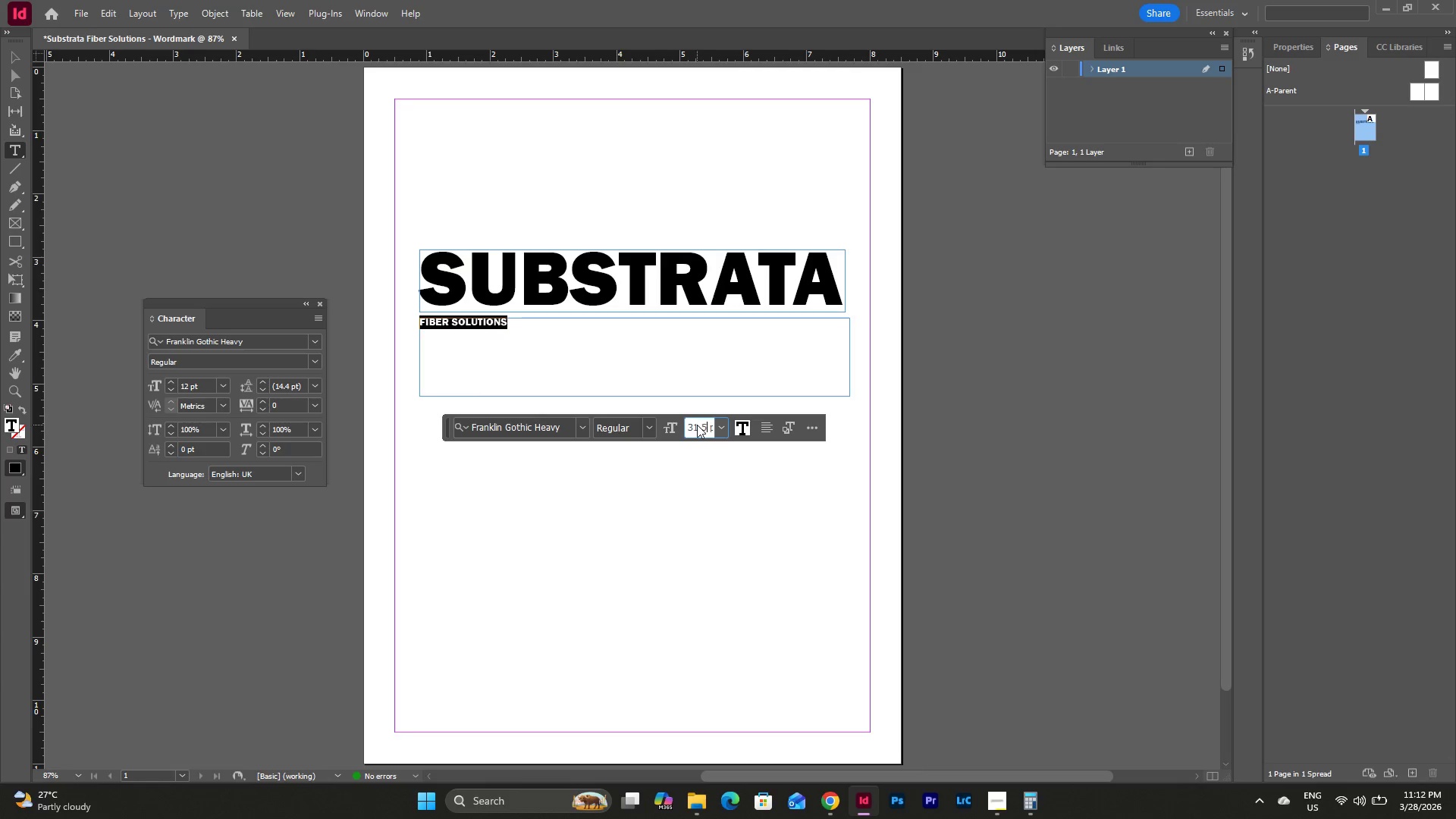 
key(Numpad5)
 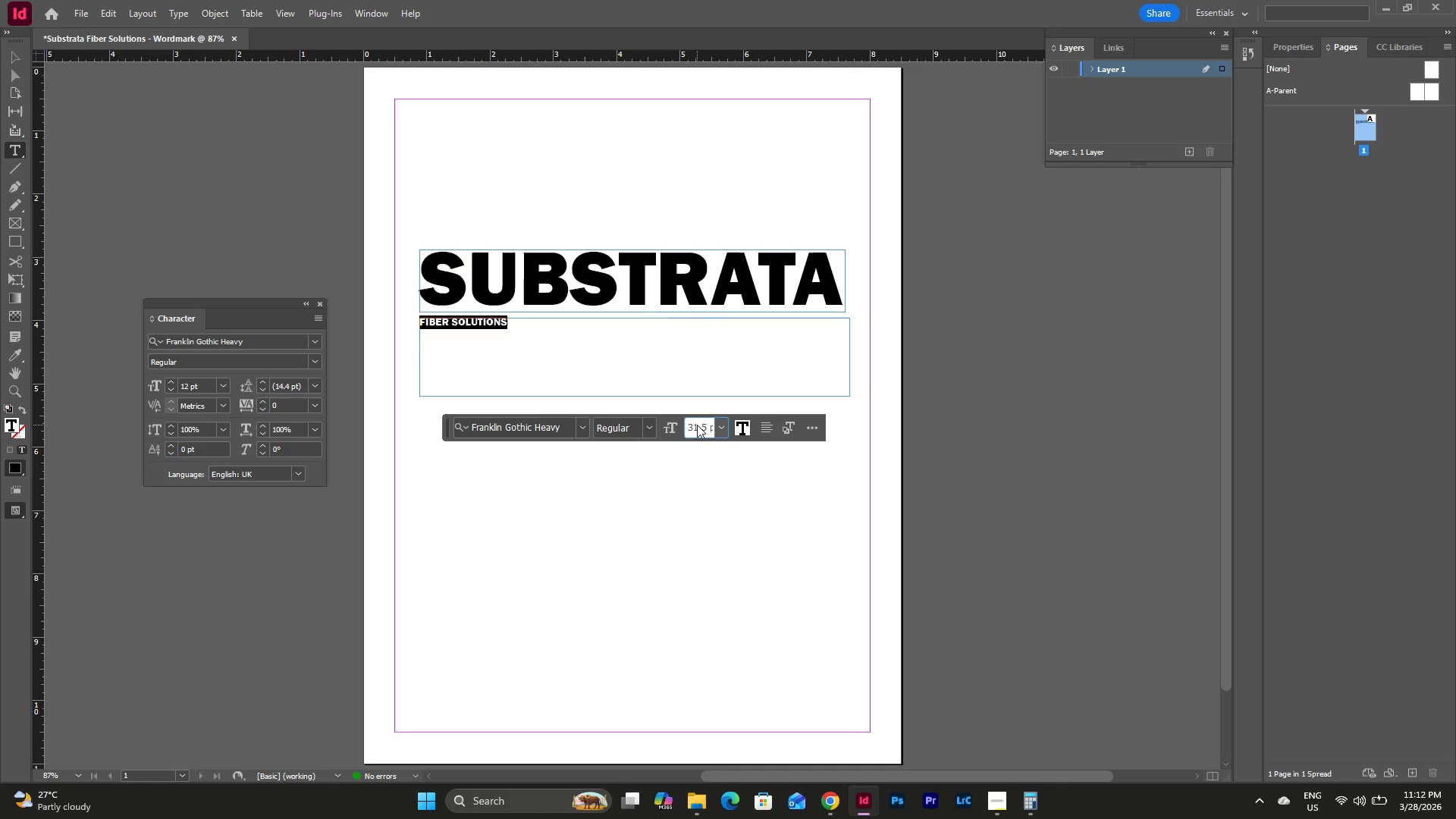 
key(NumpadEnter)
 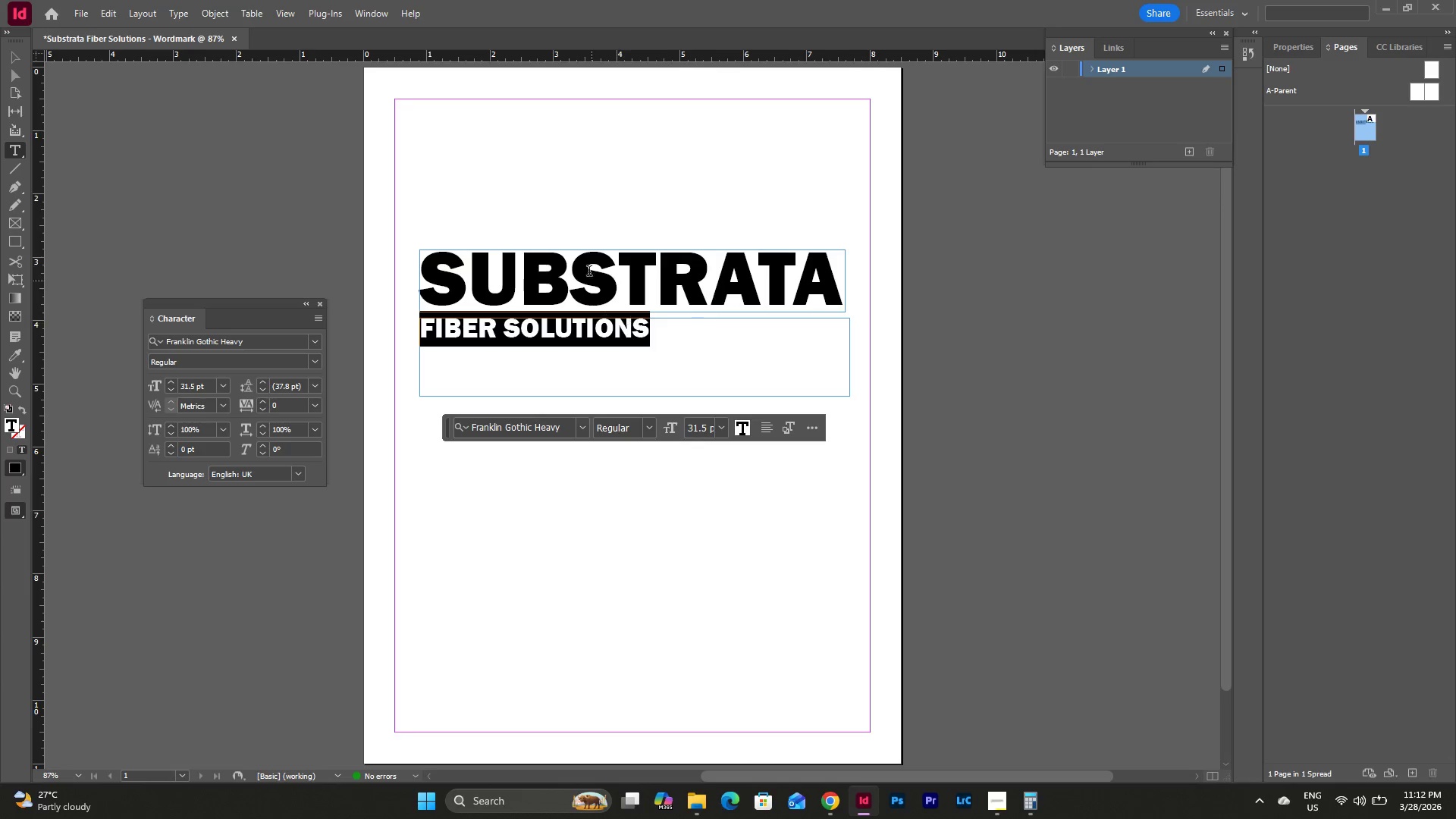 
left_click([559, 170])
 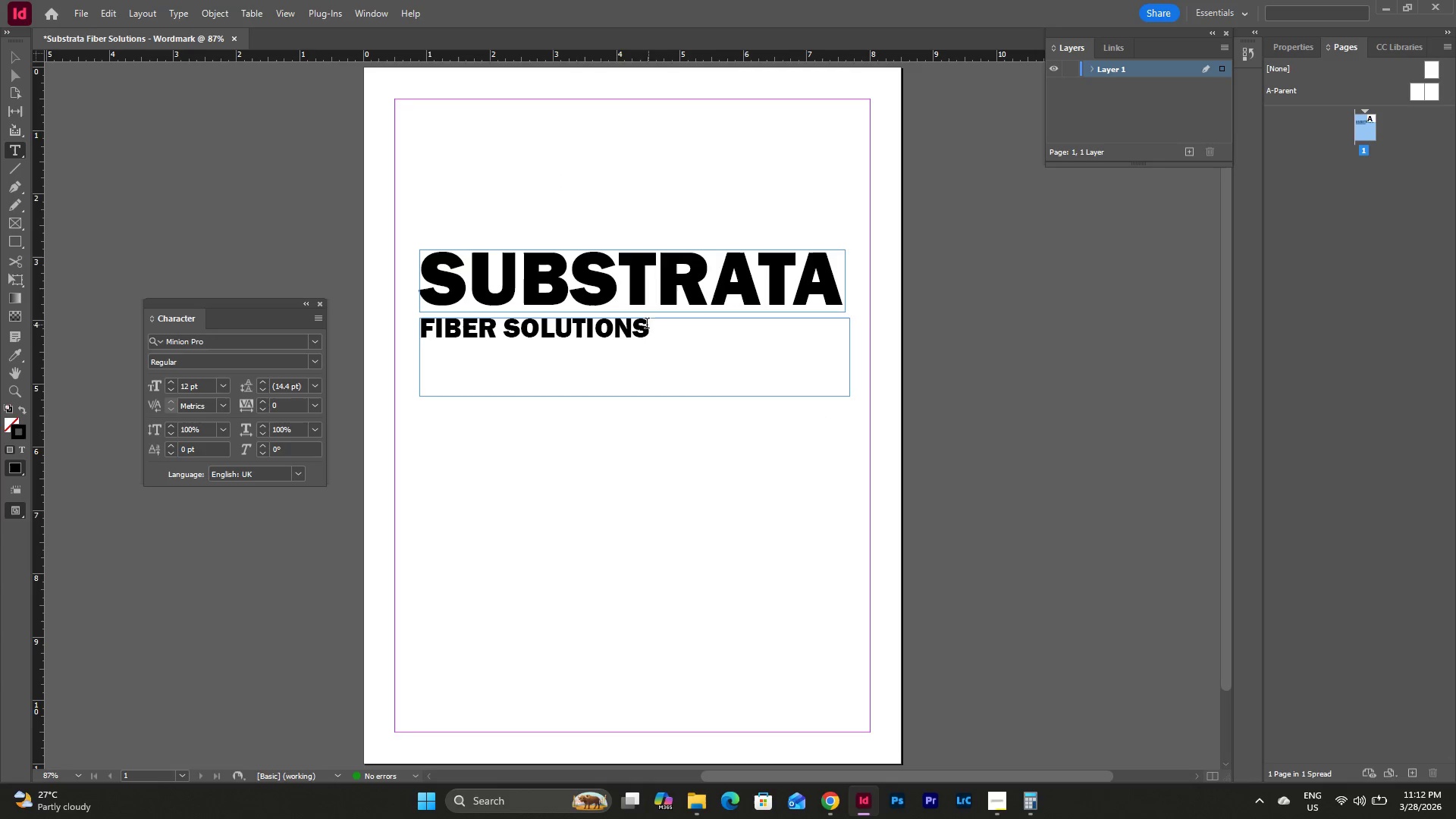 
left_click_drag(start_coordinate=[671, 328], to_coordinate=[416, 329])
 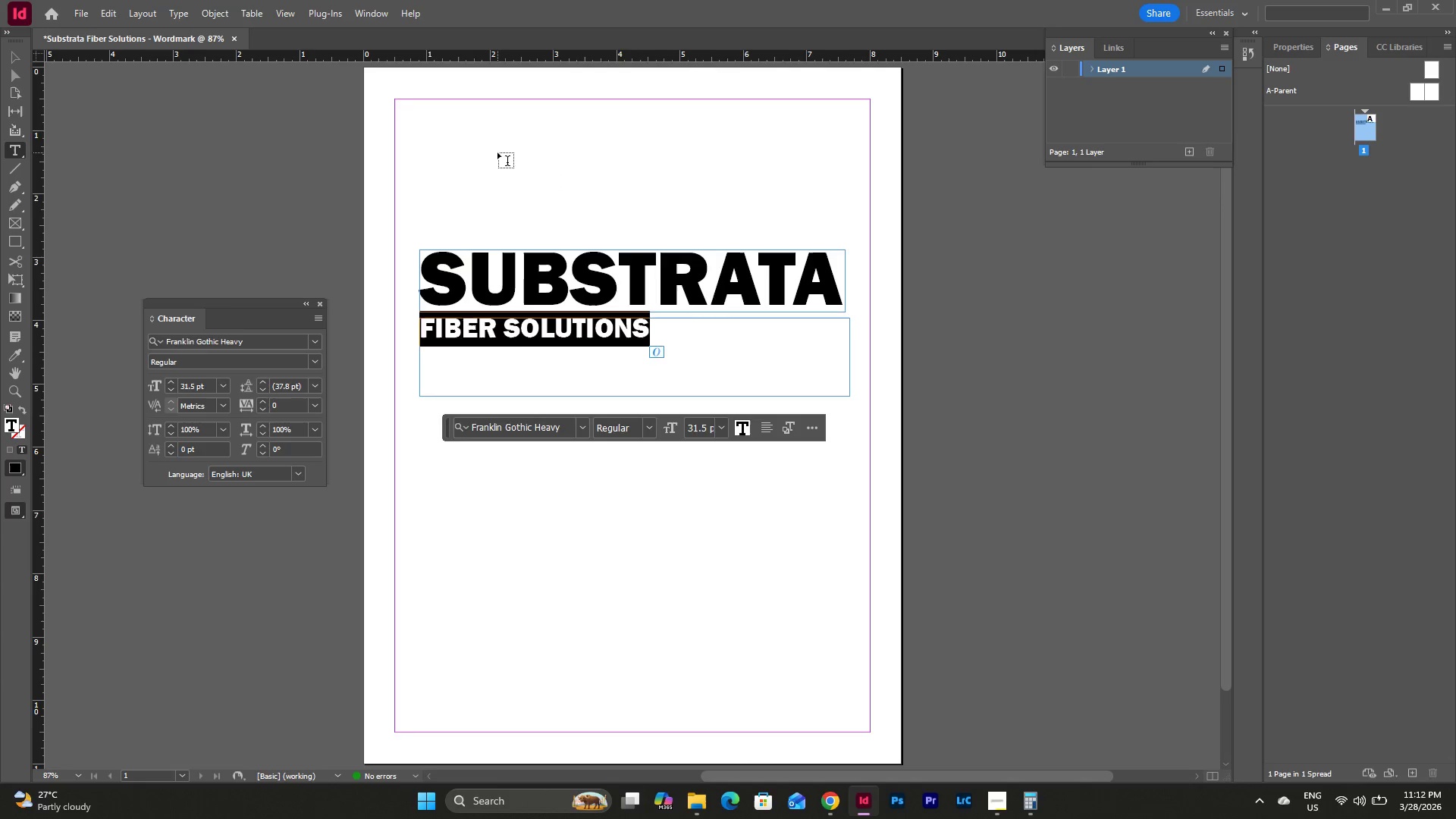 
left_click([497, 152])
 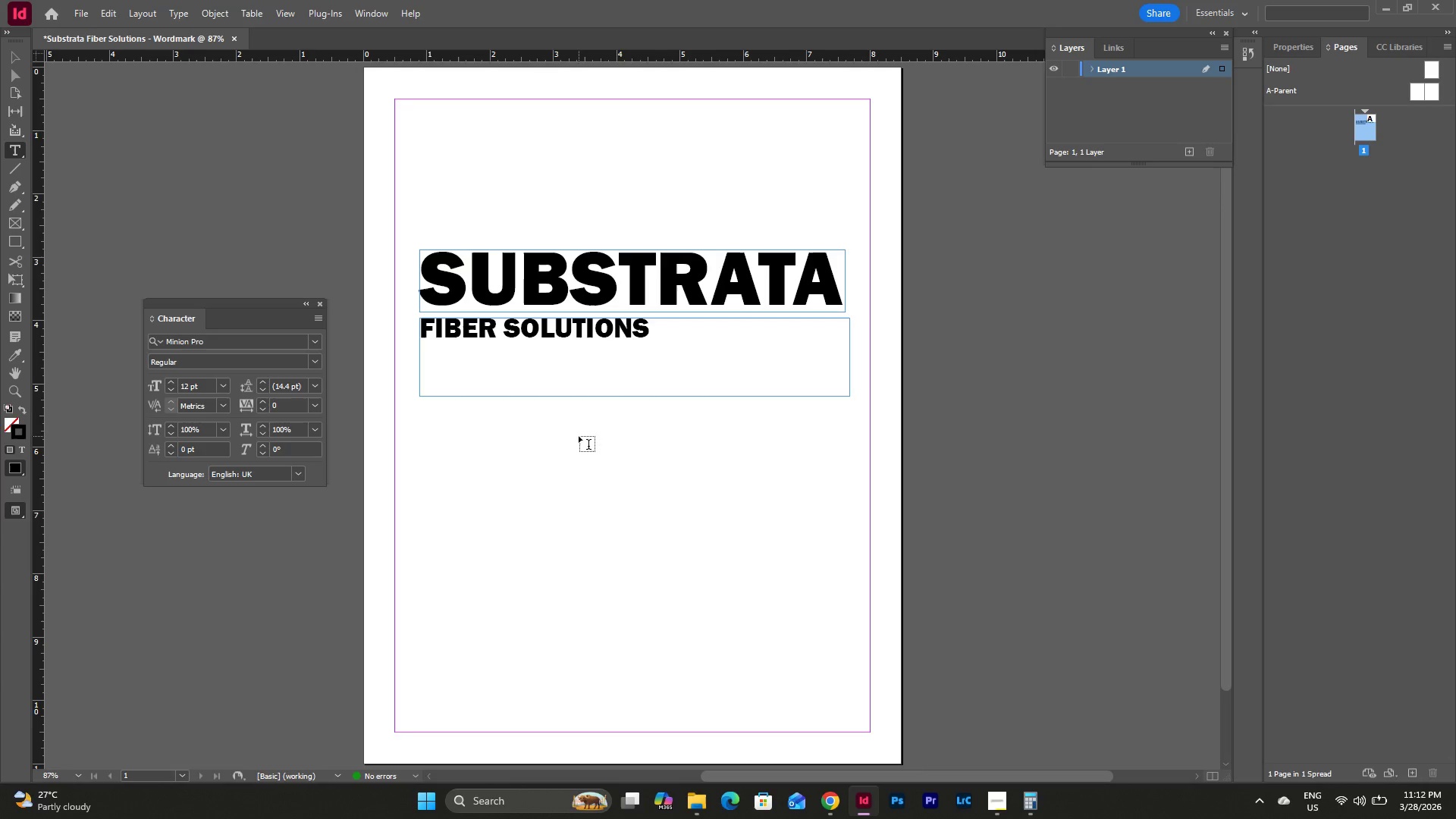 
key(V)
 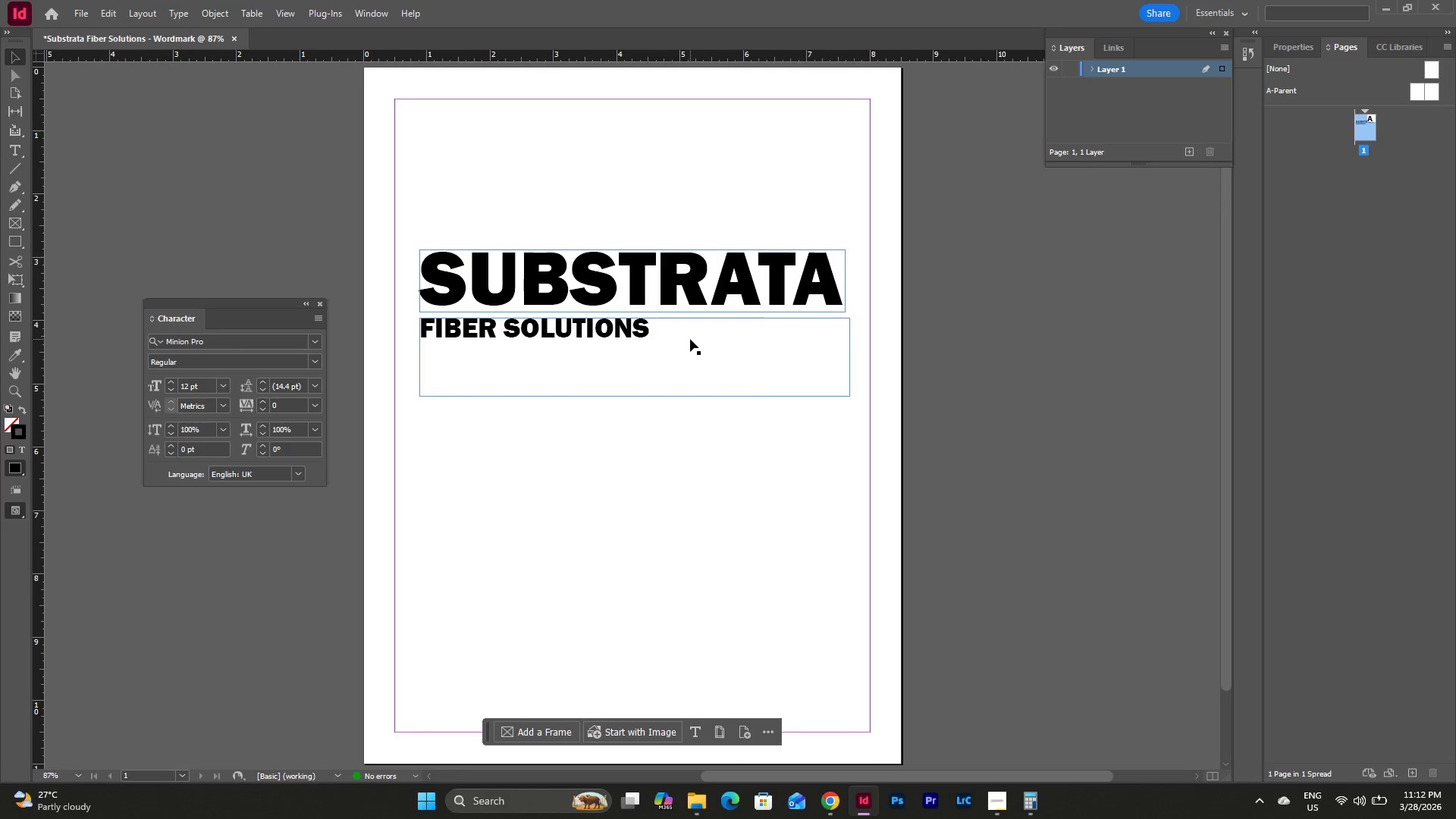 
left_click([690, 339])
 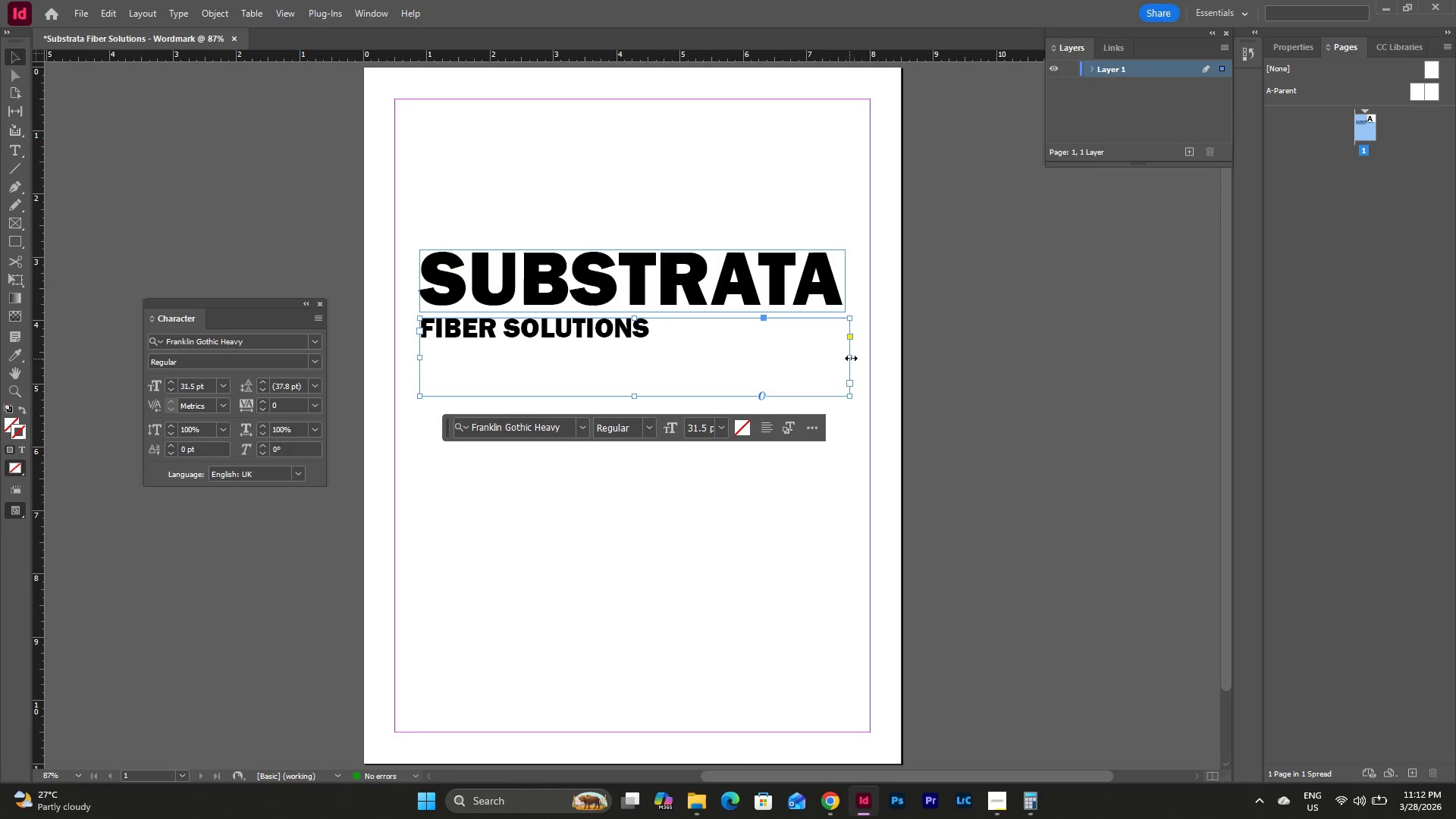 
left_click_drag(start_coordinate=[852, 356], to_coordinate=[653, 353])
 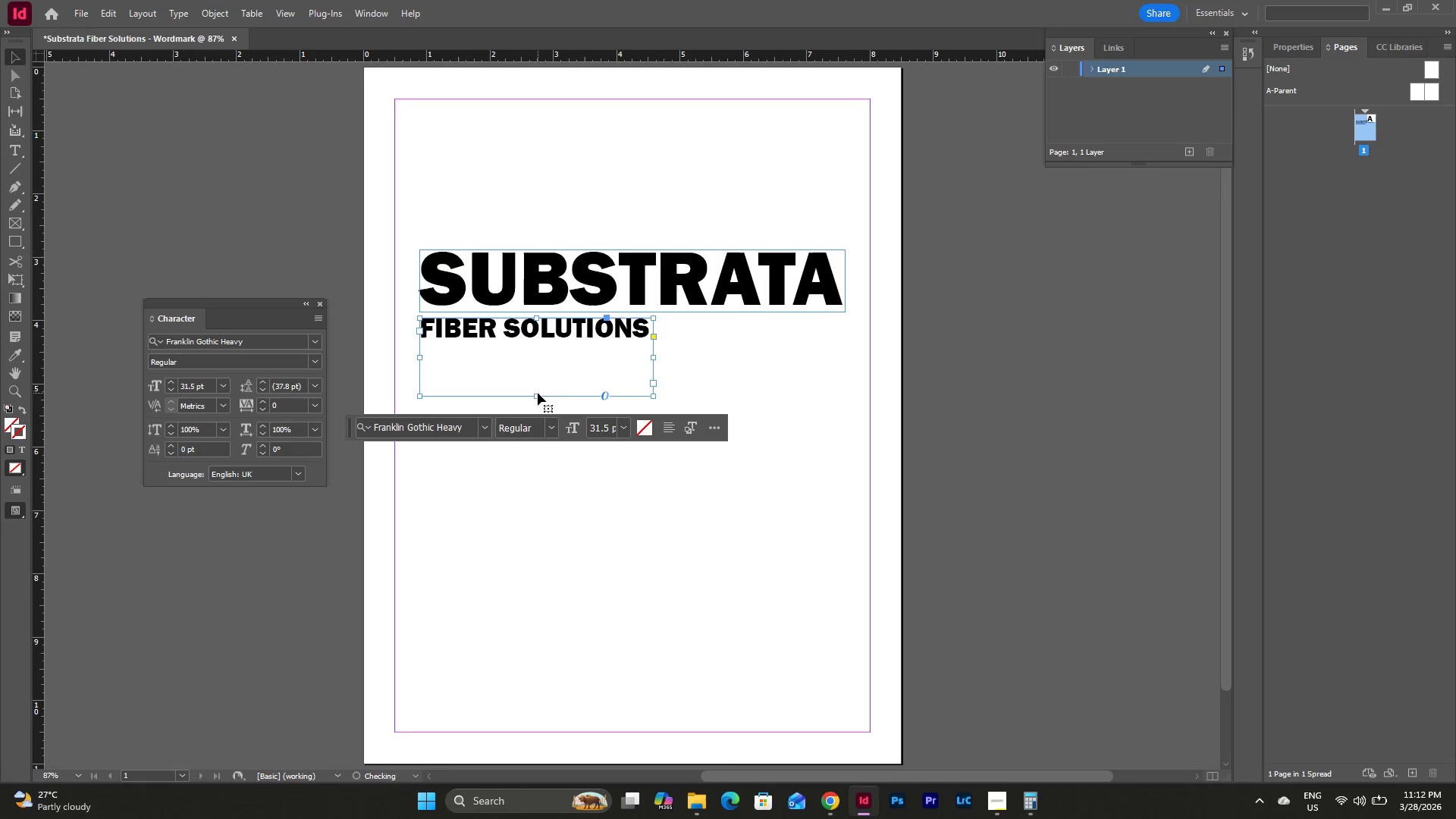 
left_click_drag(start_coordinate=[538, 394], to_coordinate=[545, 344])
 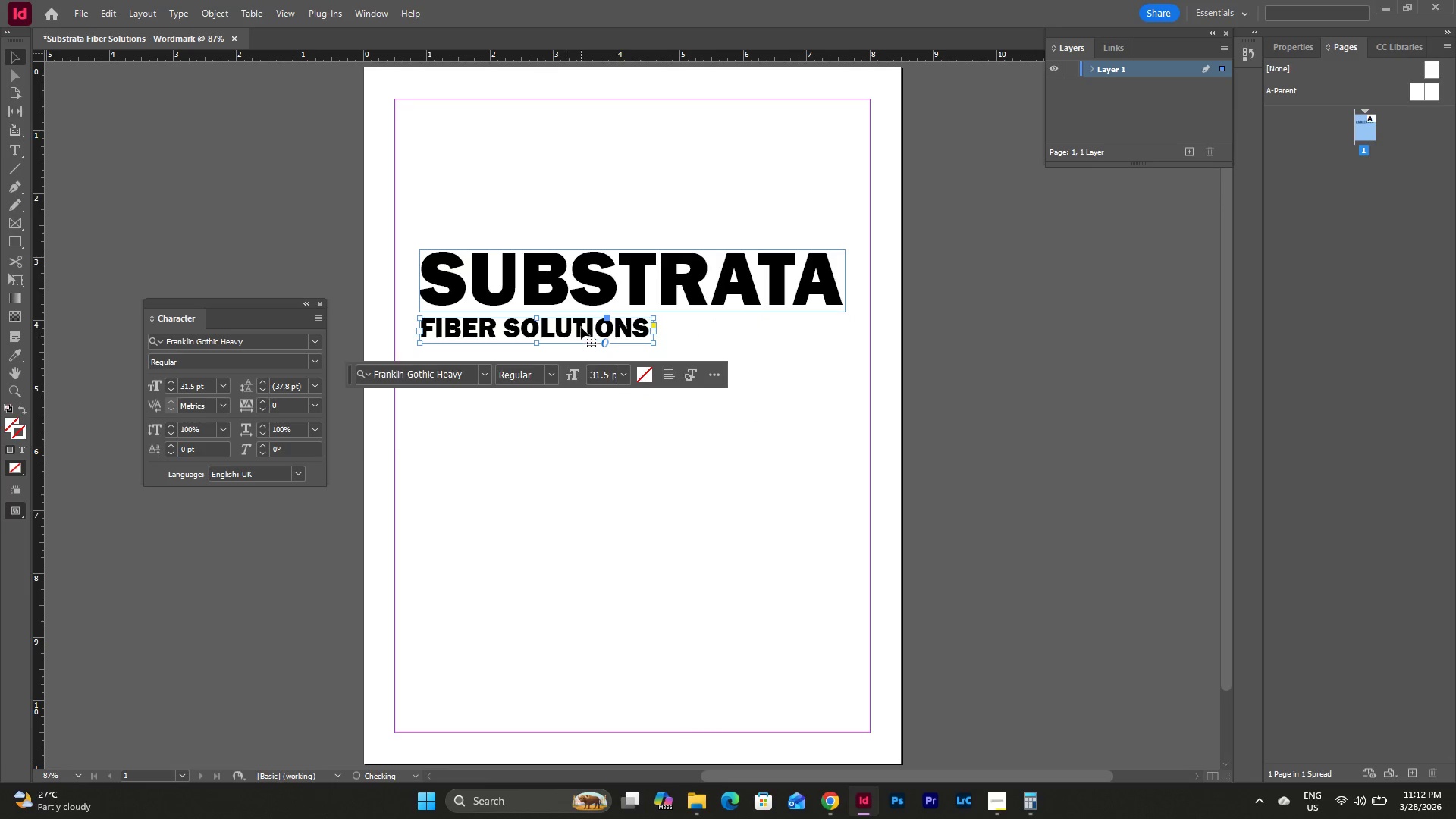 
left_click_drag(start_coordinate=[581, 327], to_coordinate=[678, 326])
 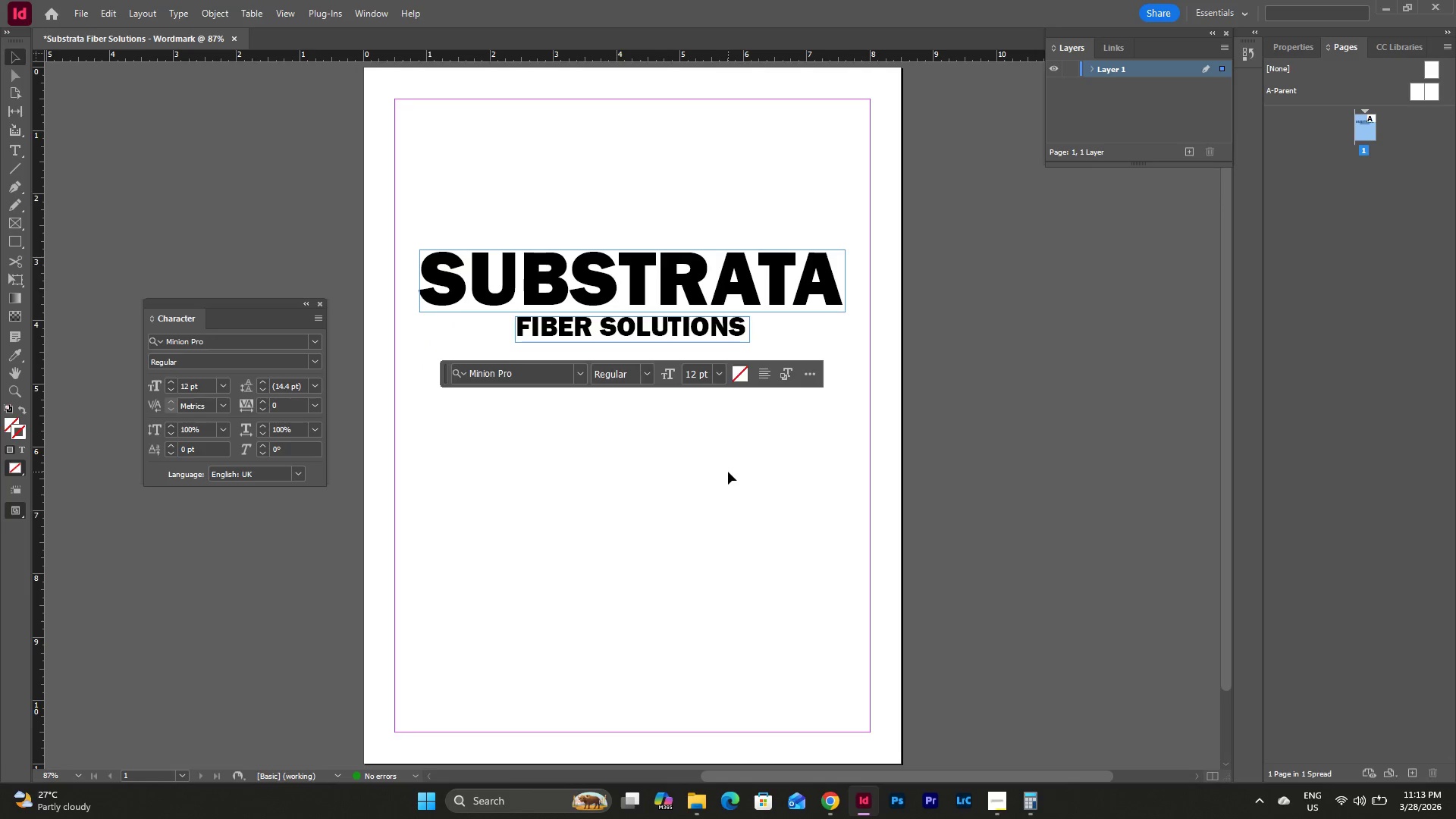 
double_click([728, 472])
 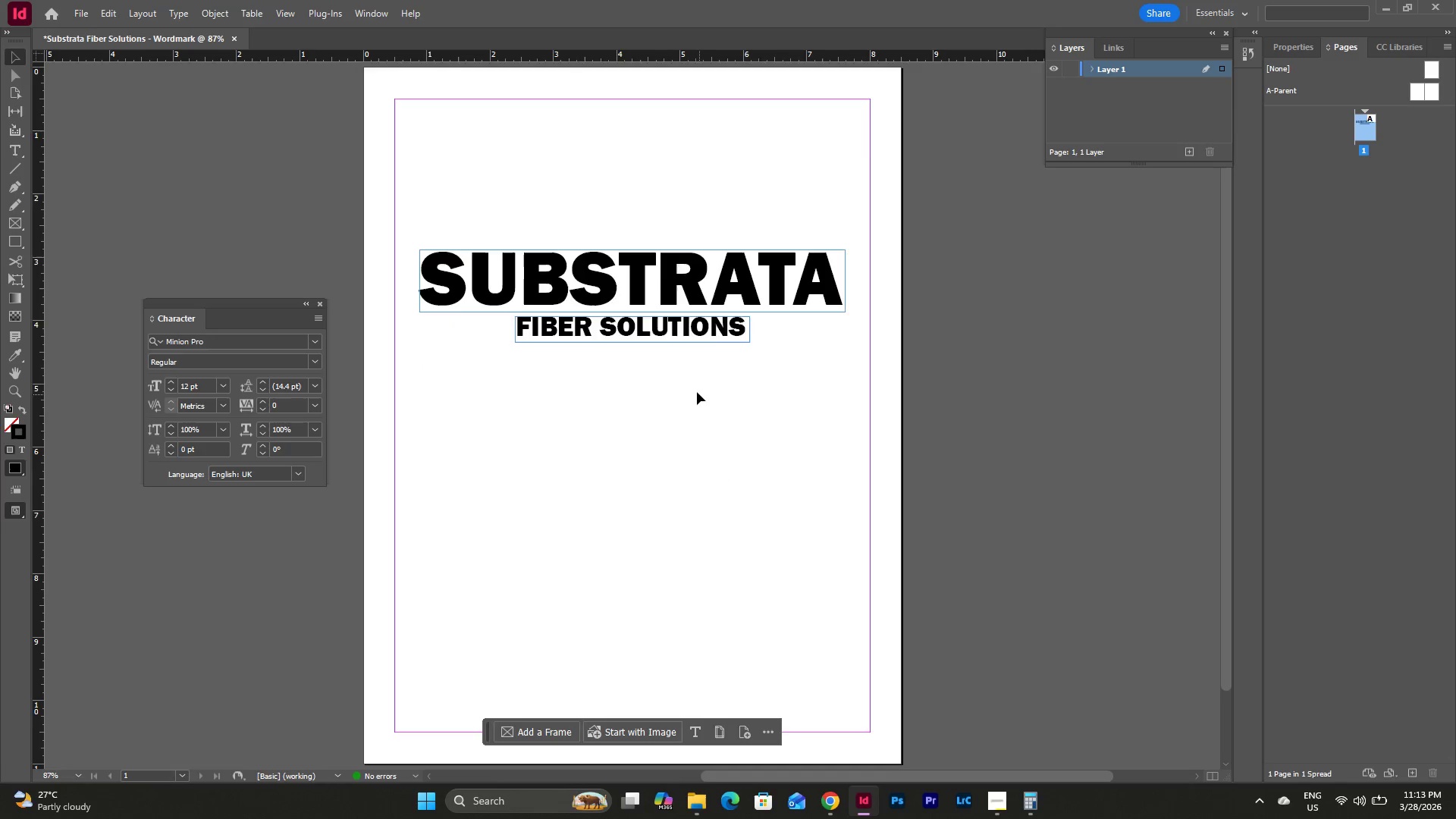 
scroll: coordinate [695, 390], scroll_direction: up, amount: 3.0
 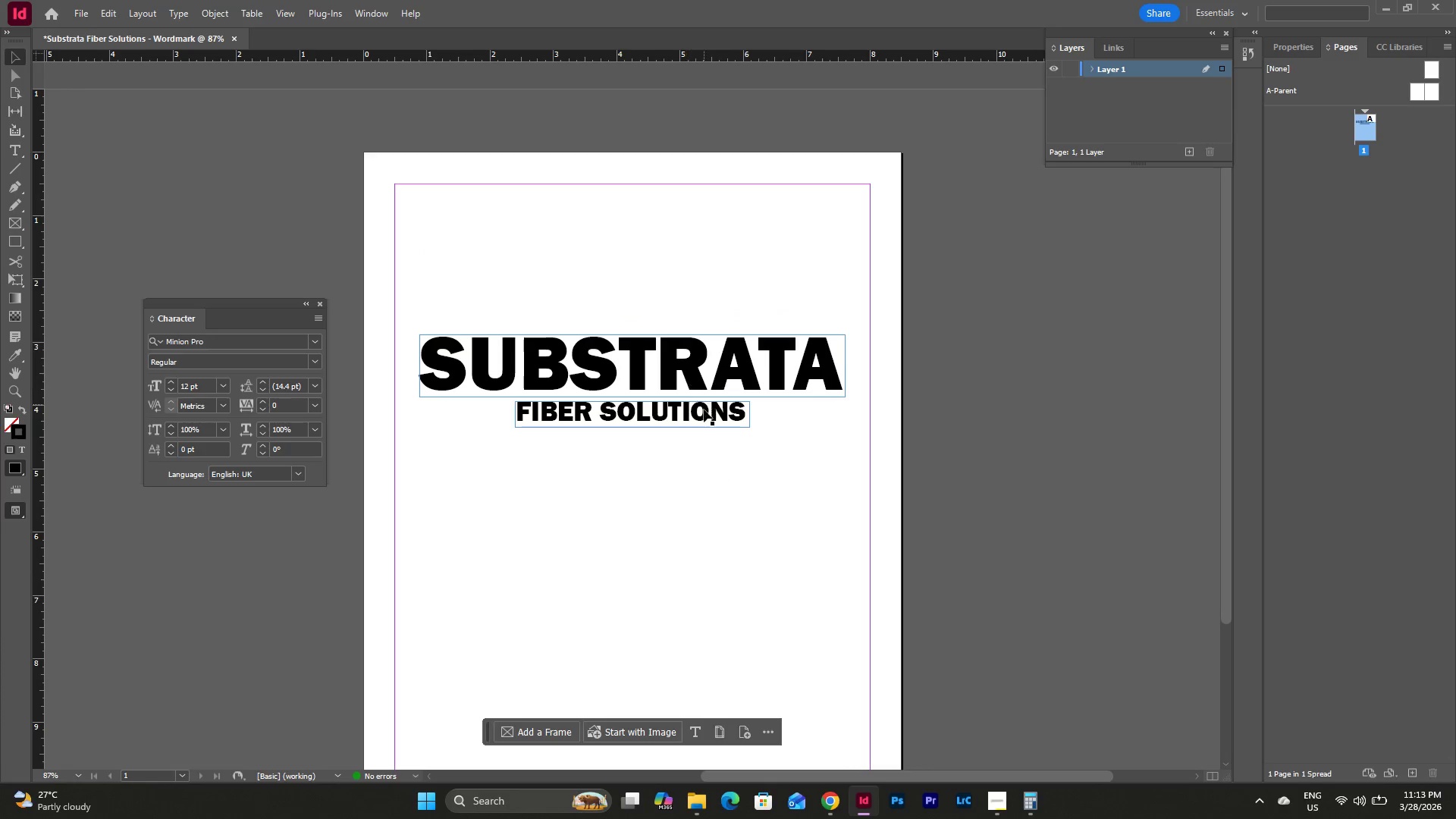 
left_click([697, 410])
 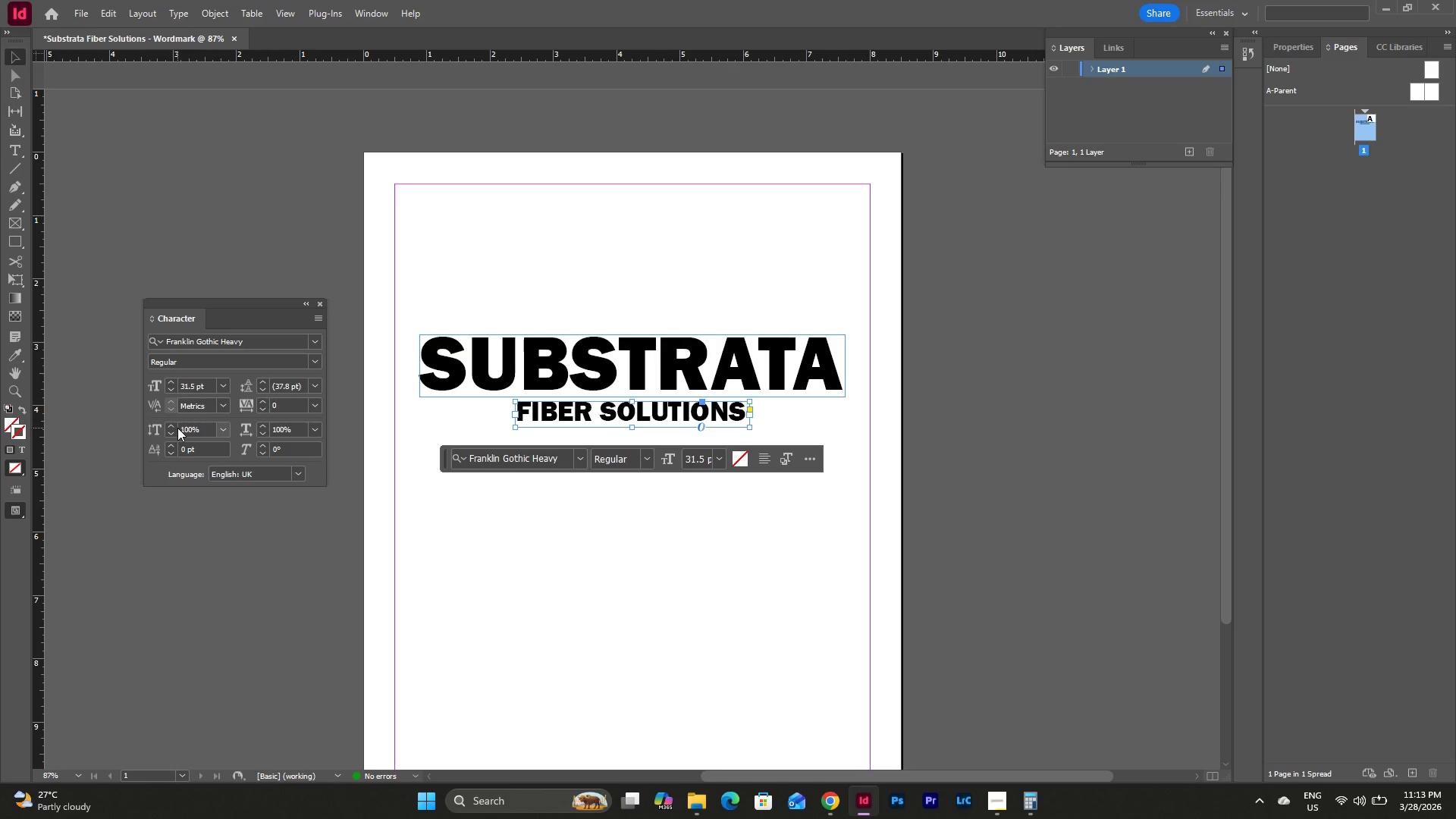 
wait(13.98)
 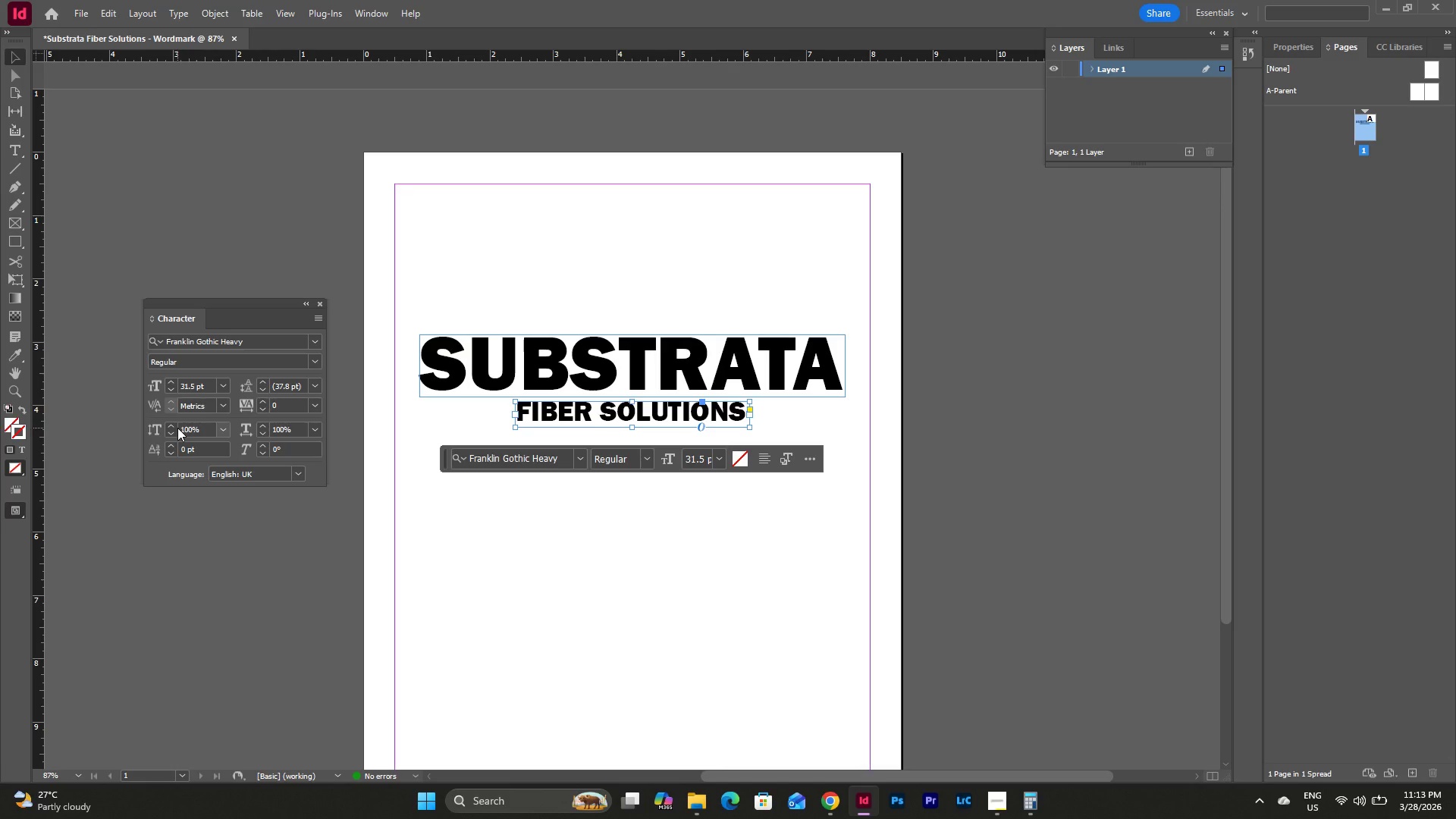 
double_click([262, 401])
 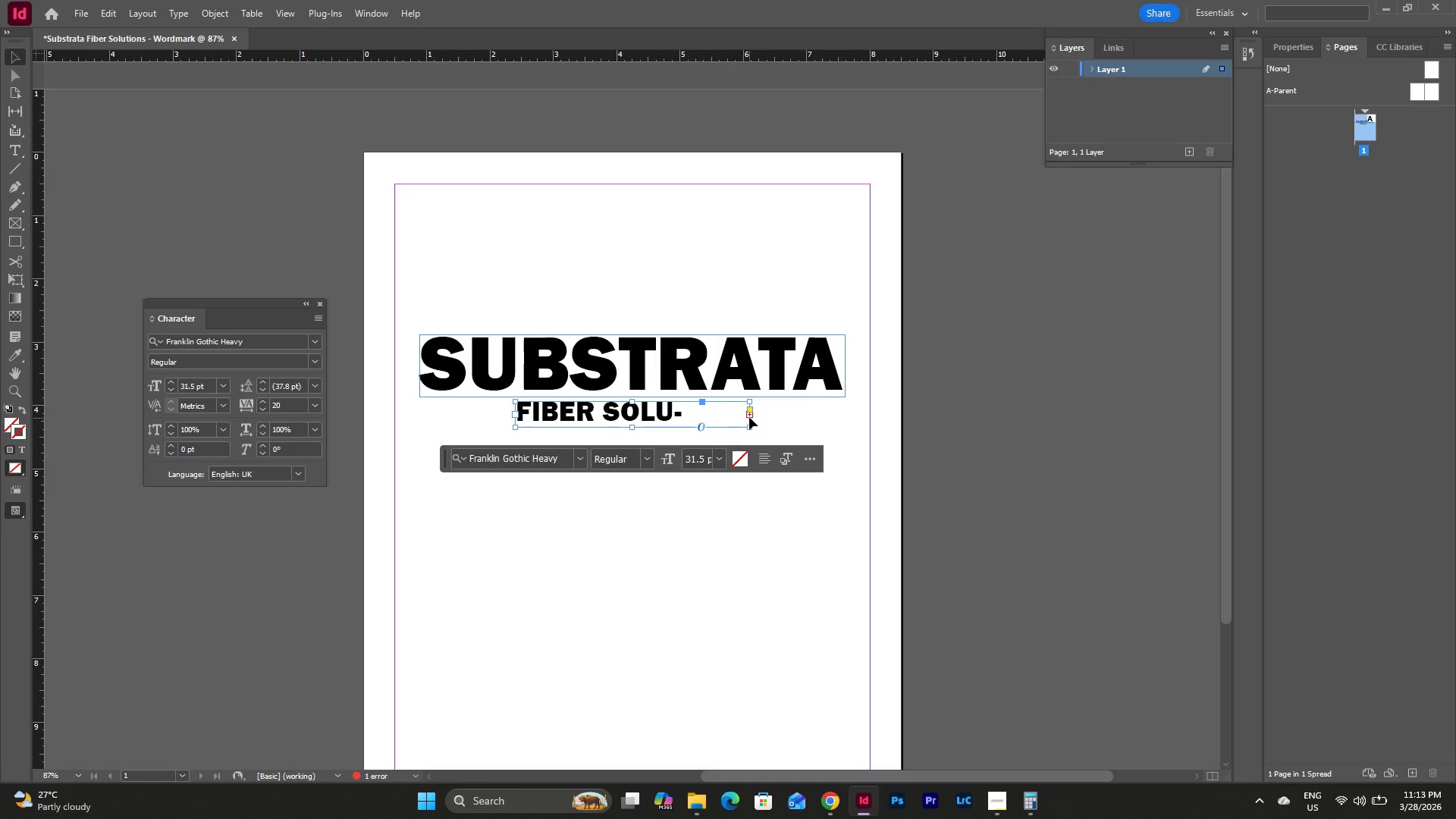 
left_click([749, 413])
 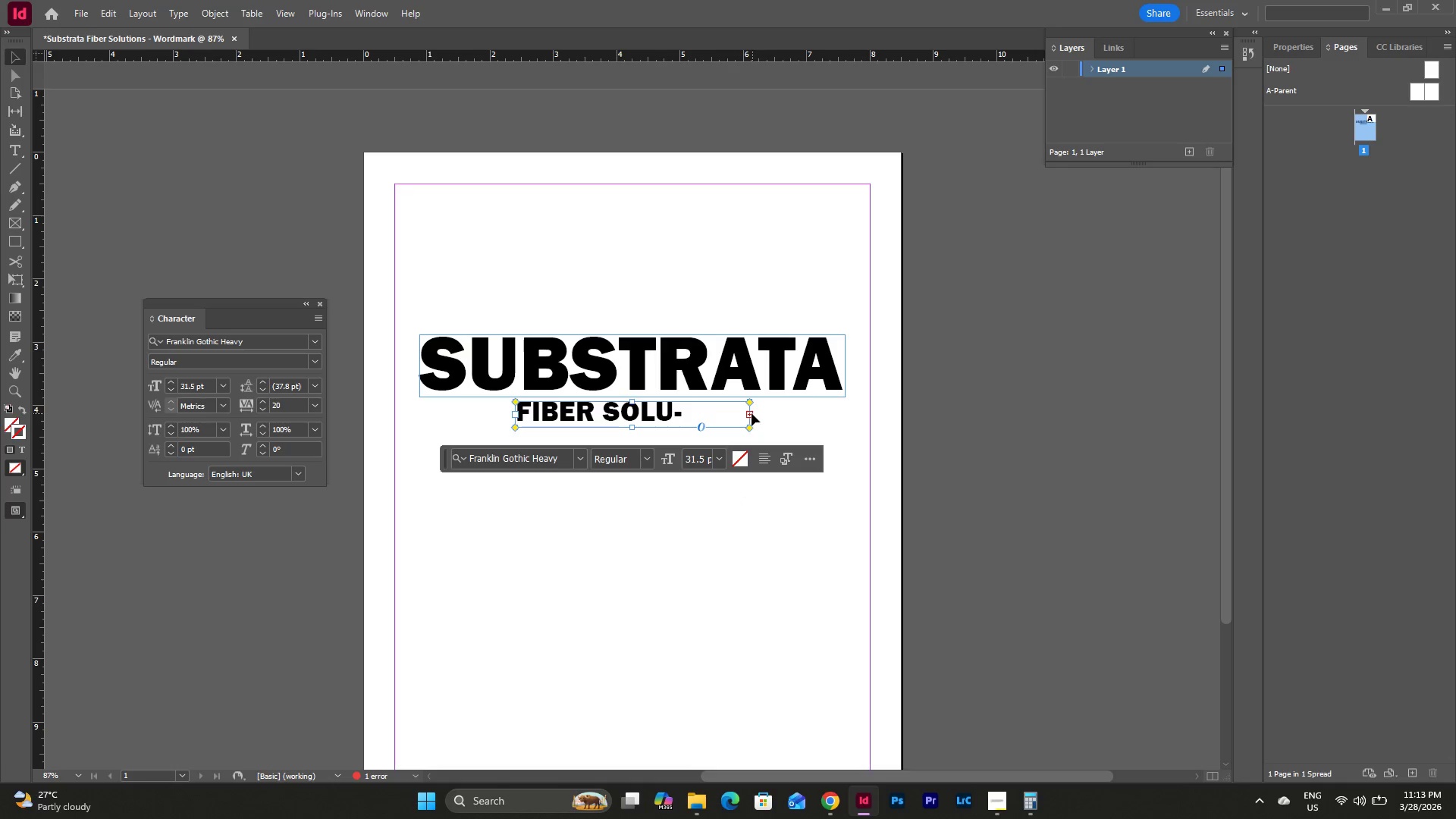 
left_click_drag(start_coordinate=[752, 413], to_coordinate=[813, 419])
 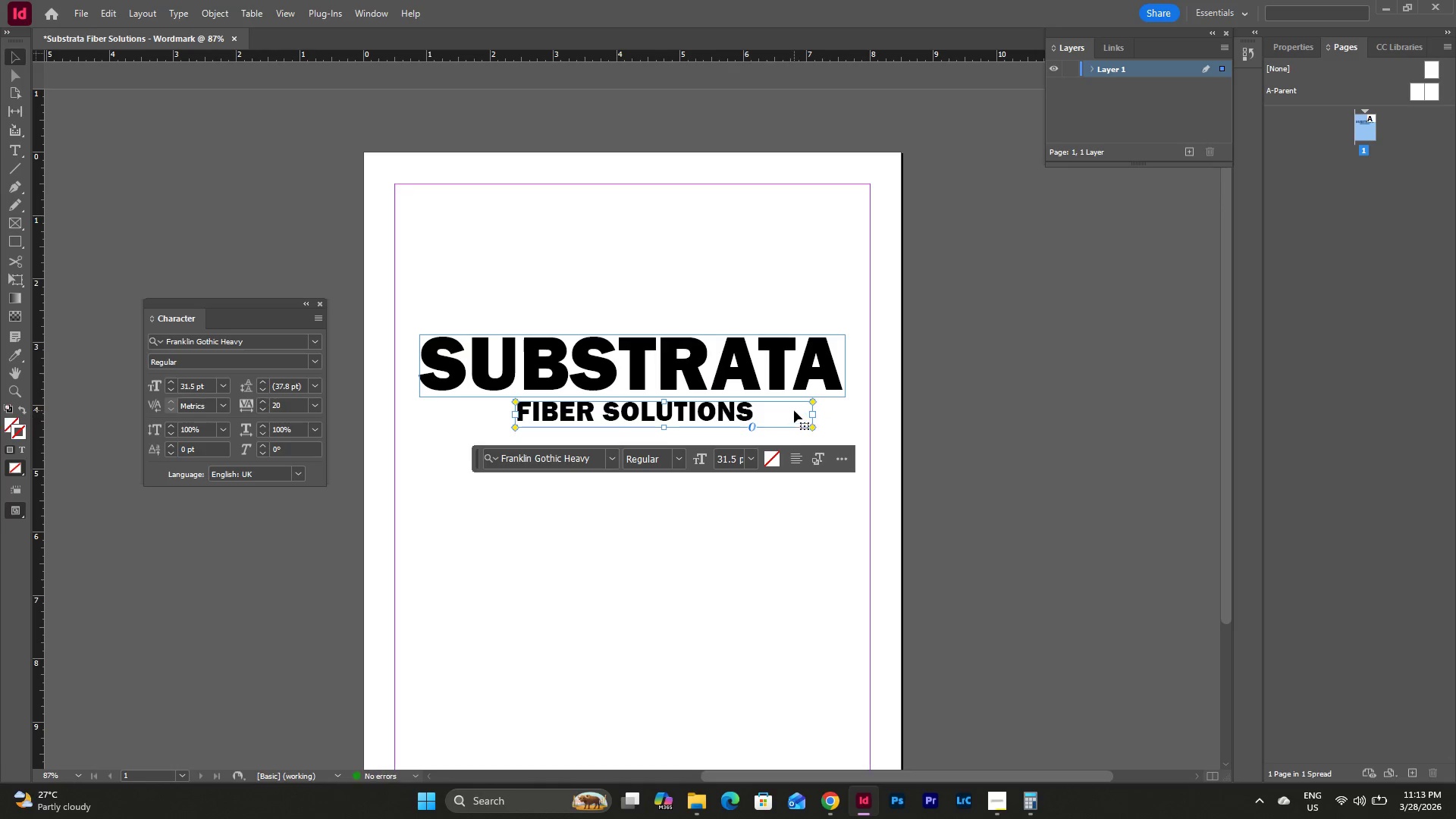 
left_click_drag(start_coordinate=[794, 410], to_coordinate=[783, 411])
 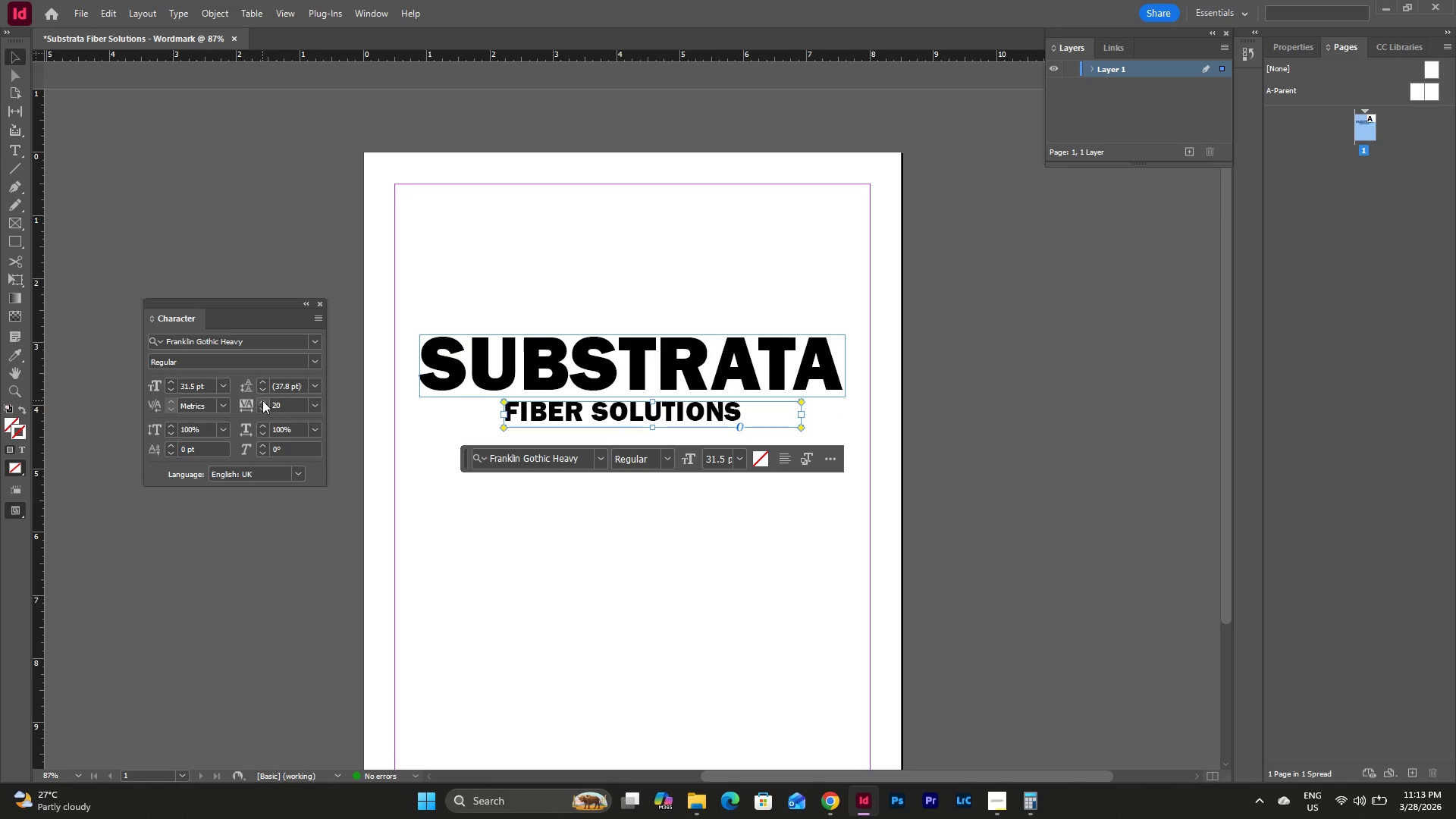 
left_click([263, 400])
 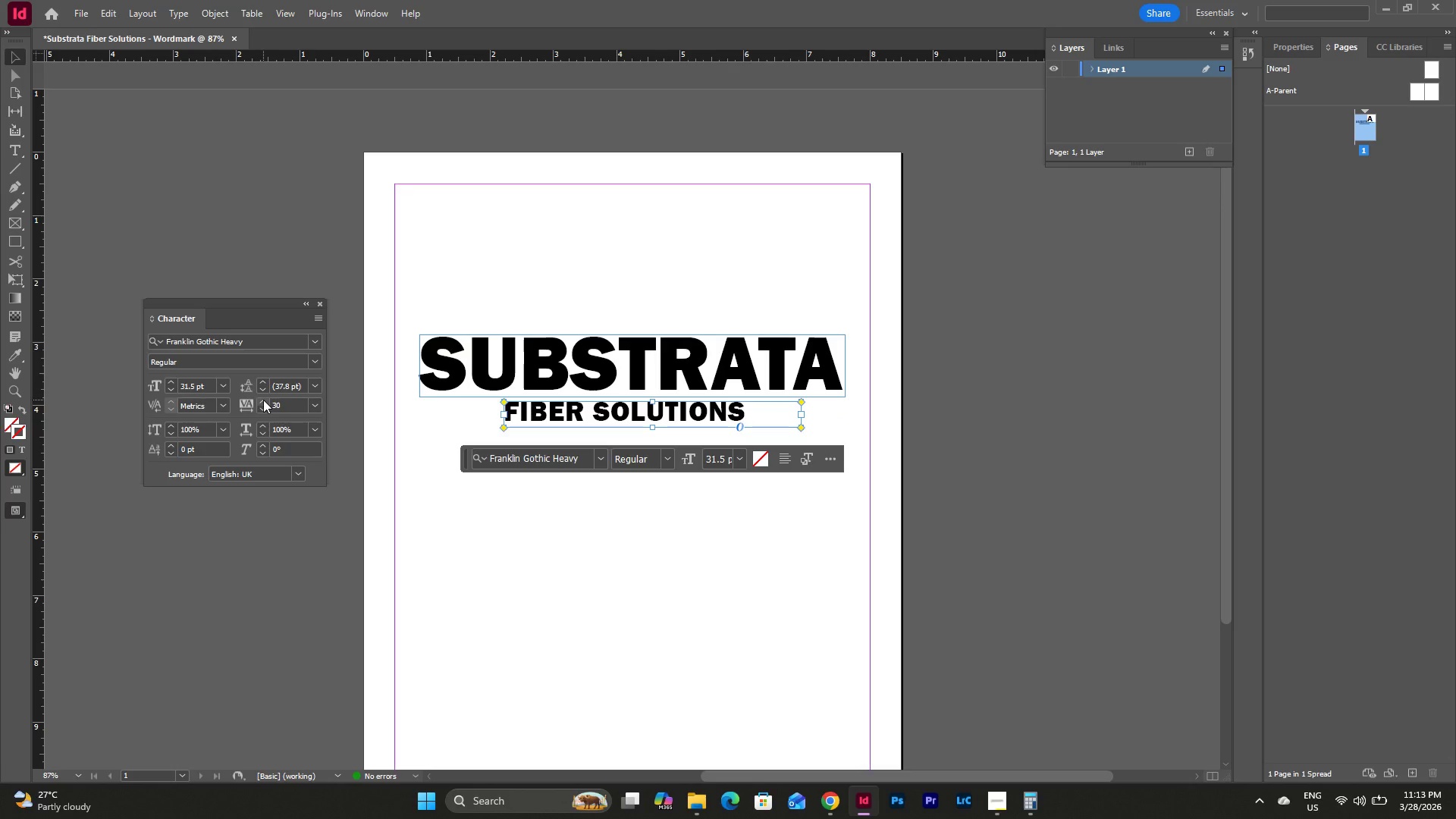 
left_click([263, 400])
 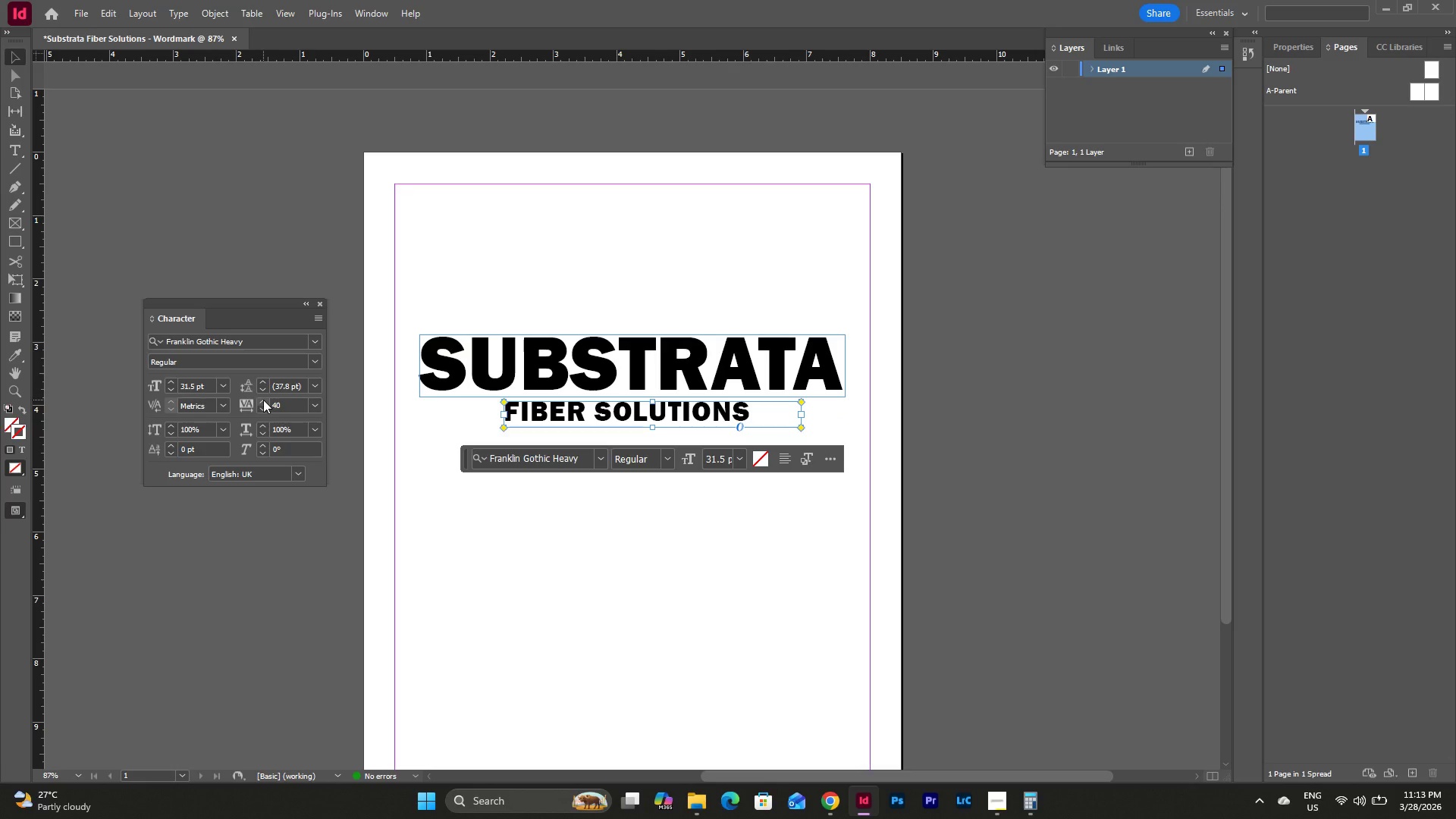 
left_click([263, 400])
 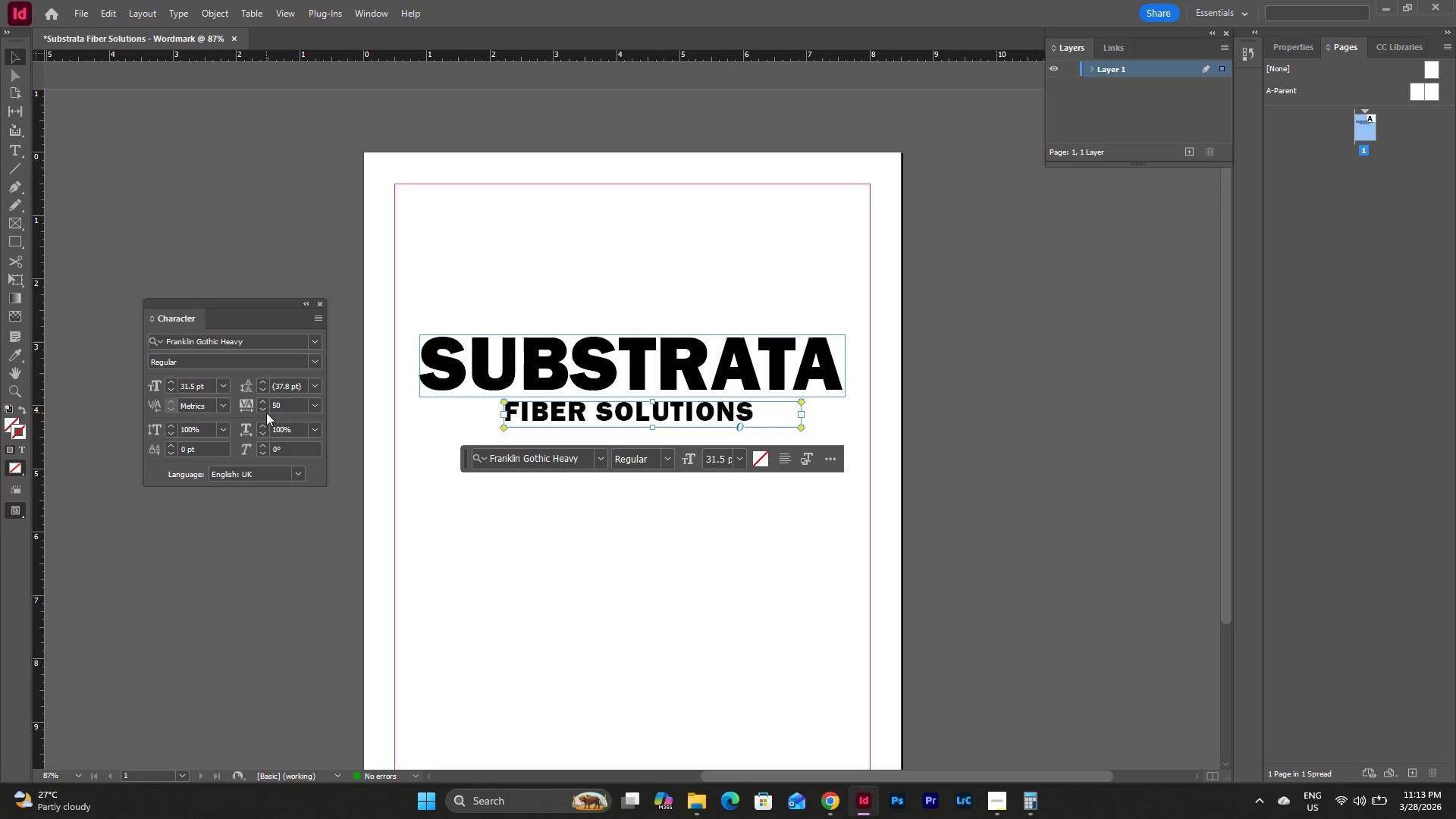 
left_click([263, 409])
 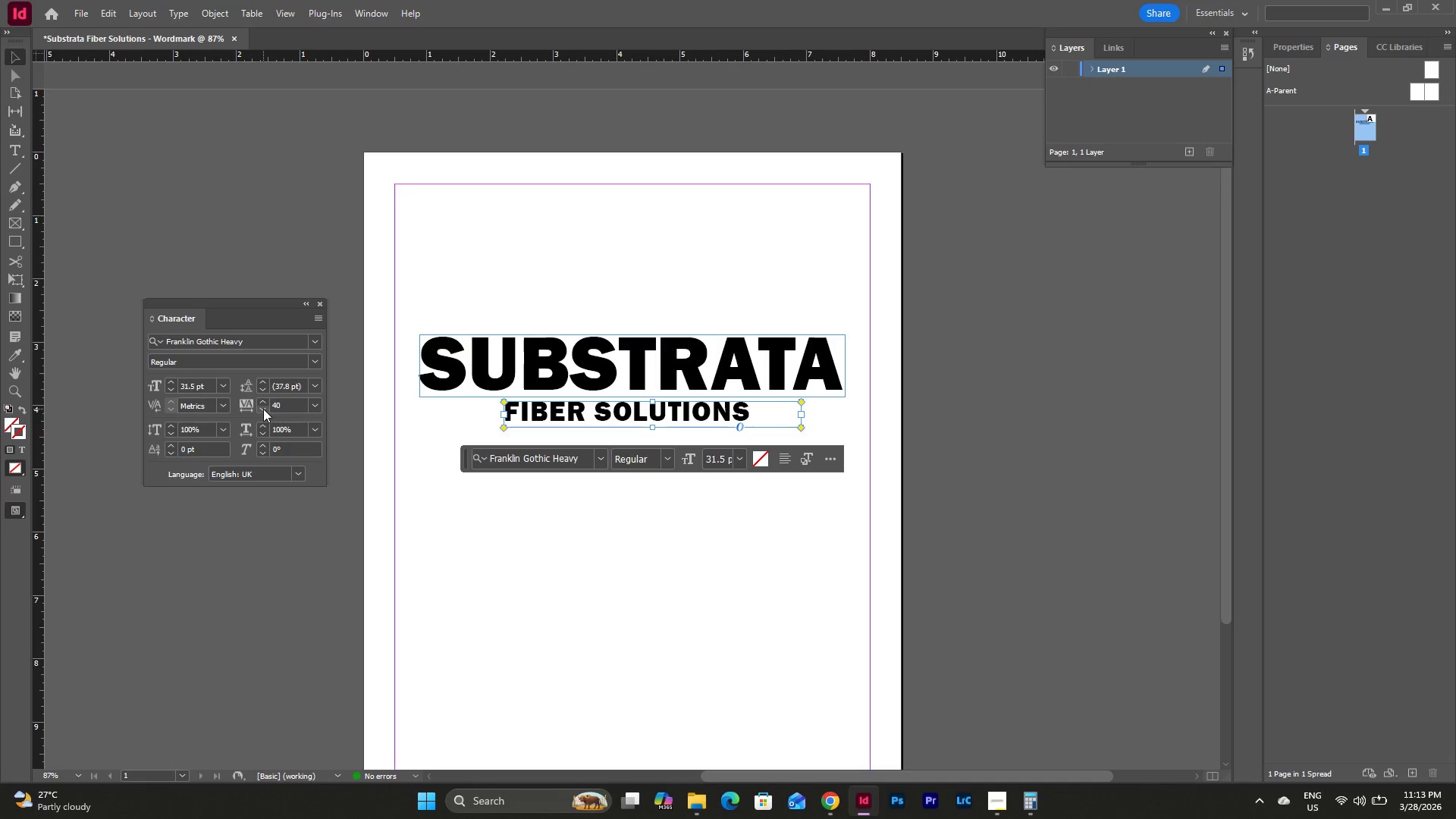 
left_click([263, 409])
 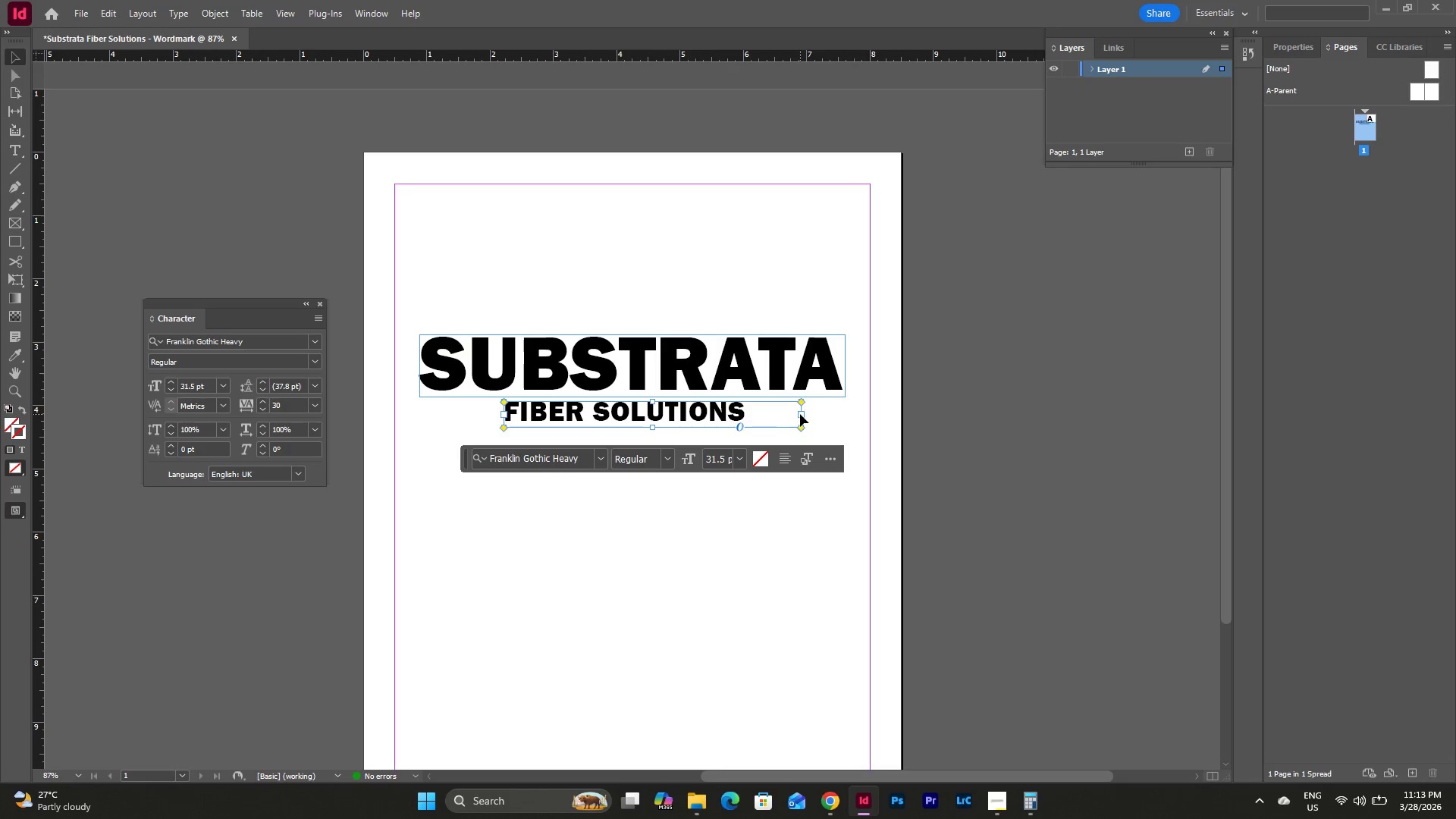 
left_click_drag(start_coordinate=[801, 415], to_coordinate=[748, 416])
 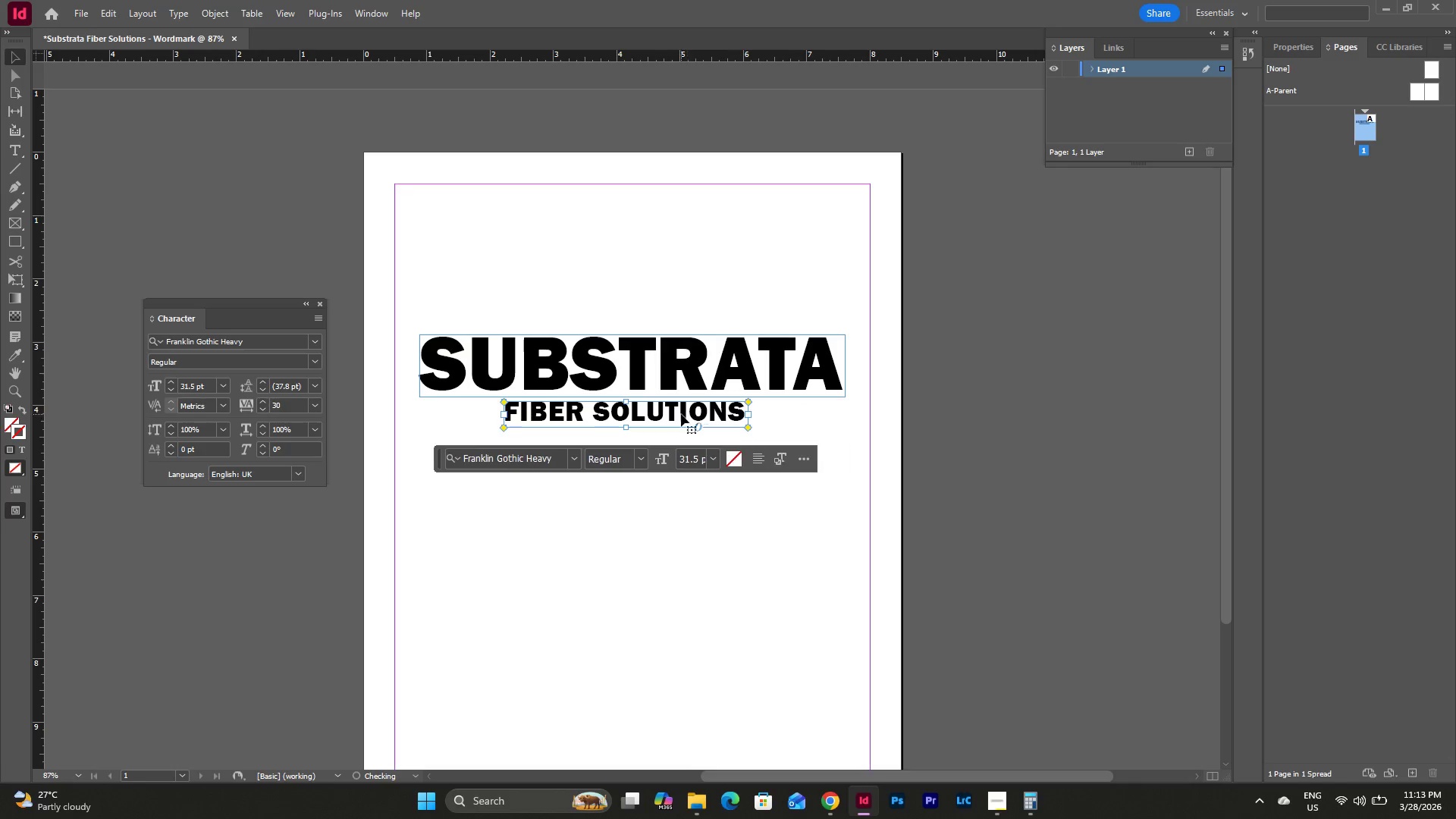 
left_click_drag(start_coordinate=[681, 414], to_coordinate=[689, 414])
 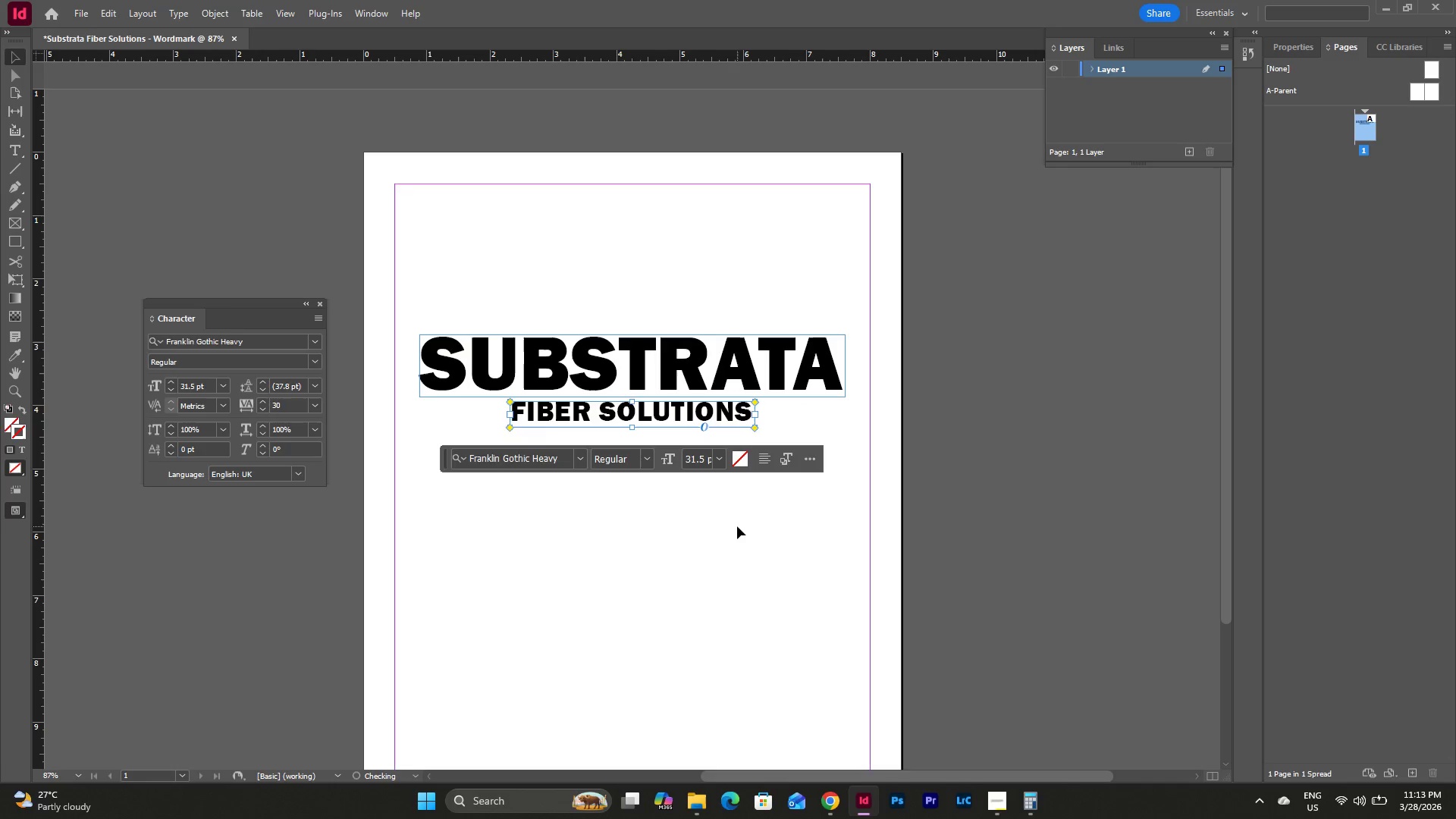 
left_click([737, 526])
 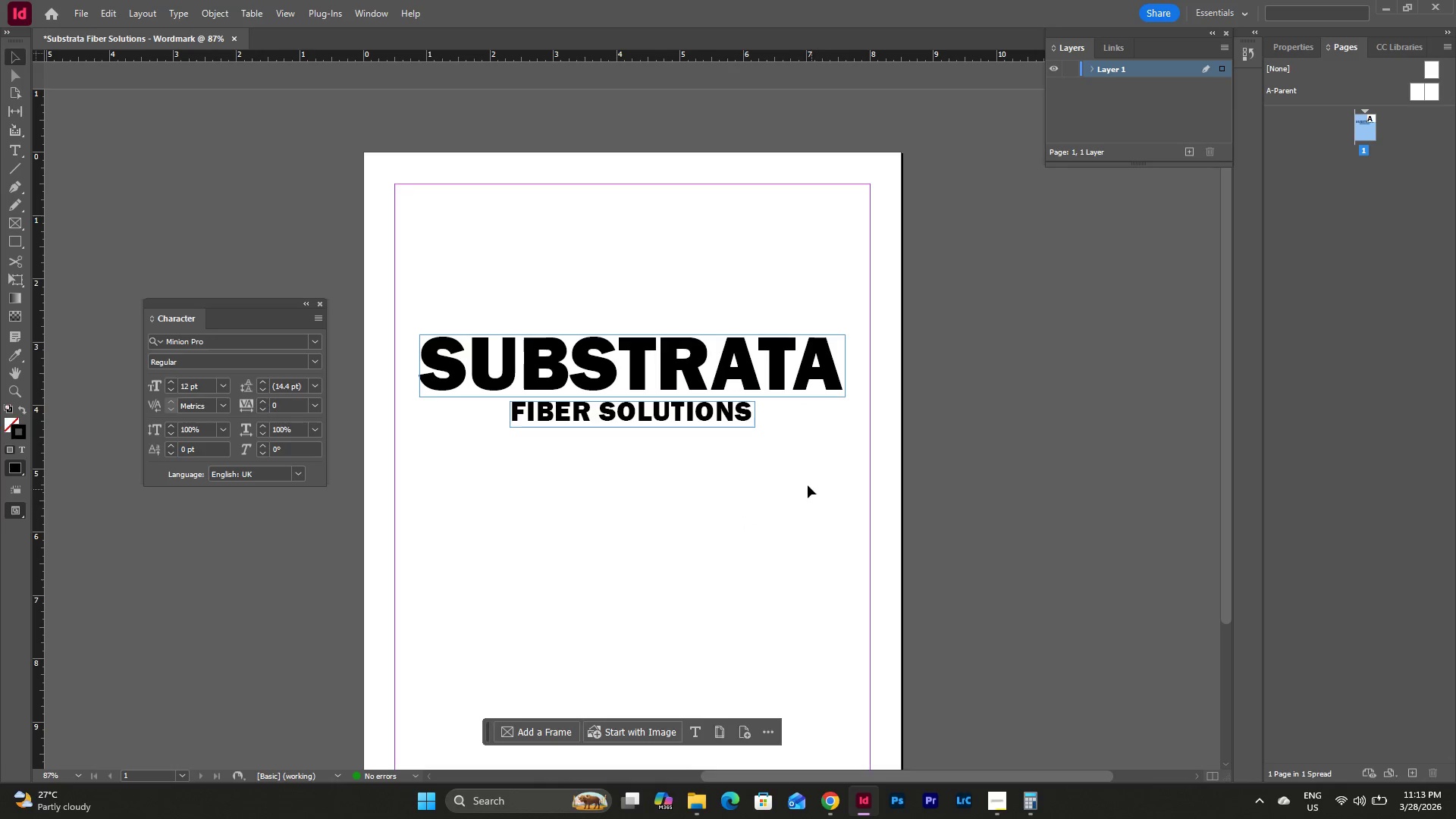 
scroll: coordinate [807, 484], scroll_direction: up, amount: 1.0
 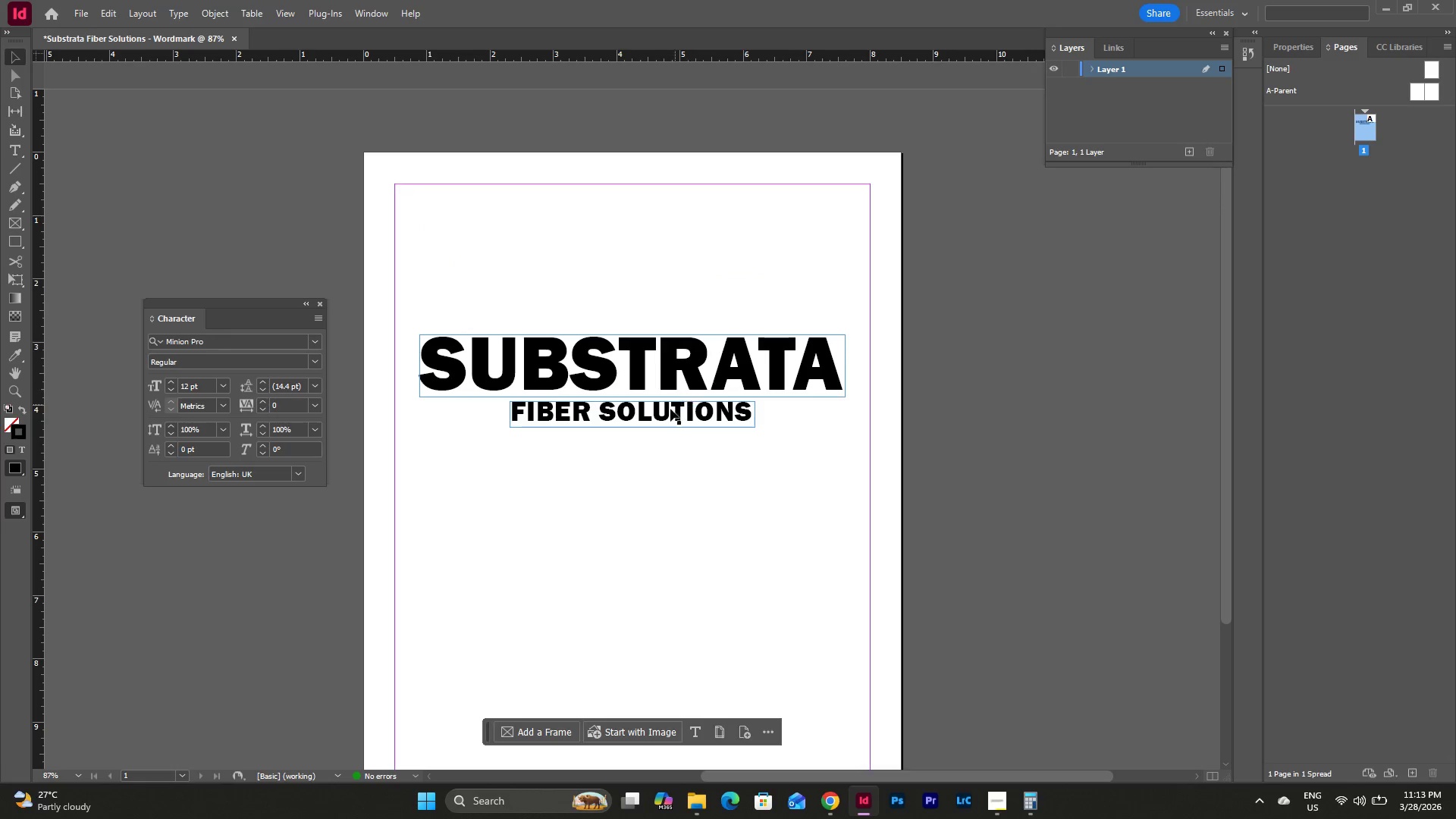 
left_click_drag(start_coordinate=[665, 414], to_coordinate=[665, 428])
 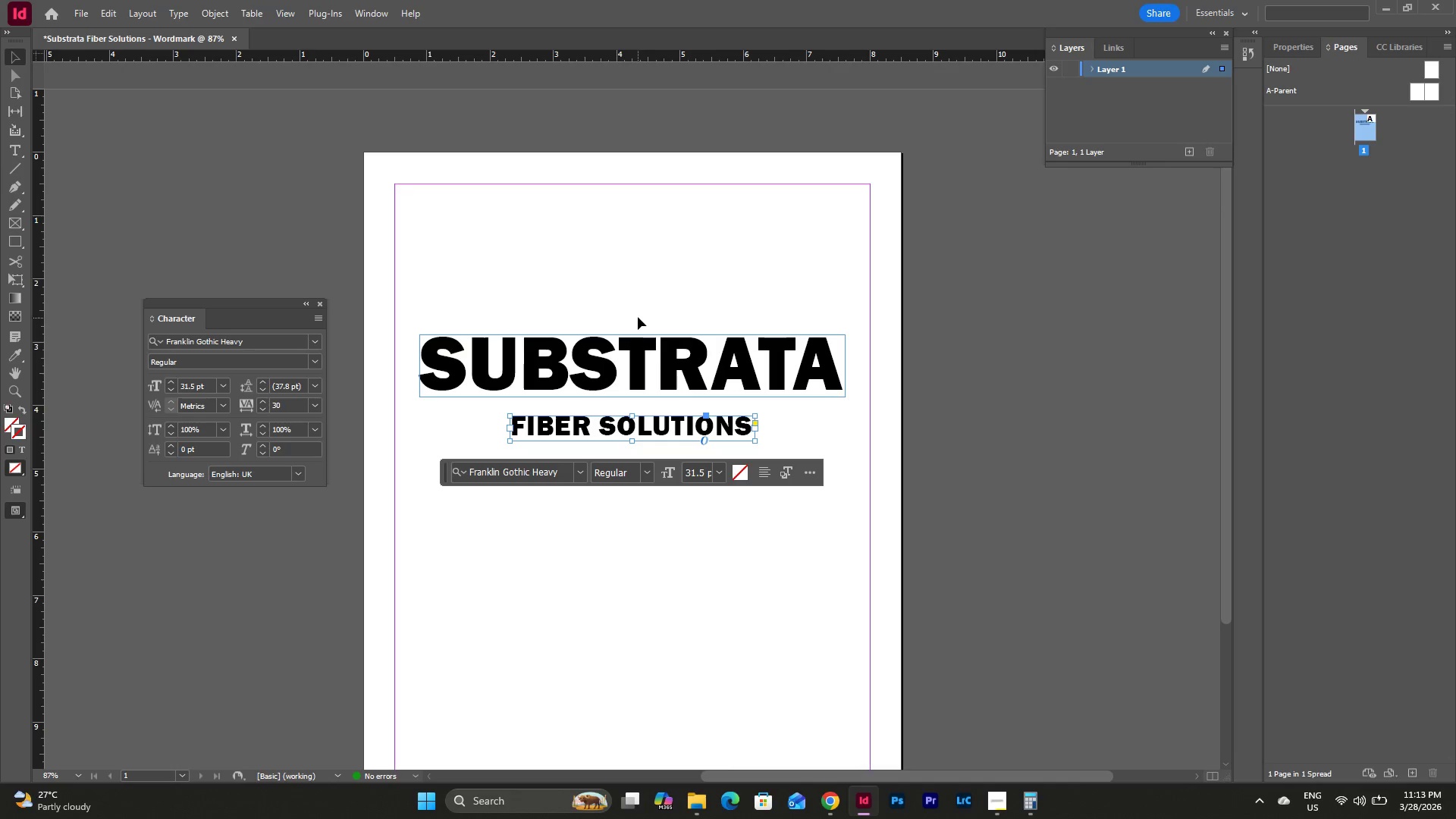 
key(Backslash)
 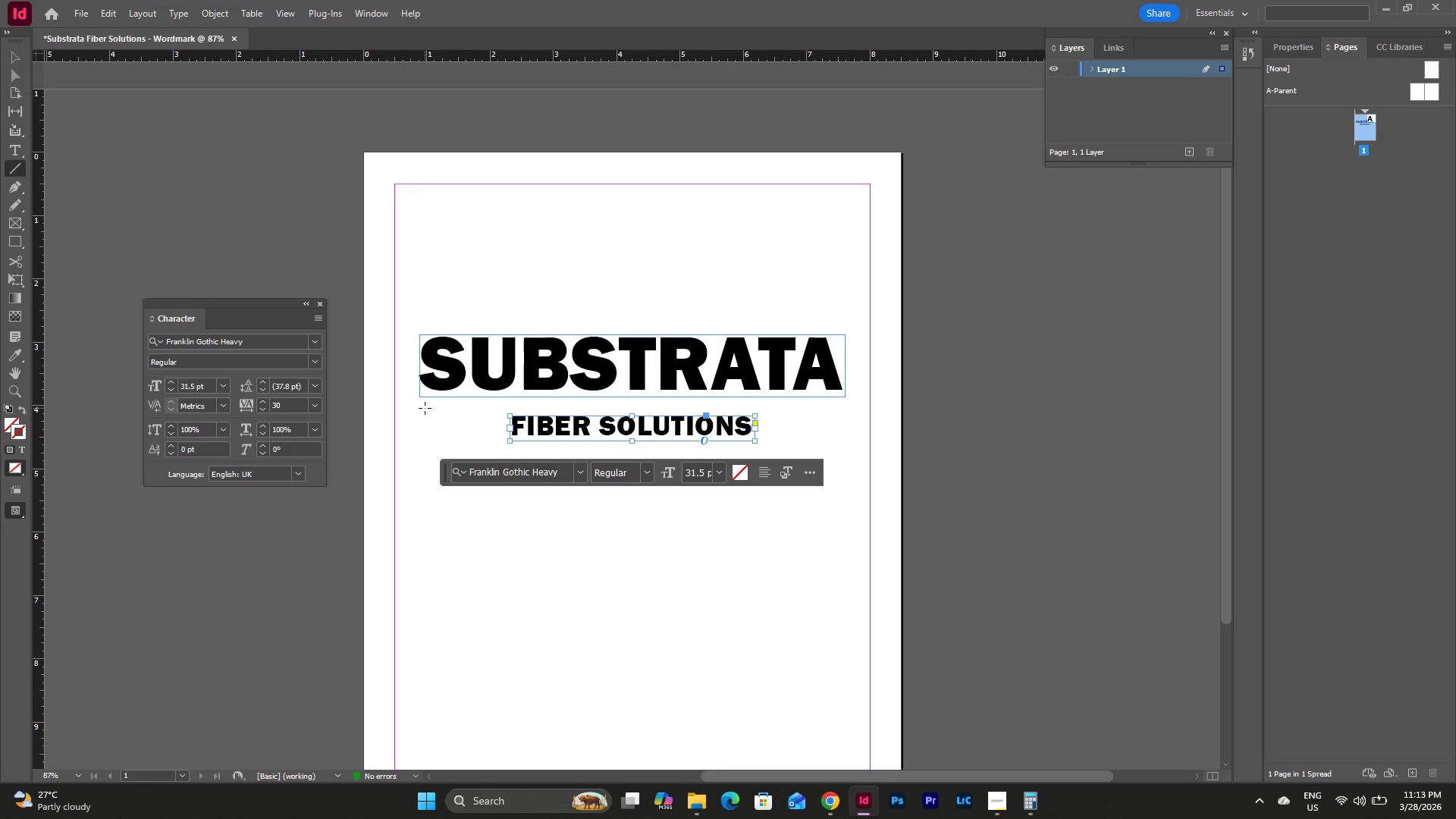 
left_click_drag(start_coordinate=[419, 408], to_coordinate=[846, 408])
 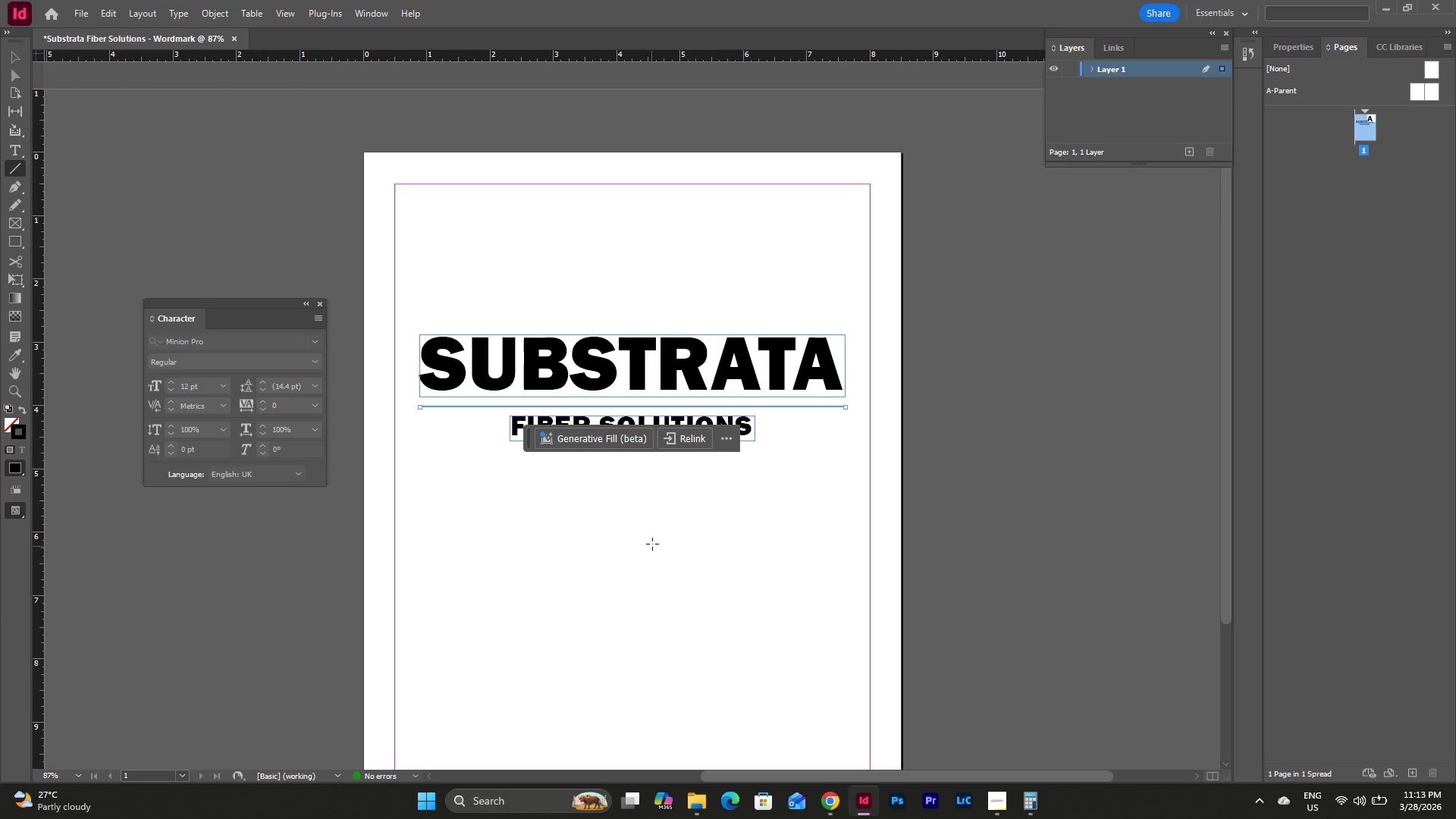 
key(V)
 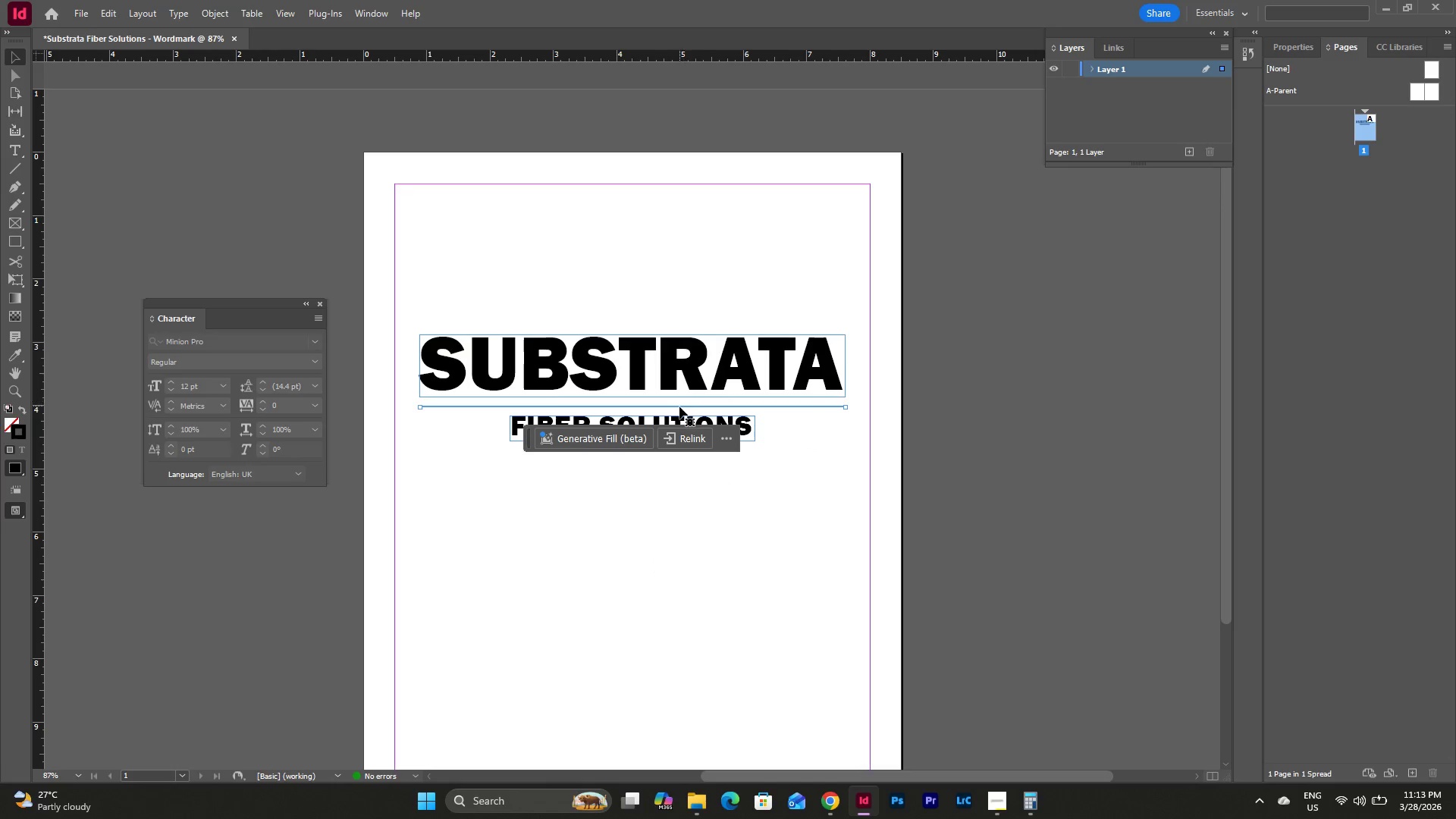 
left_click([679, 406])
 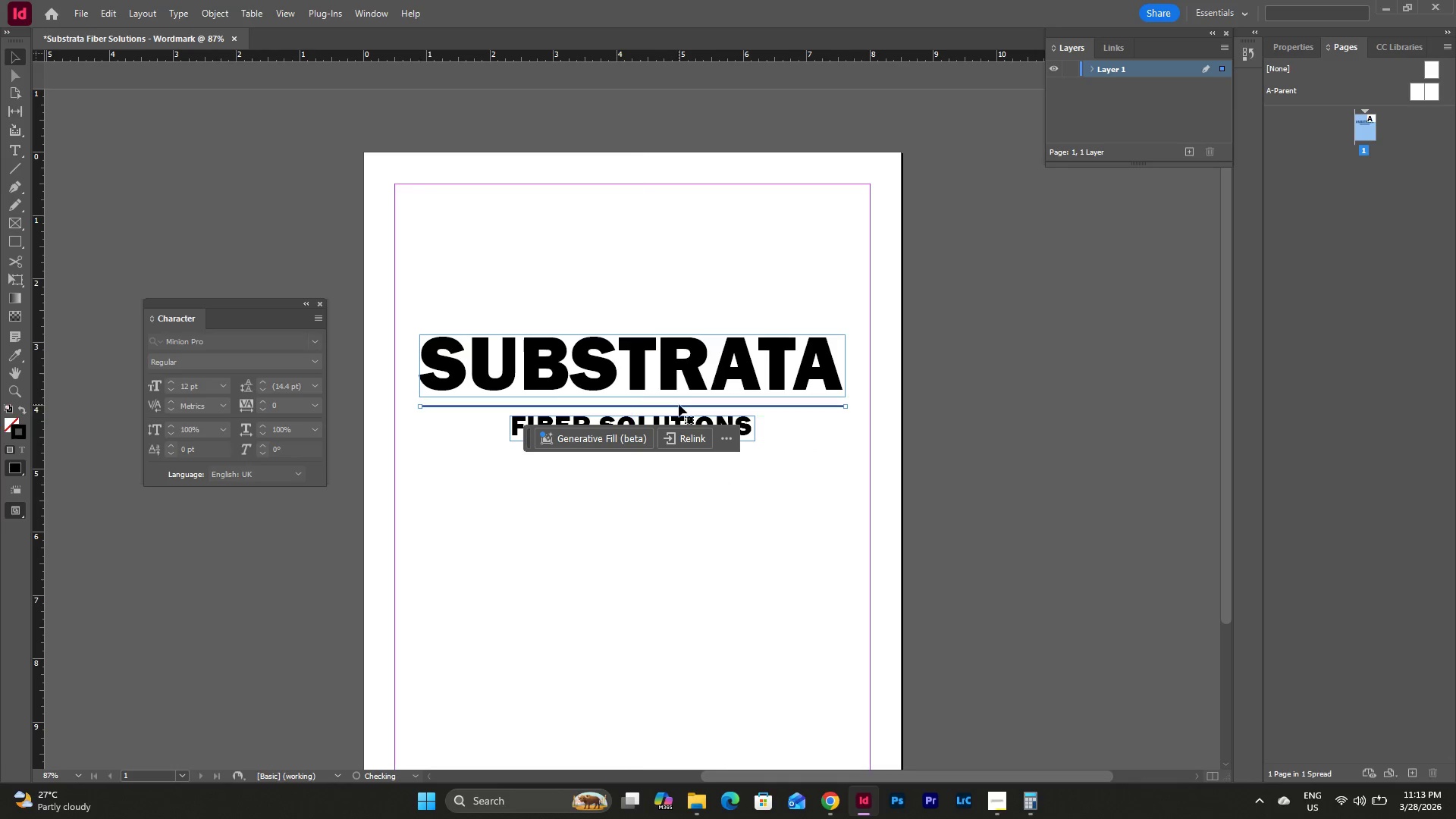 
left_click([1283, 43])
 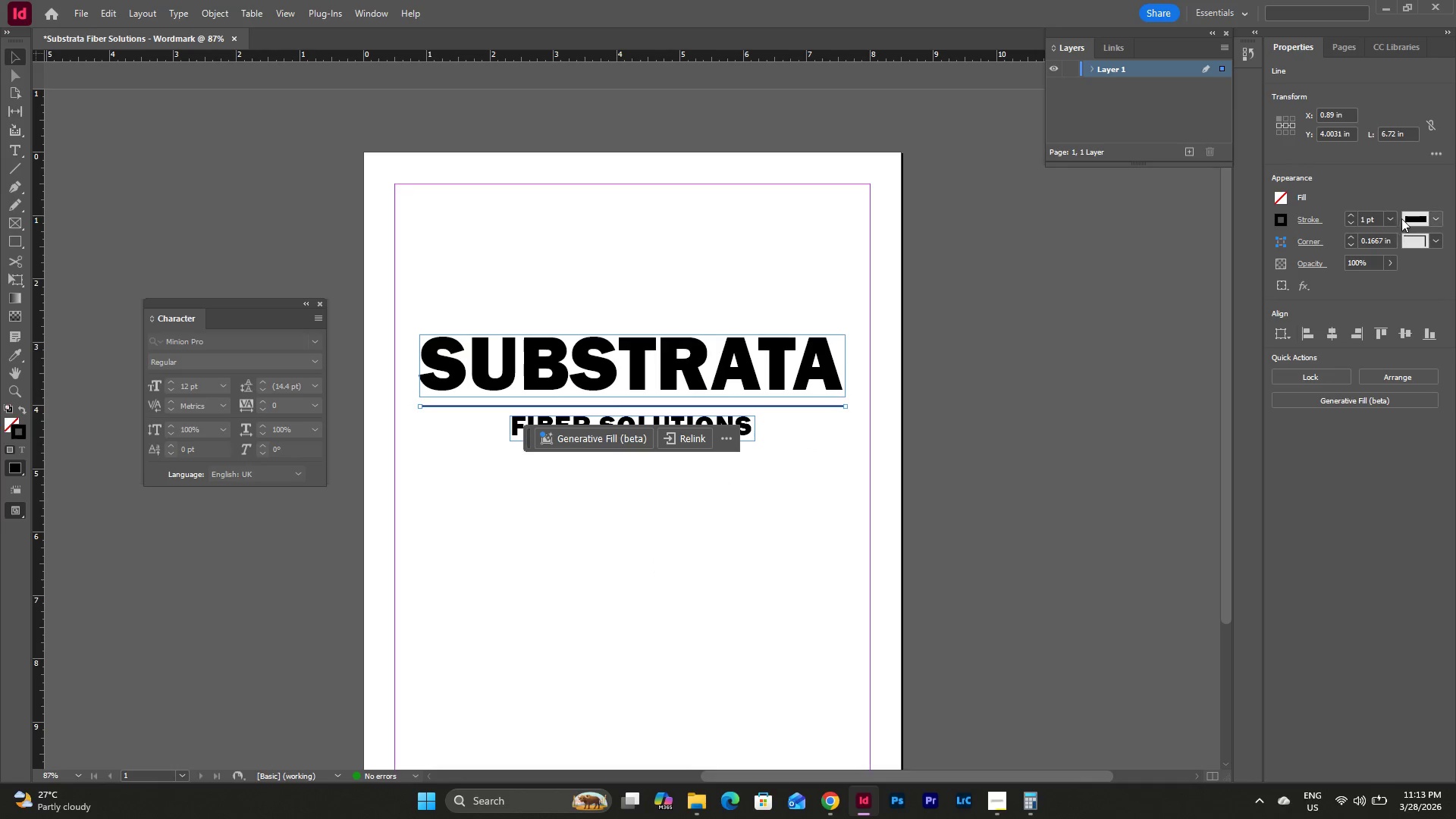 
left_click([1348, 214])
 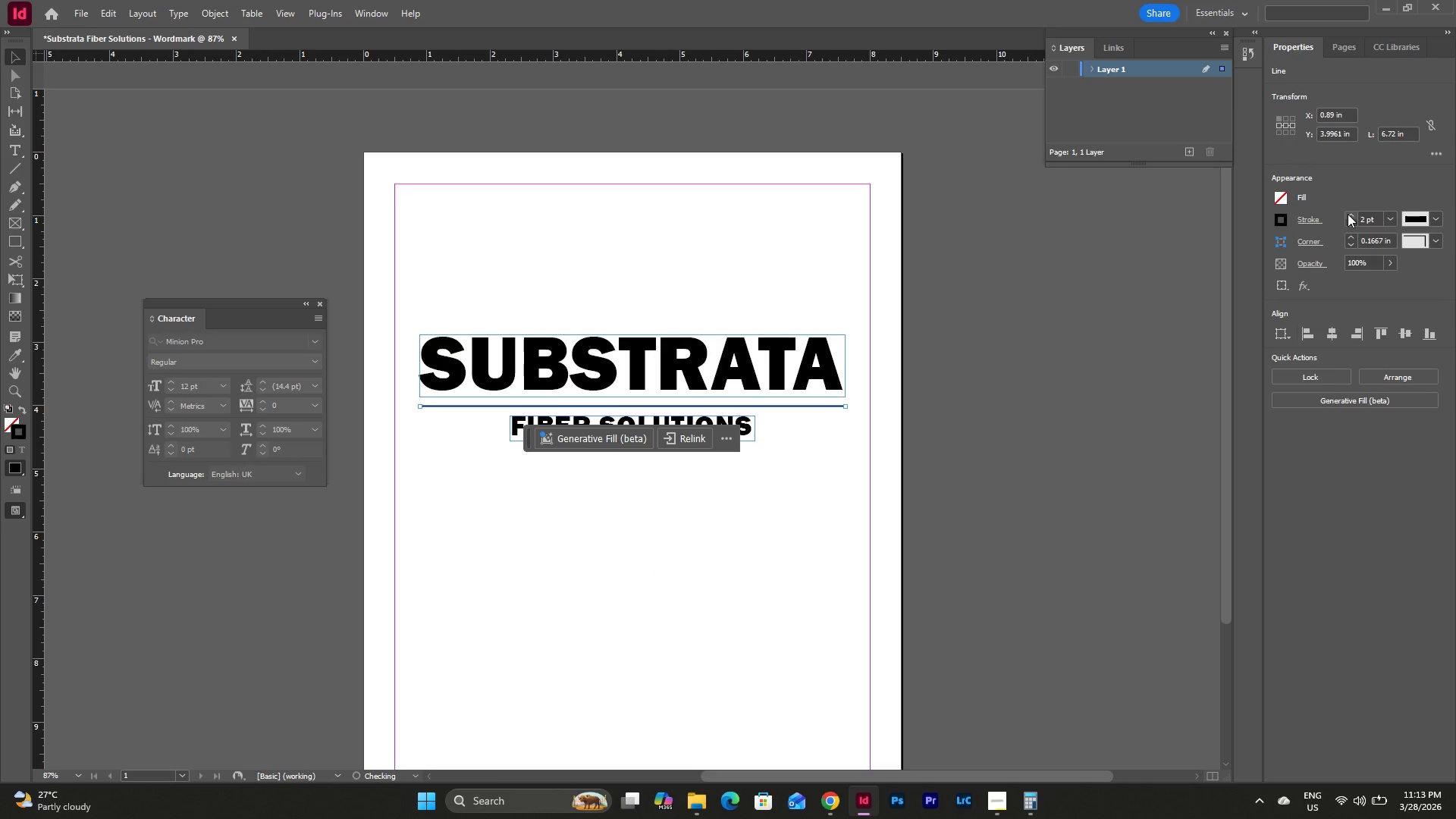 
left_click([1348, 214])
 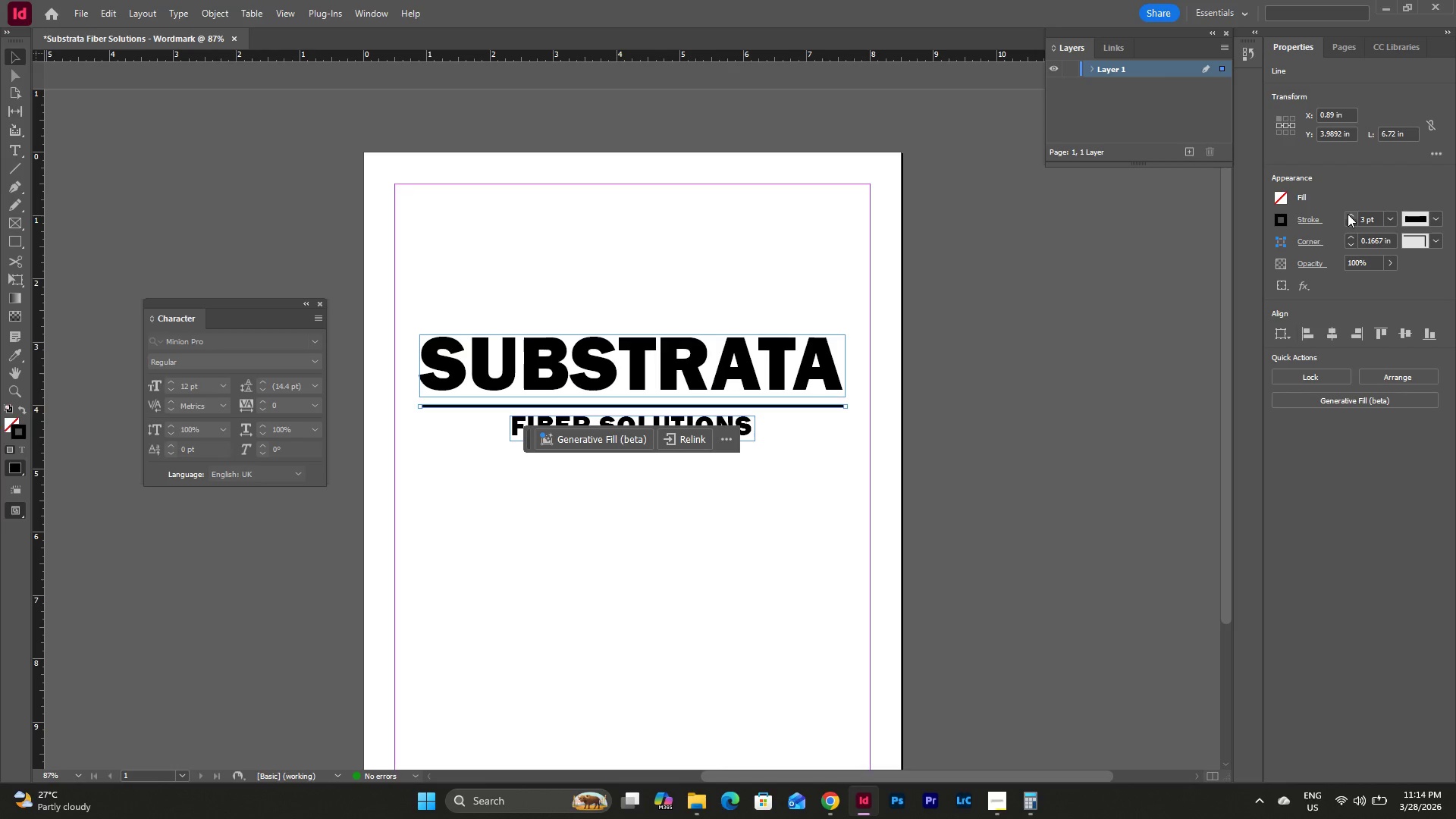 
left_click([1348, 214])
 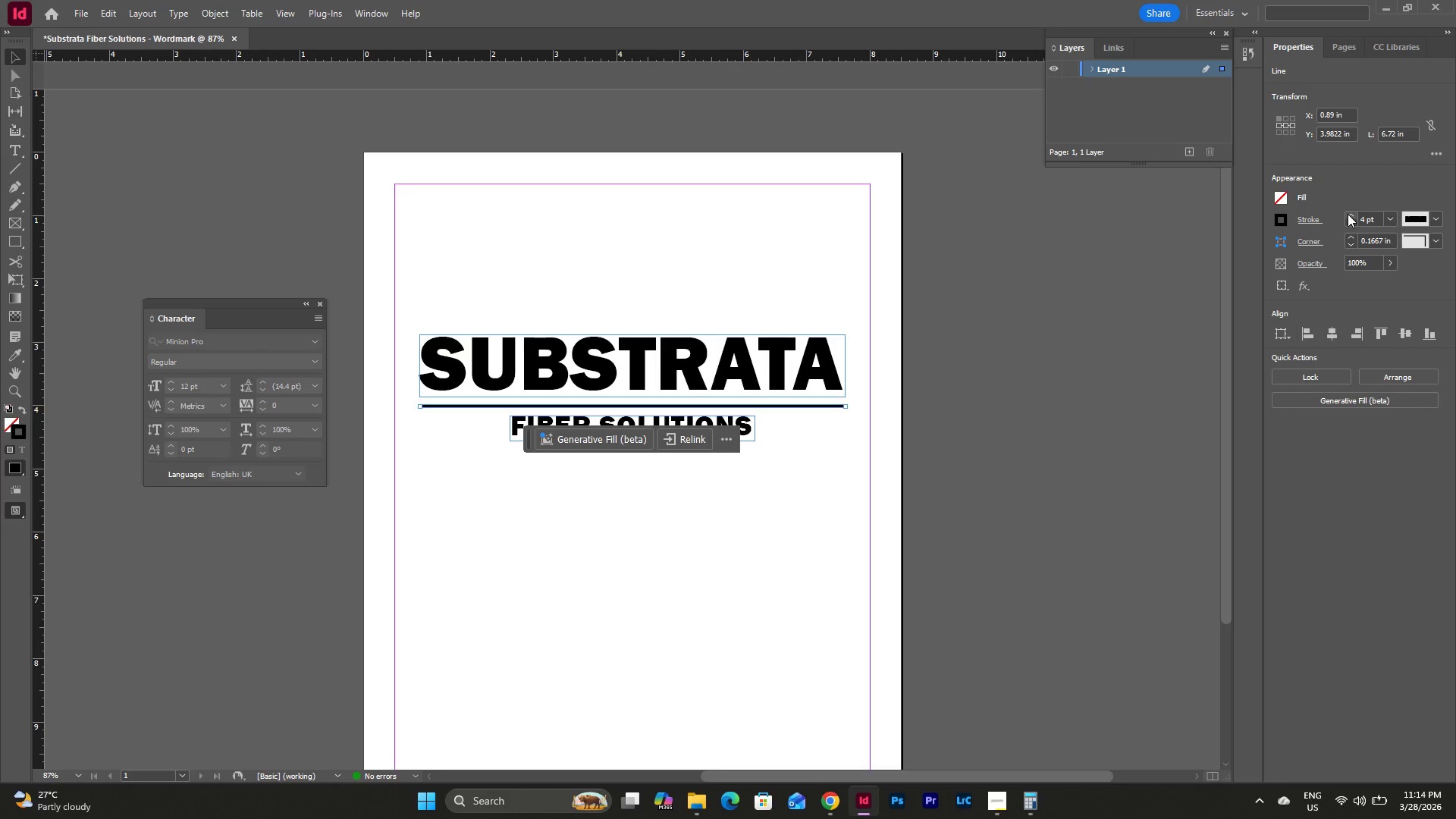 
left_click([1348, 214])
 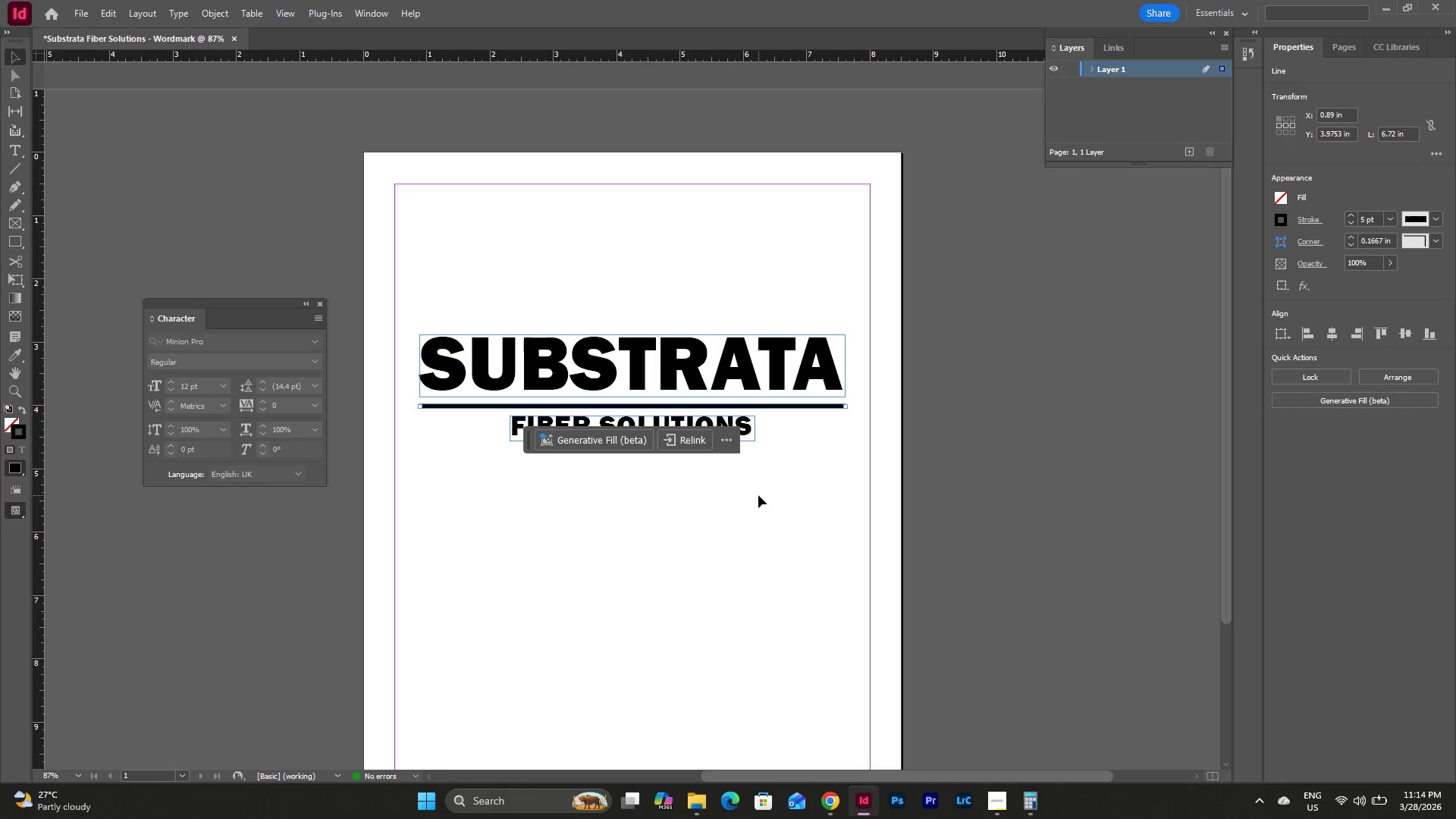 
double_click([758, 495])
 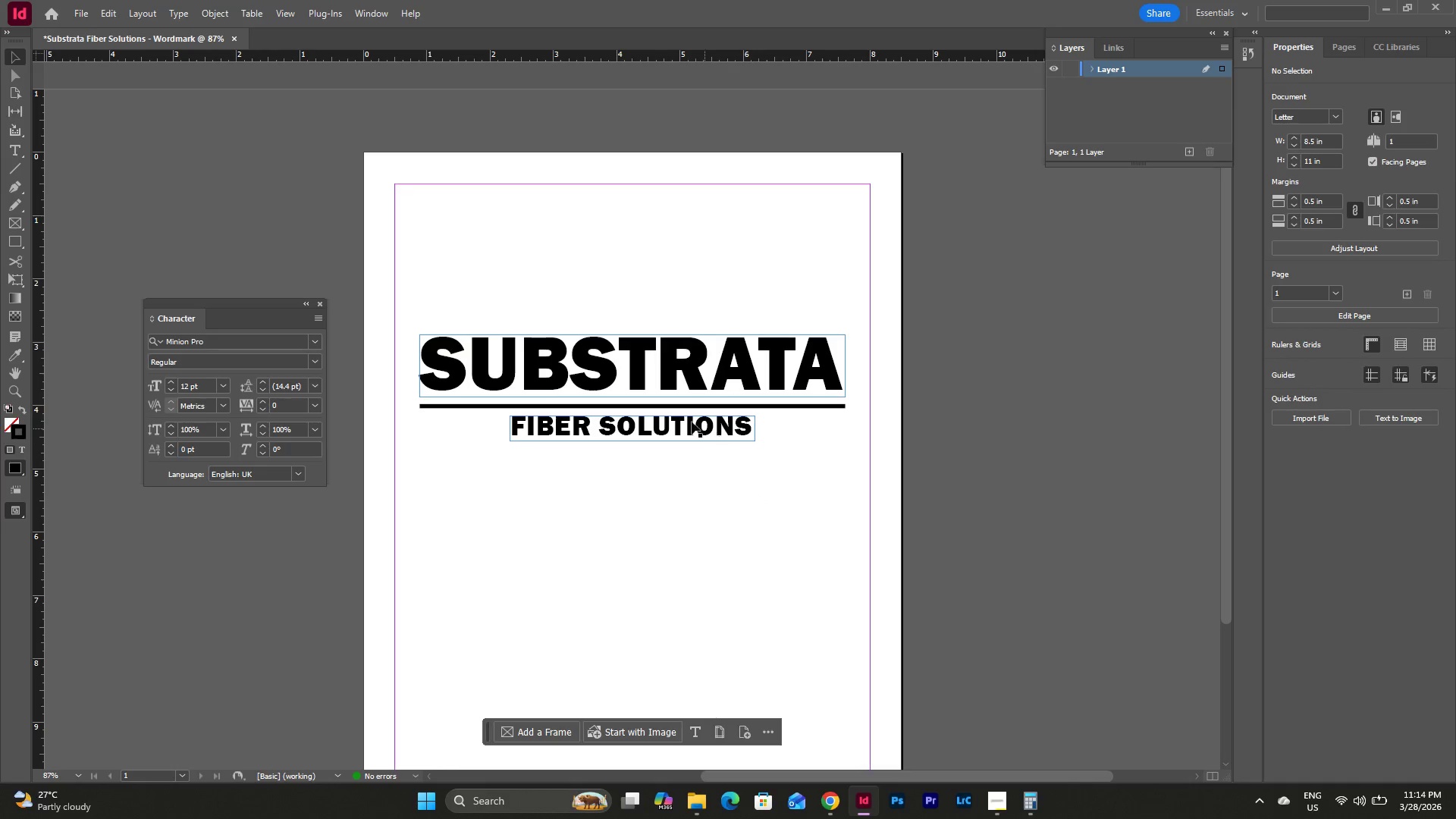 
scroll: coordinate [720, 419], scroll_direction: up, amount: 2.0
 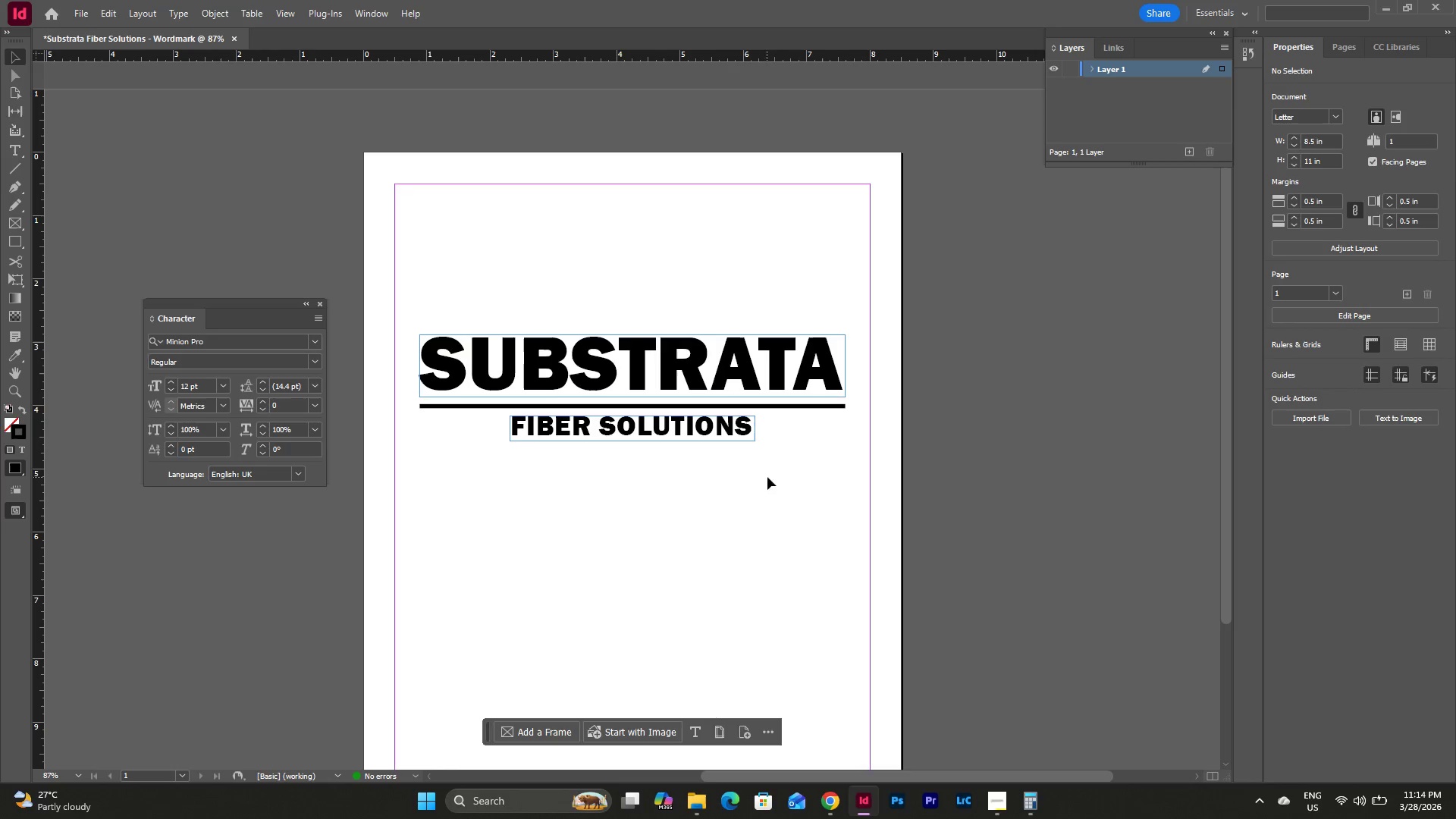 
left_click_drag(start_coordinate=[796, 490], to_coordinate=[528, 334])
 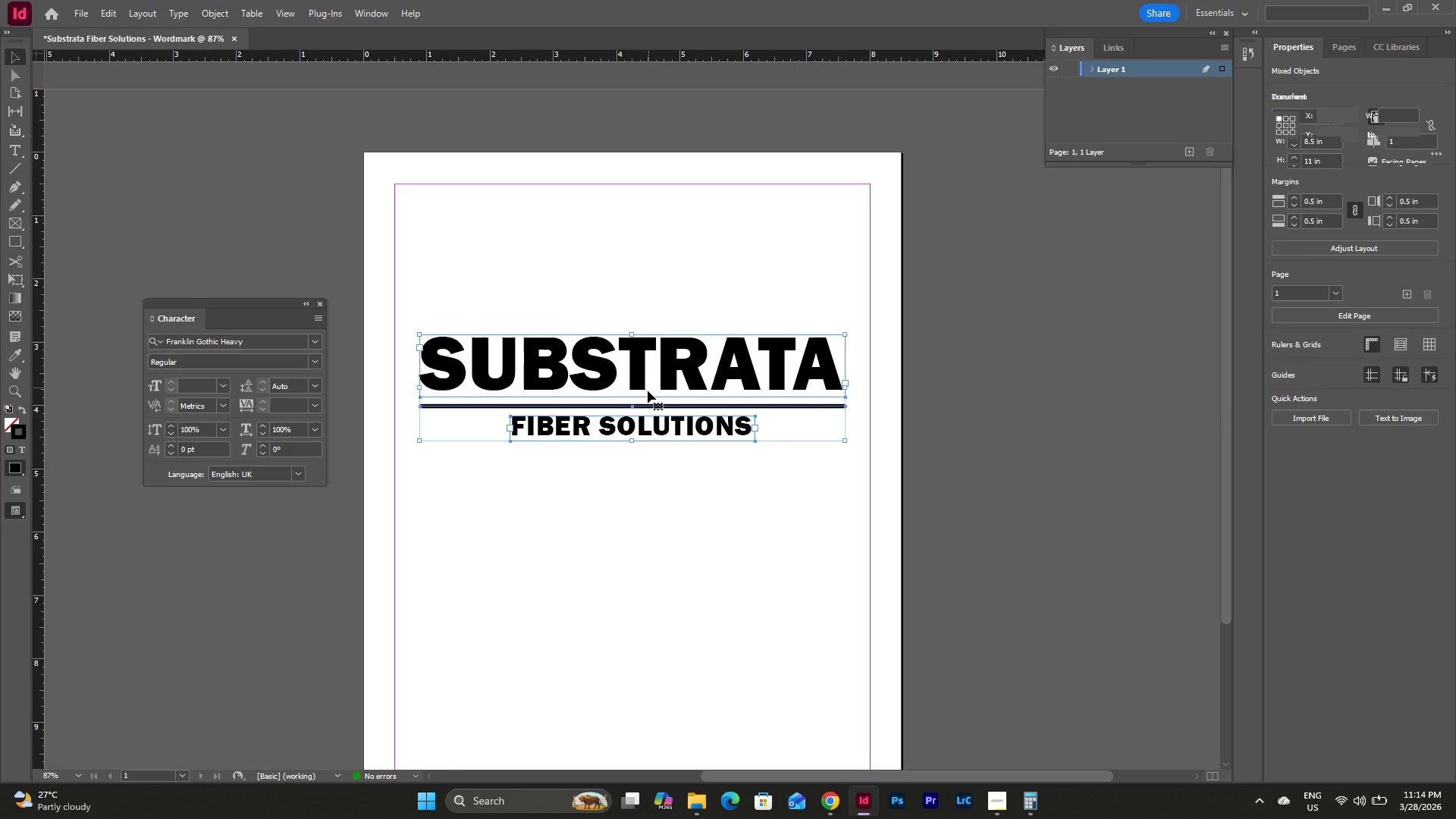 
left_click_drag(start_coordinate=[647, 391], to_coordinate=[646, 320])
 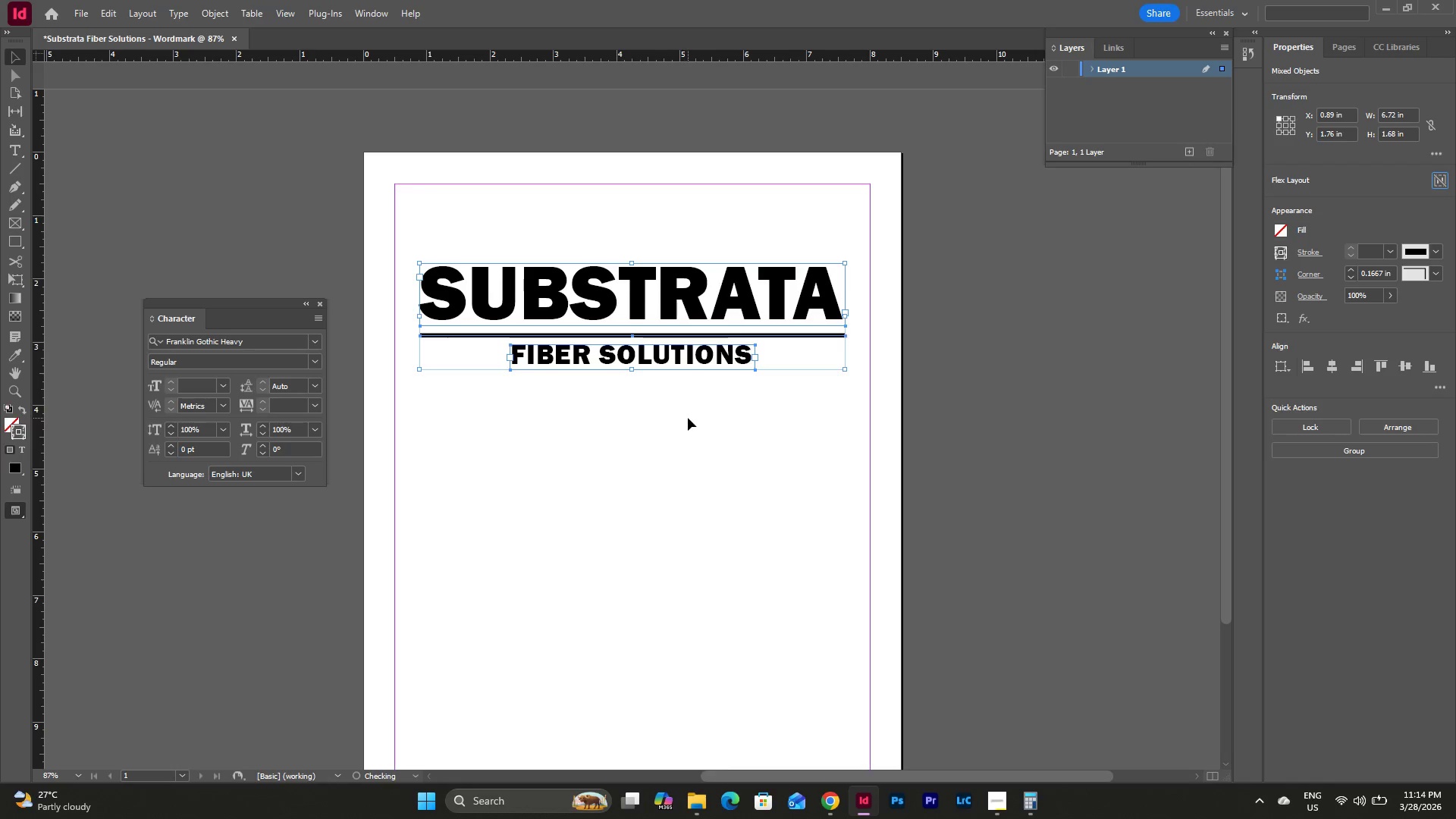 
left_click([688, 418])
 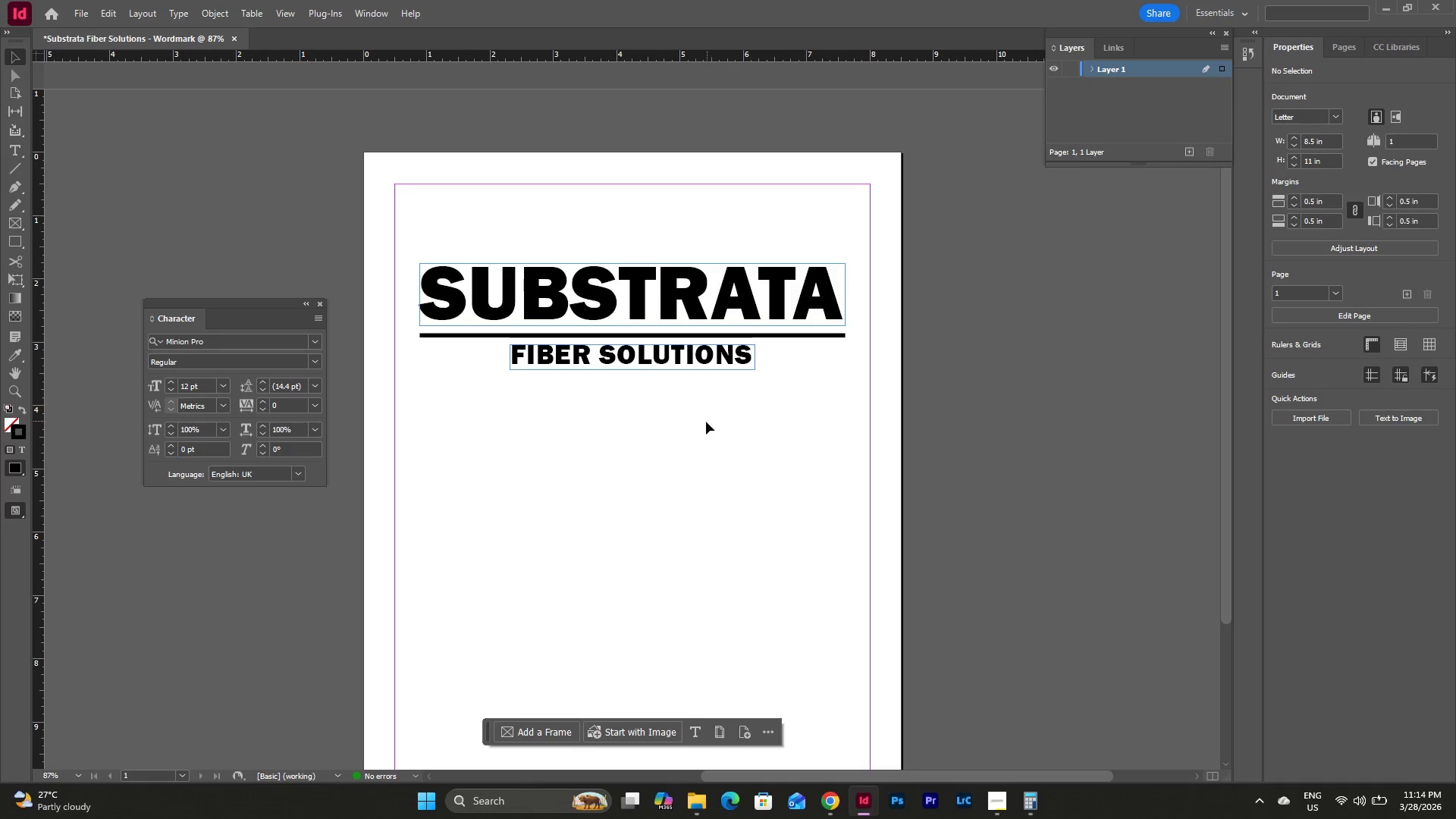 
scroll: coordinate [701, 413], scroll_direction: up, amount: 1.0
 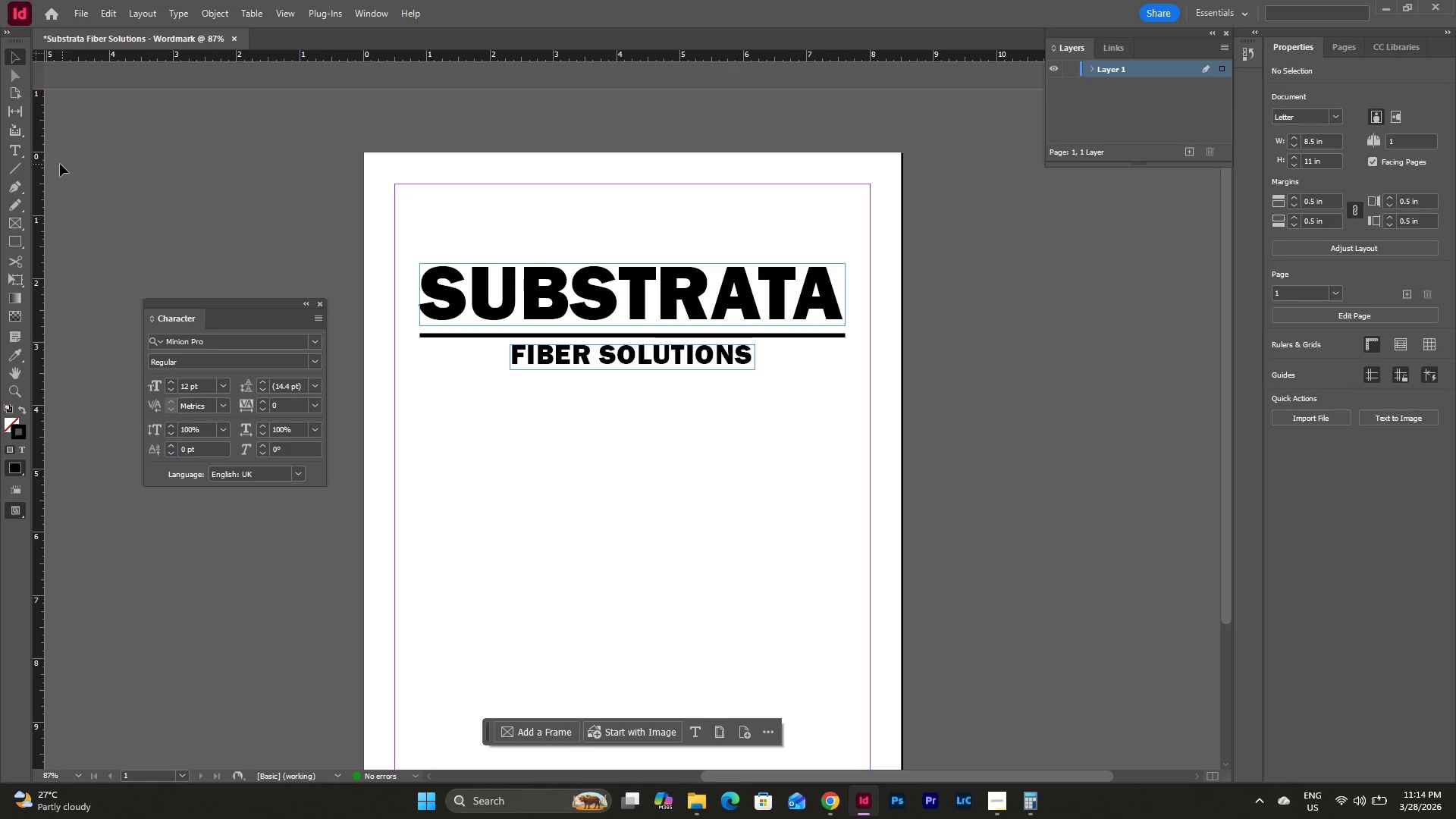 
left_click([18, 149])
 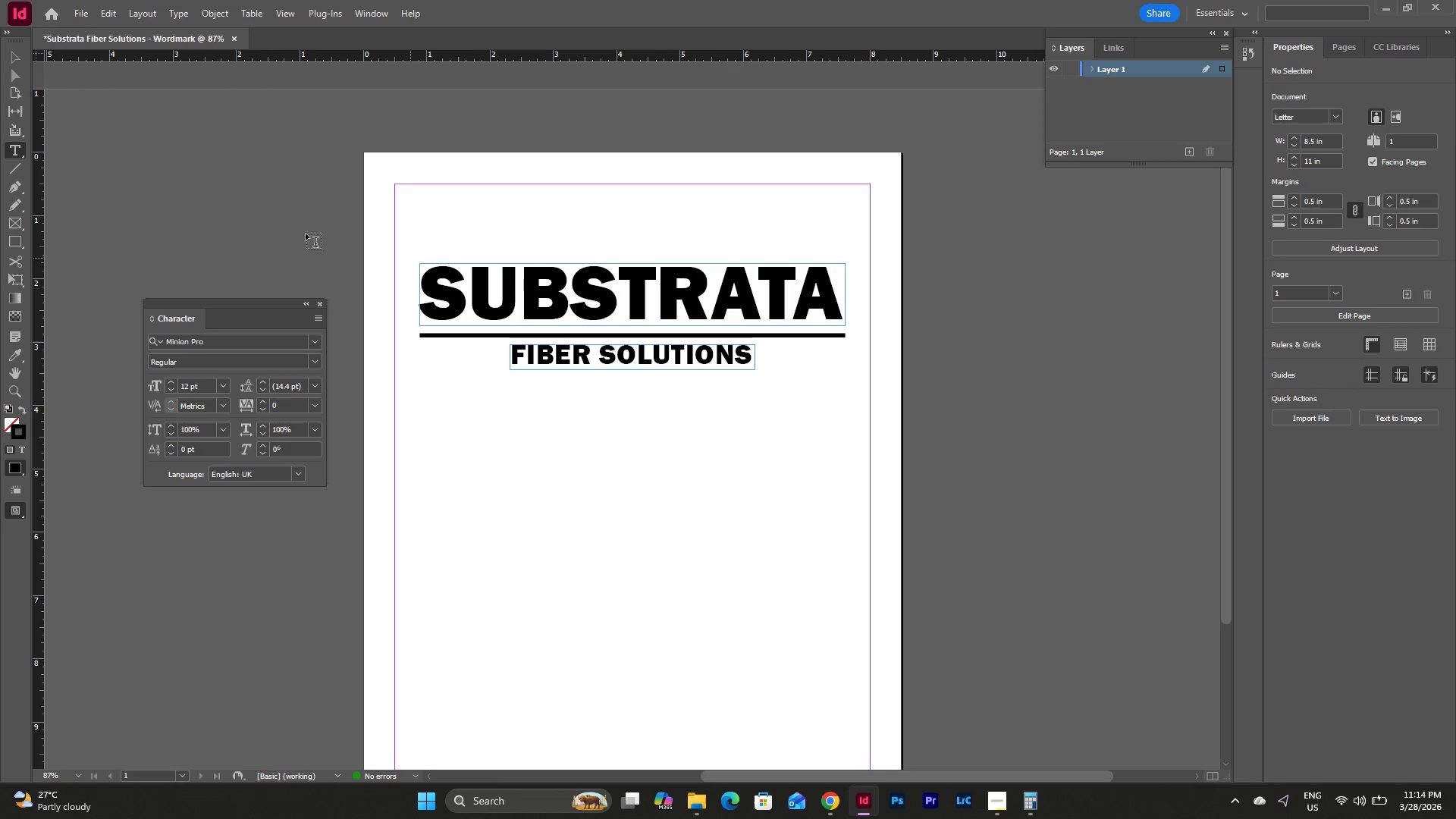 
left_click([13, 57])
 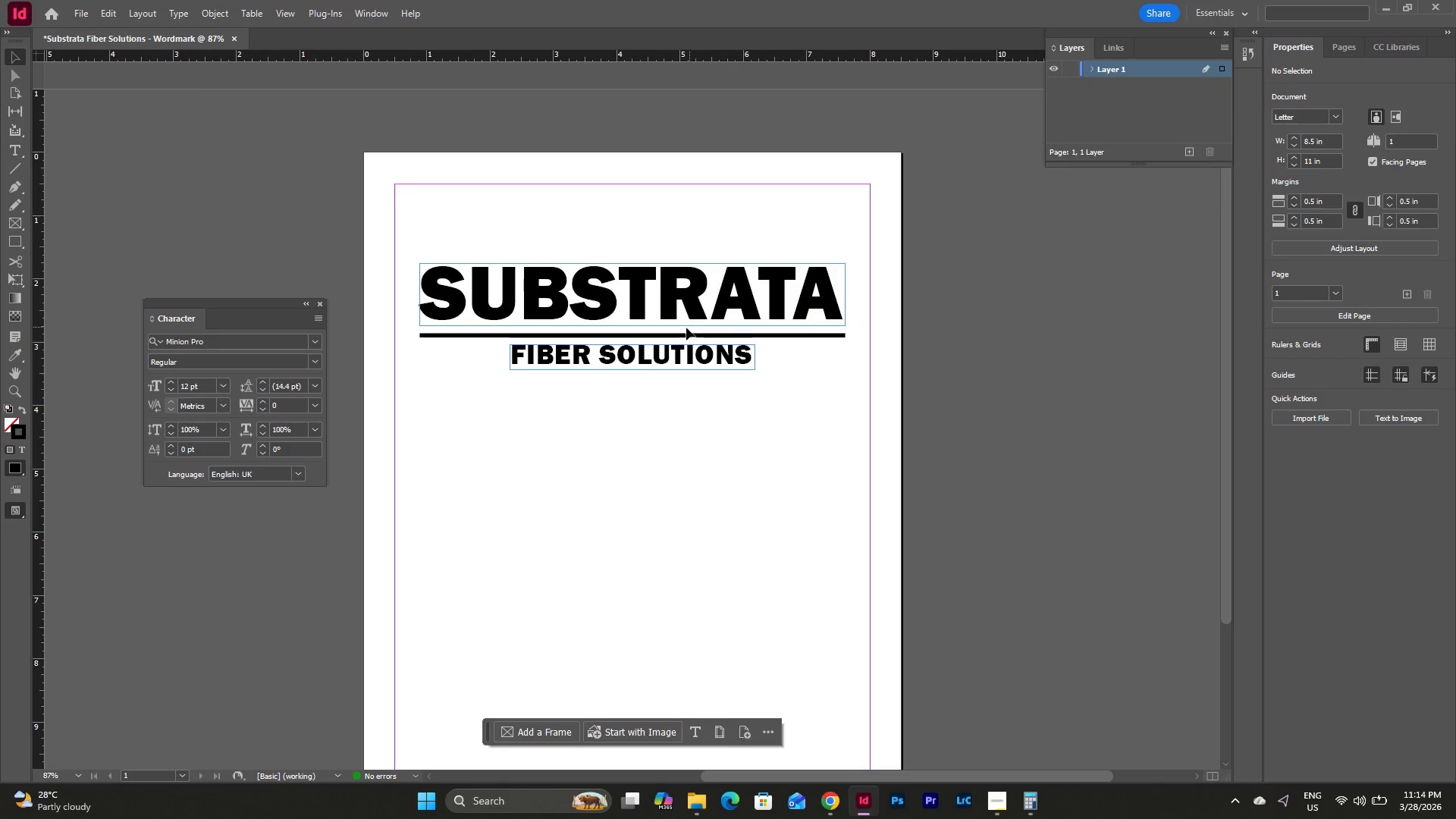 
left_click([664, 300])
 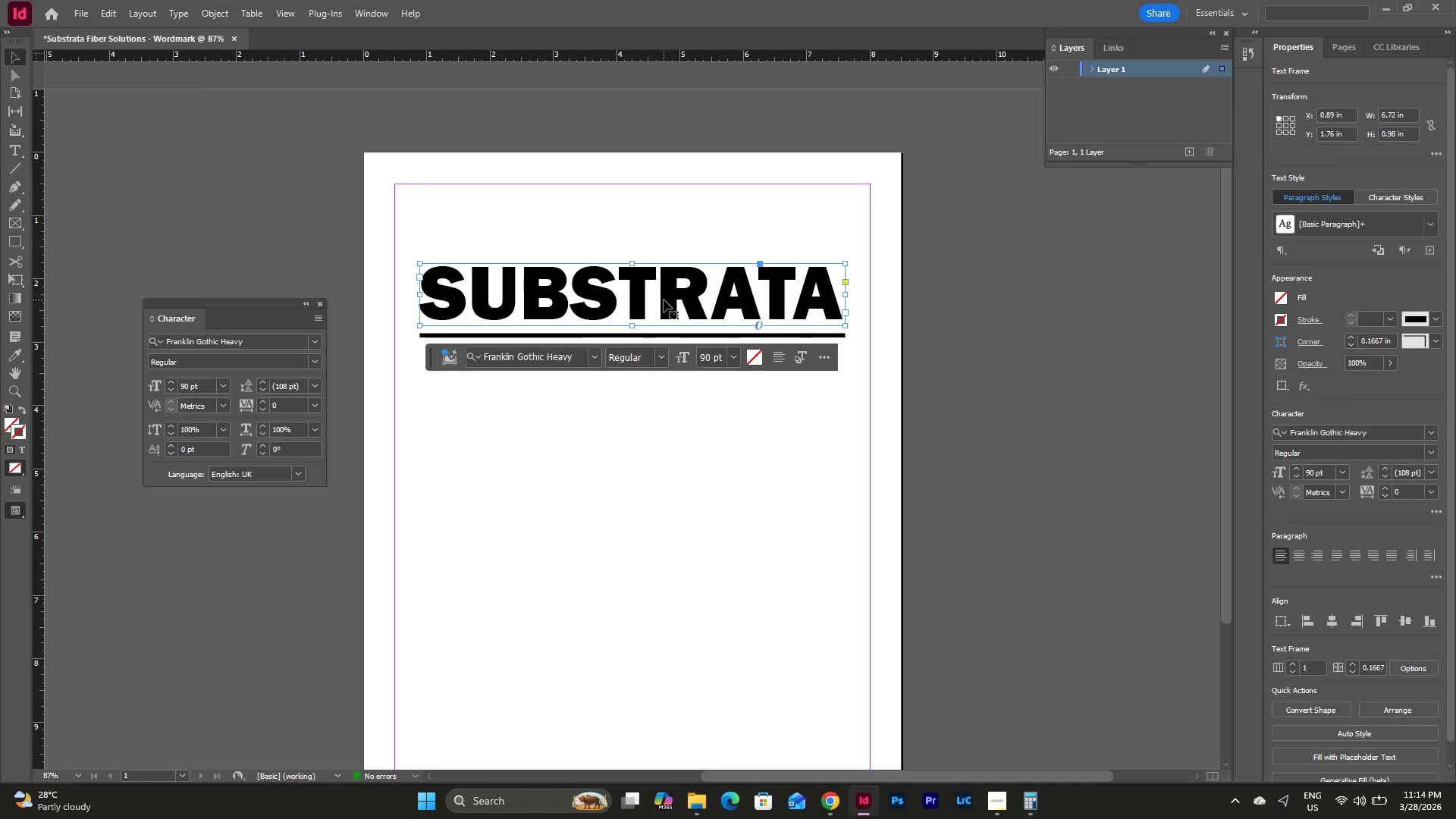 
key(Control+ControlLeft)
 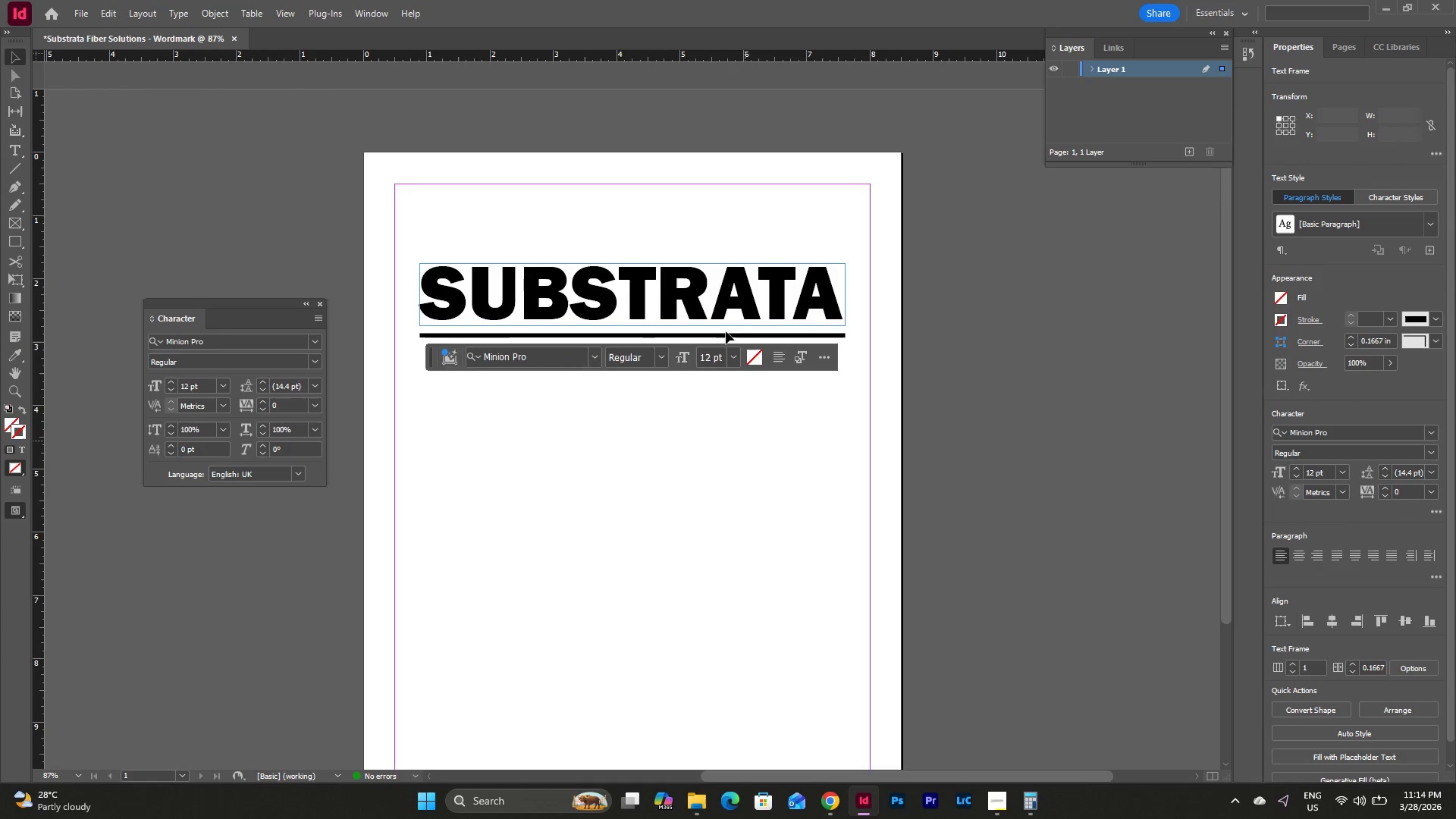 
double_click([704, 275])
 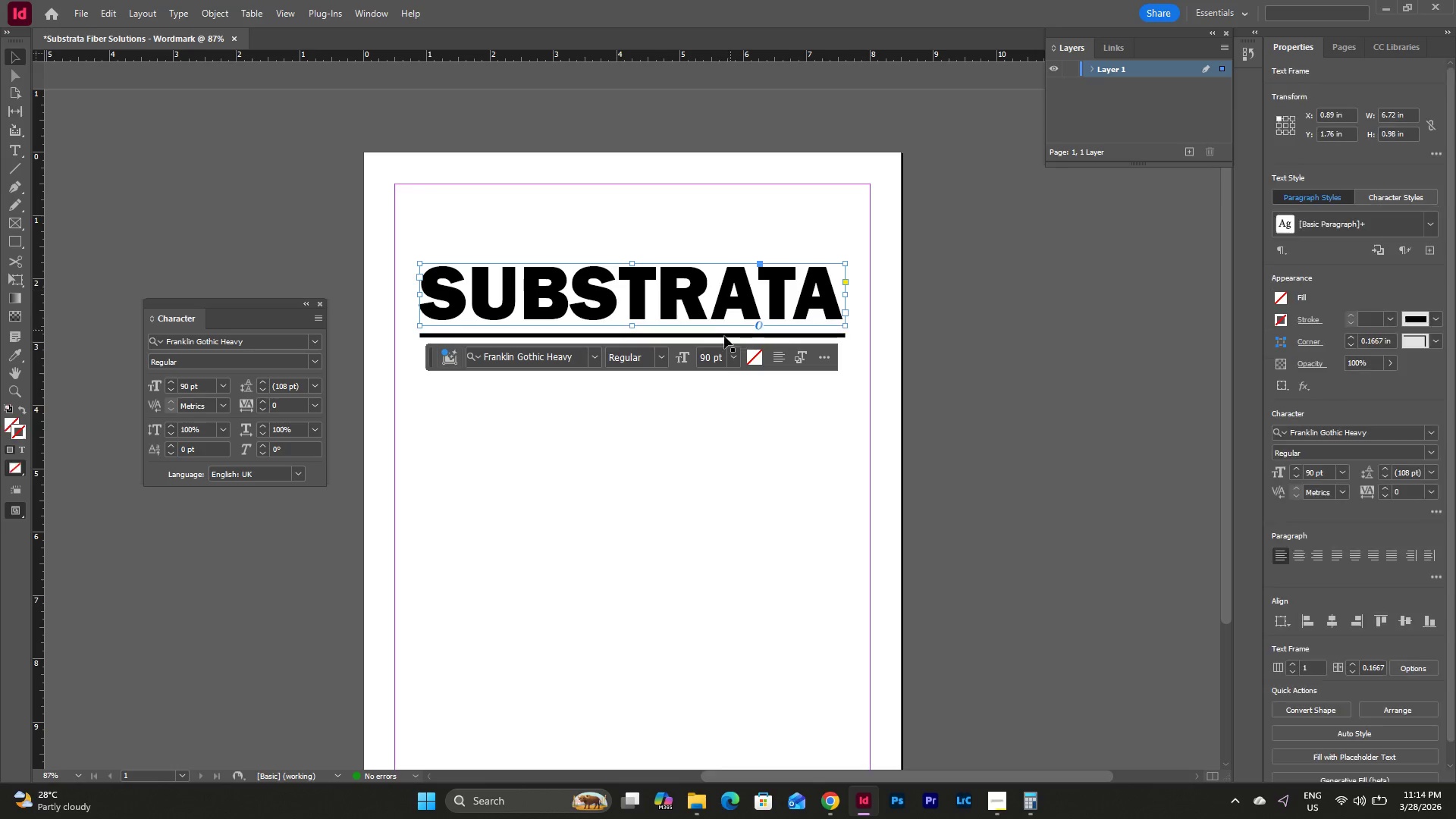 
hold_key(key=ShiftLeft, duration=0.47)
left_click([724, 337])
 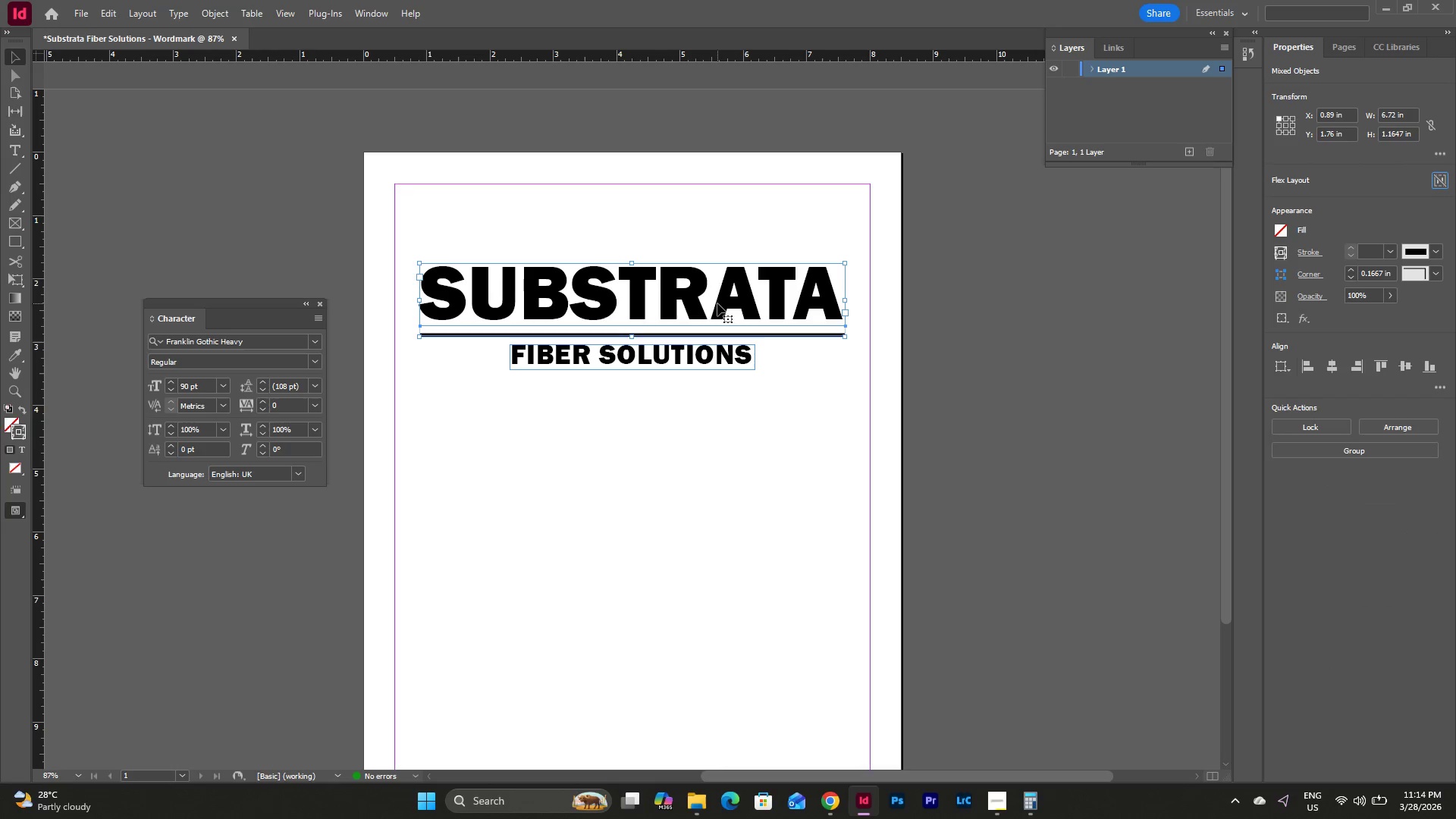 
key(Control+C)
 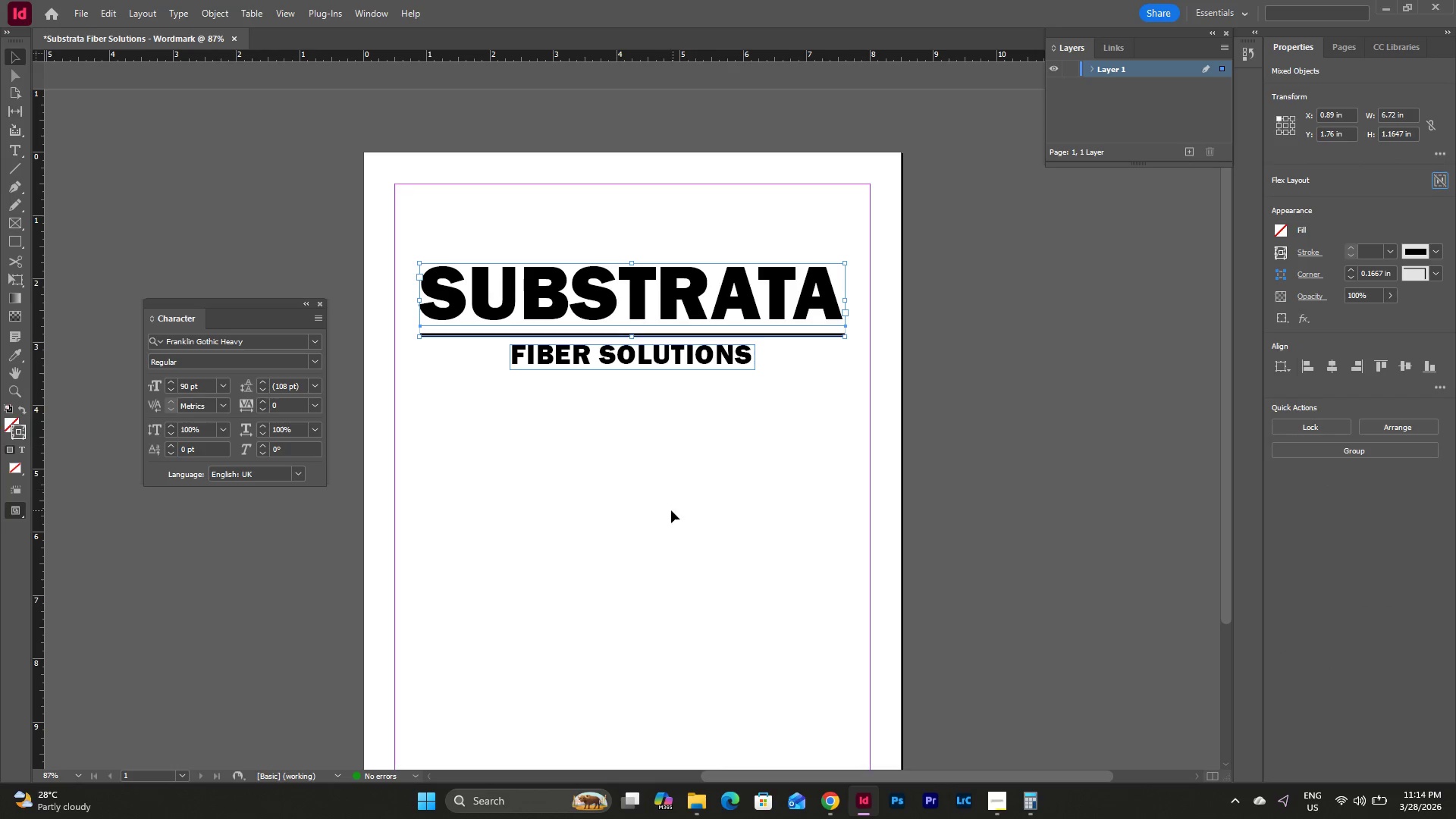 
key(Control+V)
 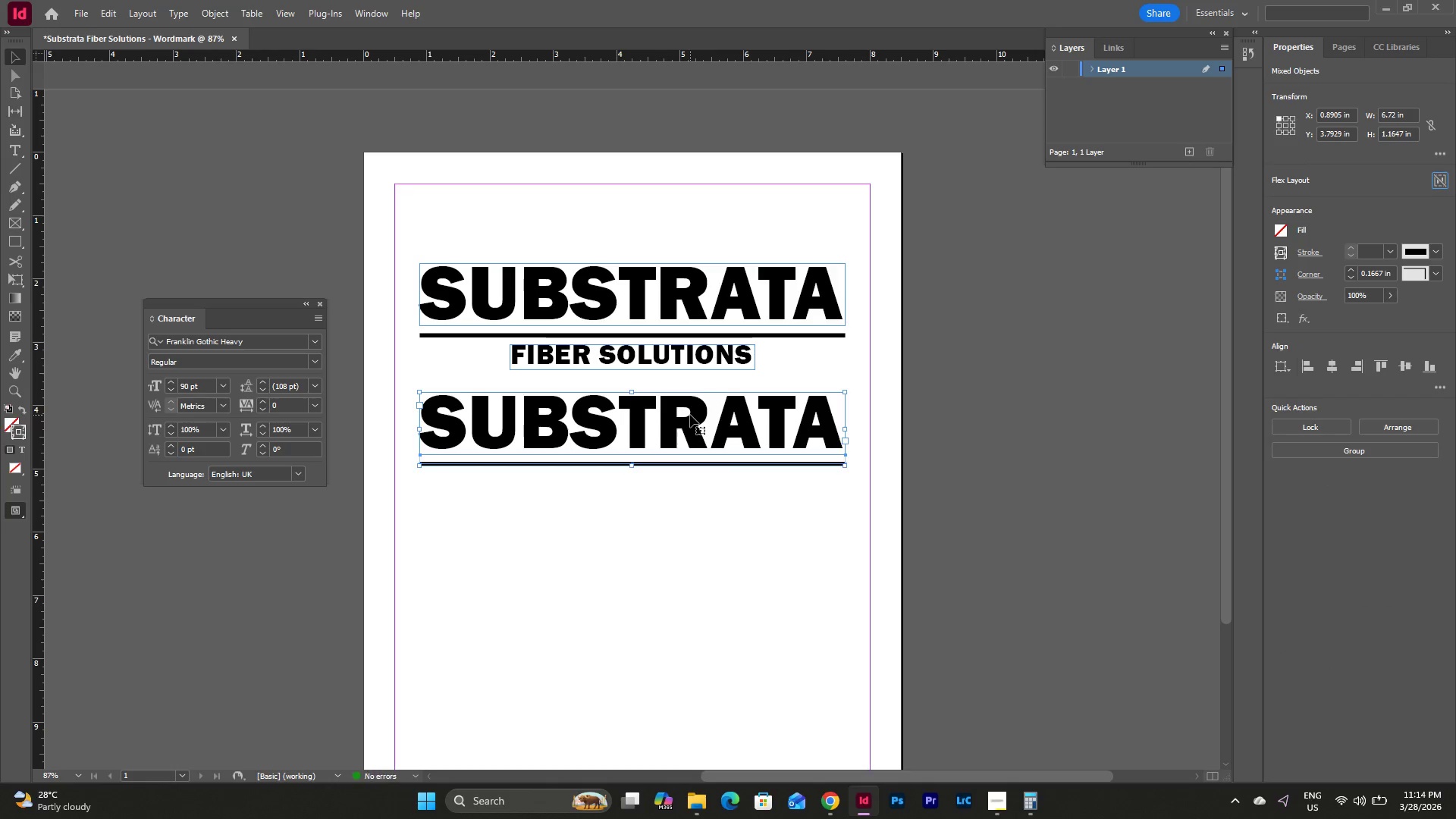 
left_click_drag(start_coordinate=[690, 415], to_coordinate=[690, 435])
 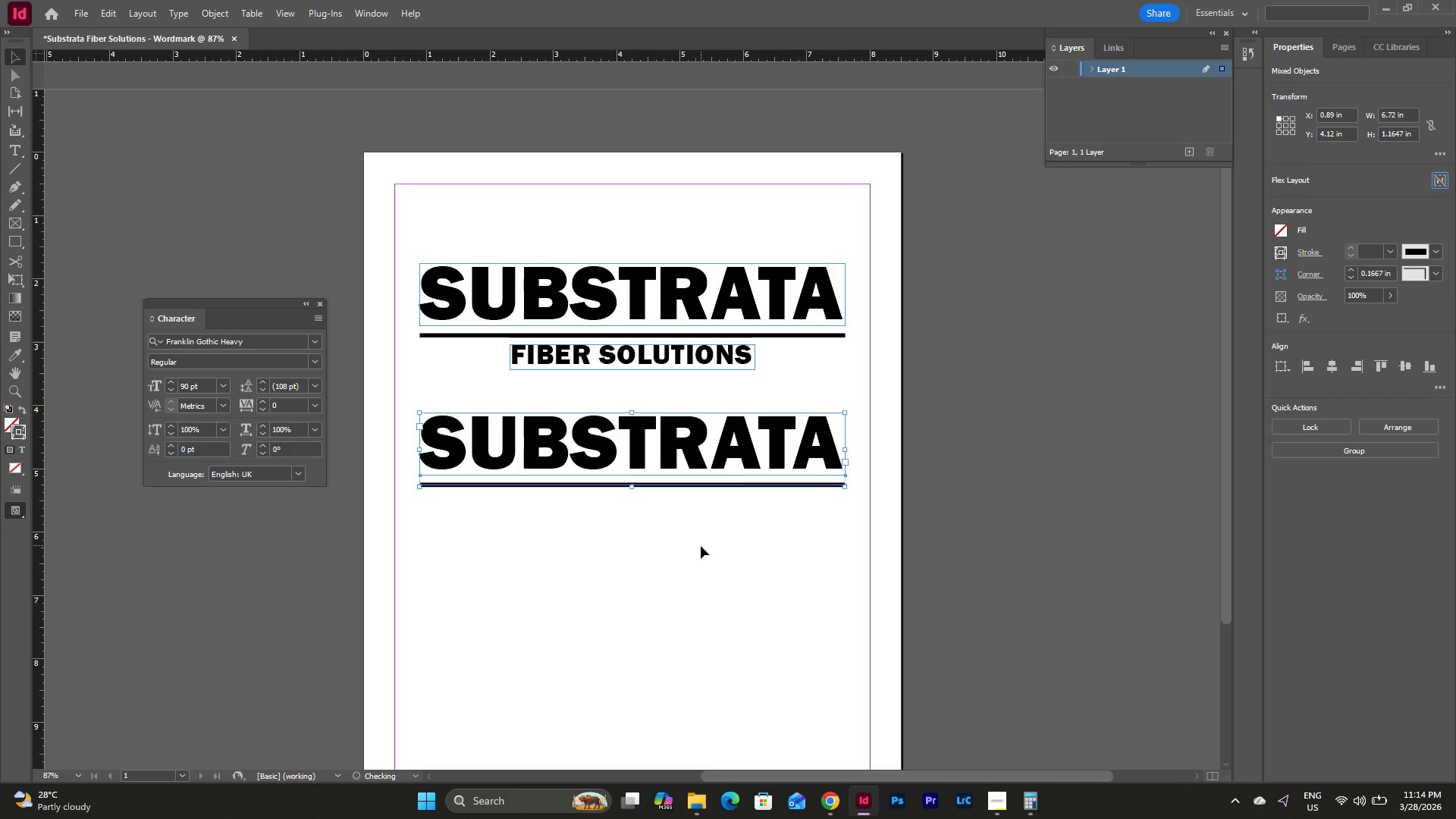 
left_click([701, 546])
 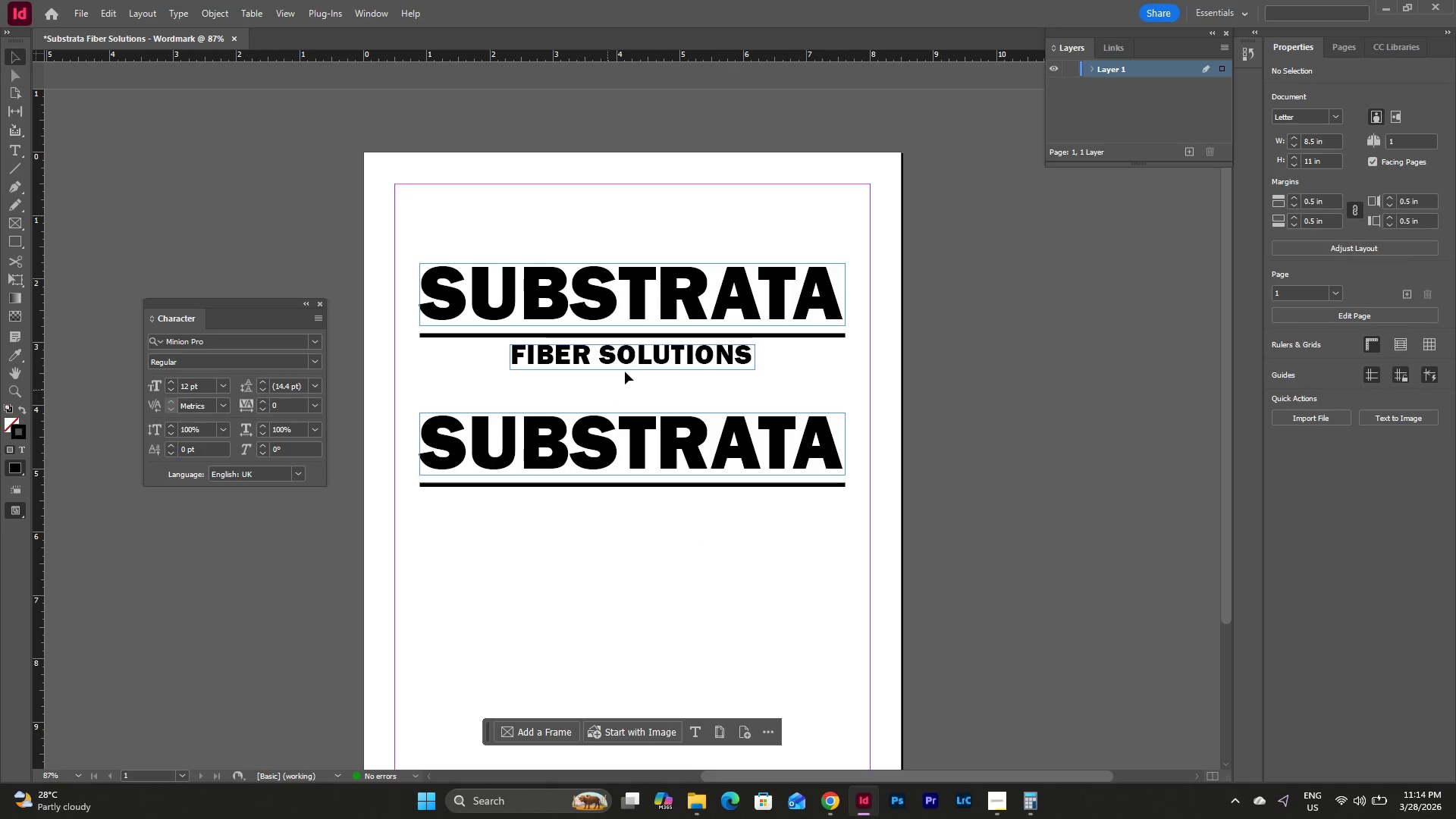 
left_click([635, 359])
 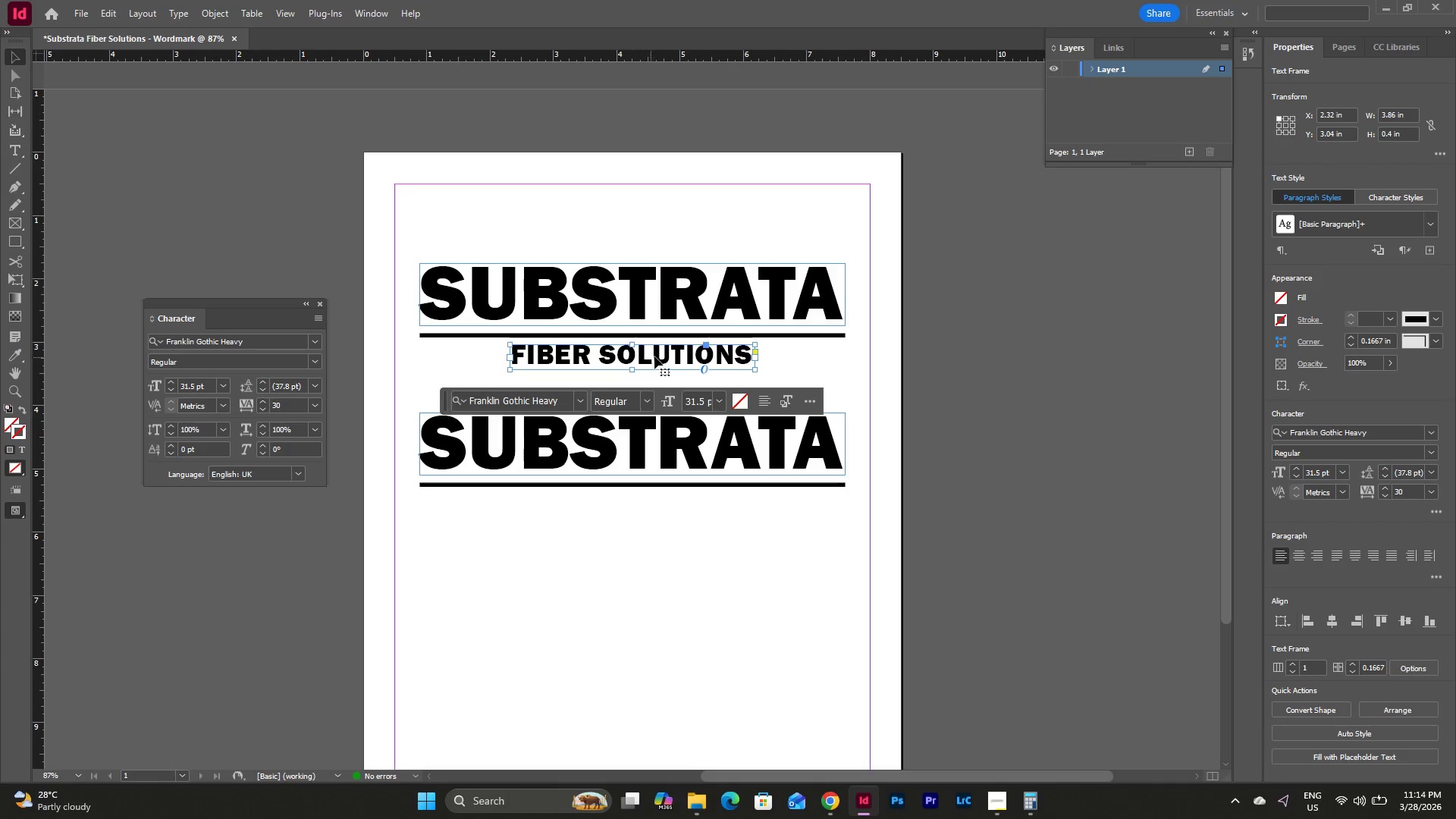 
key(Control+C)
 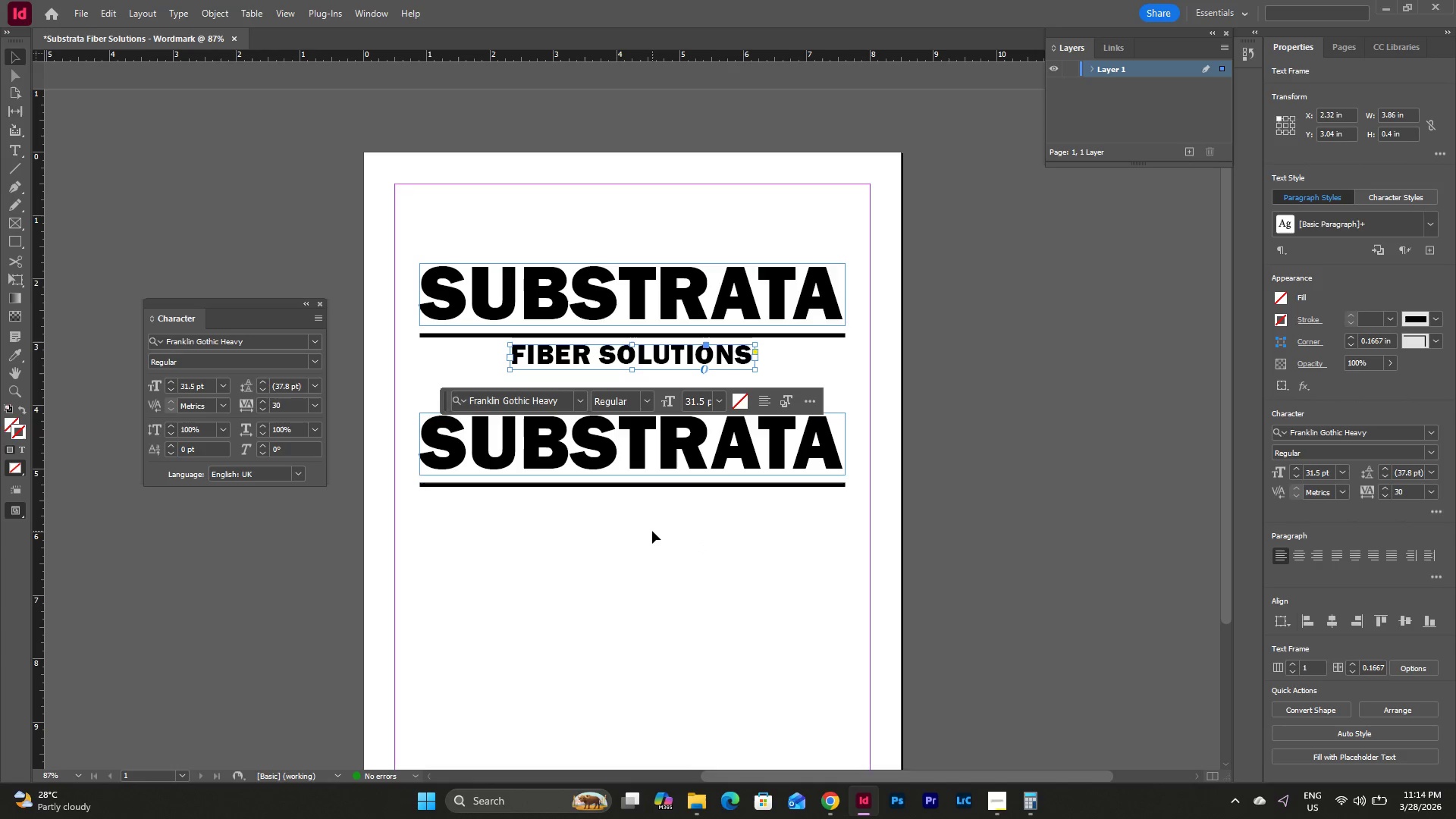 
left_click([652, 531])
 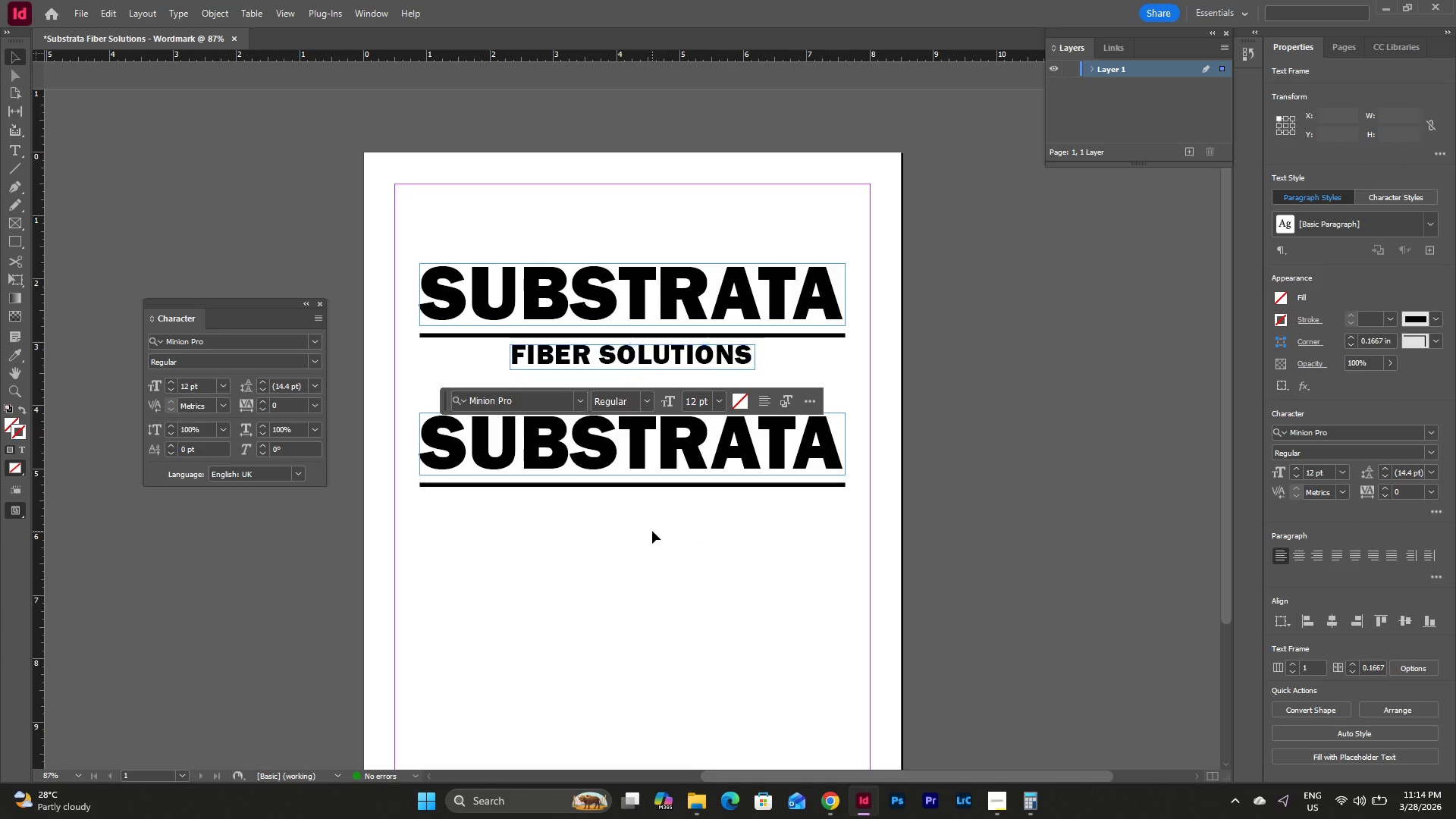 
key(Control+V)
 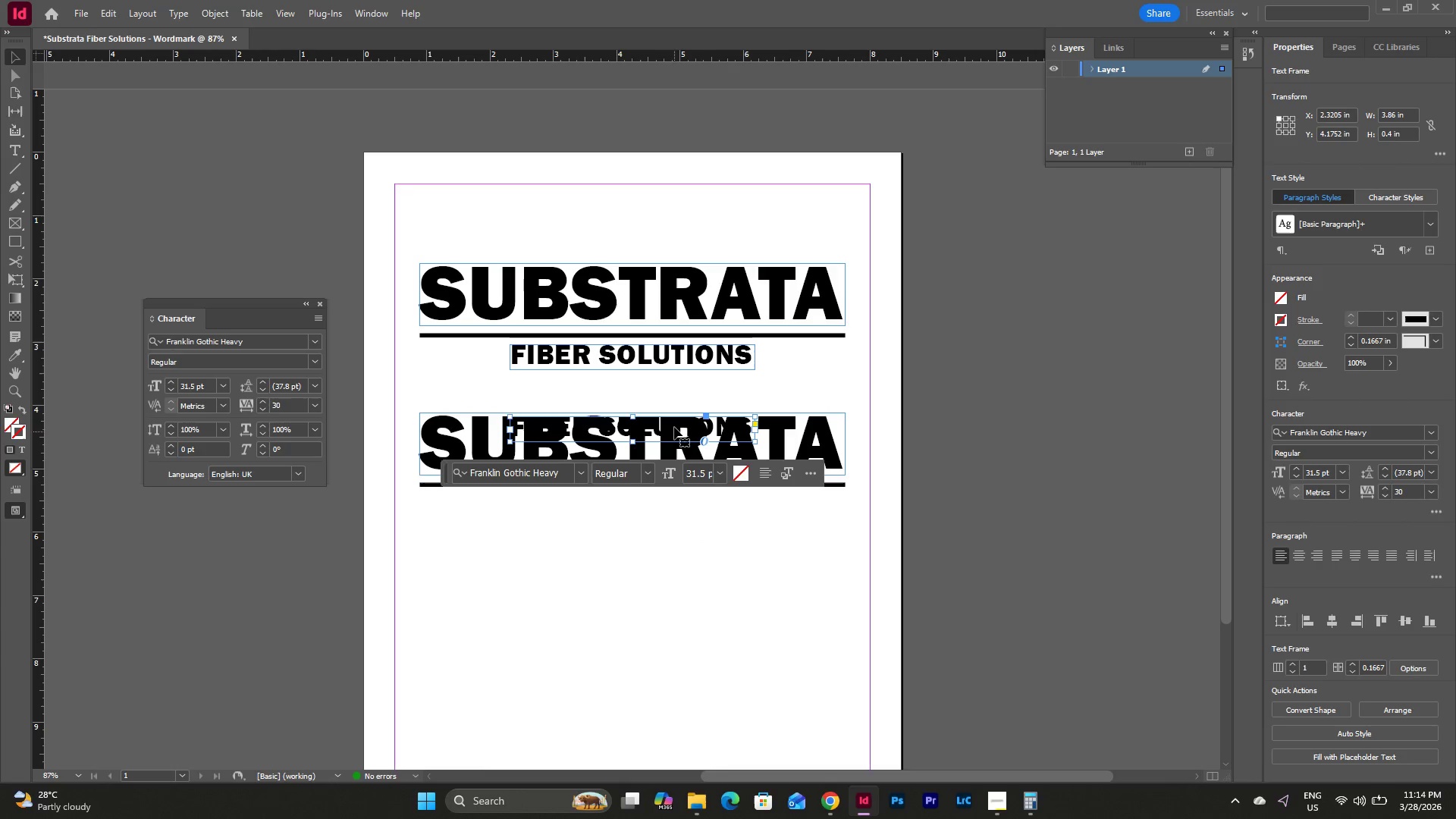 
left_click_drag(start_coordinate=[670, 422], to_coordinate=[669, 498])
 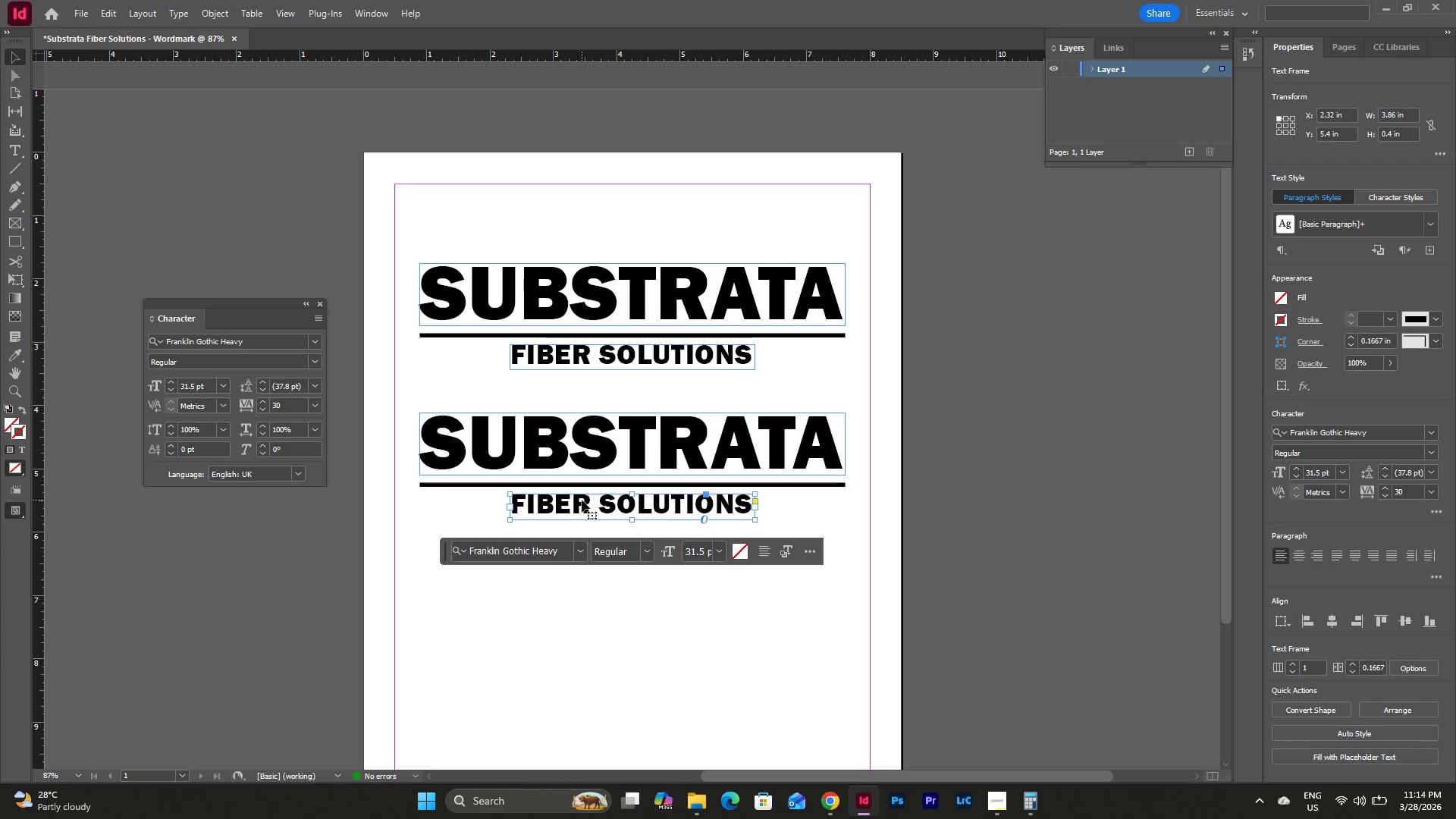 
wait(6.7)
 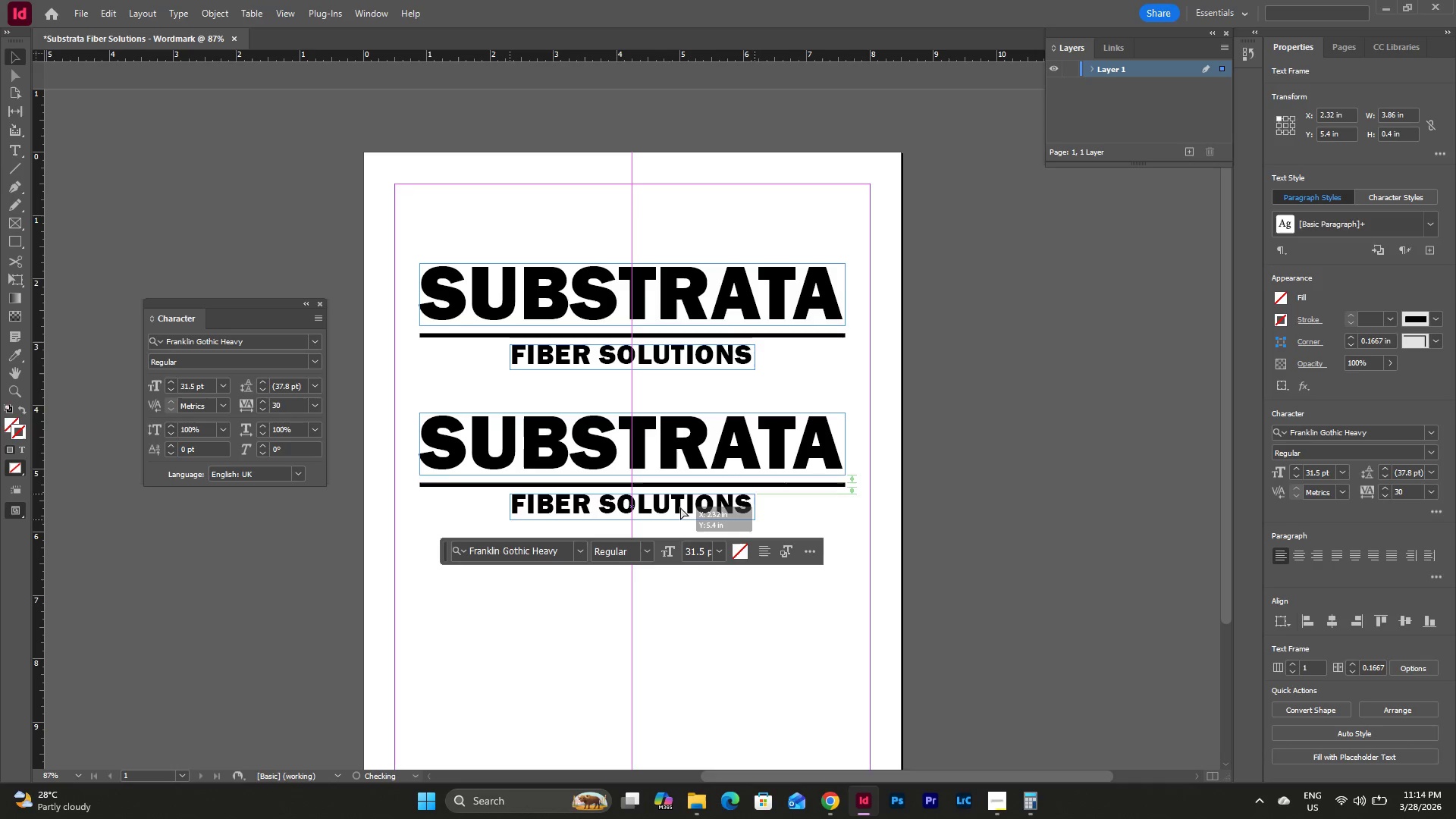 
left_click([582, 547])
 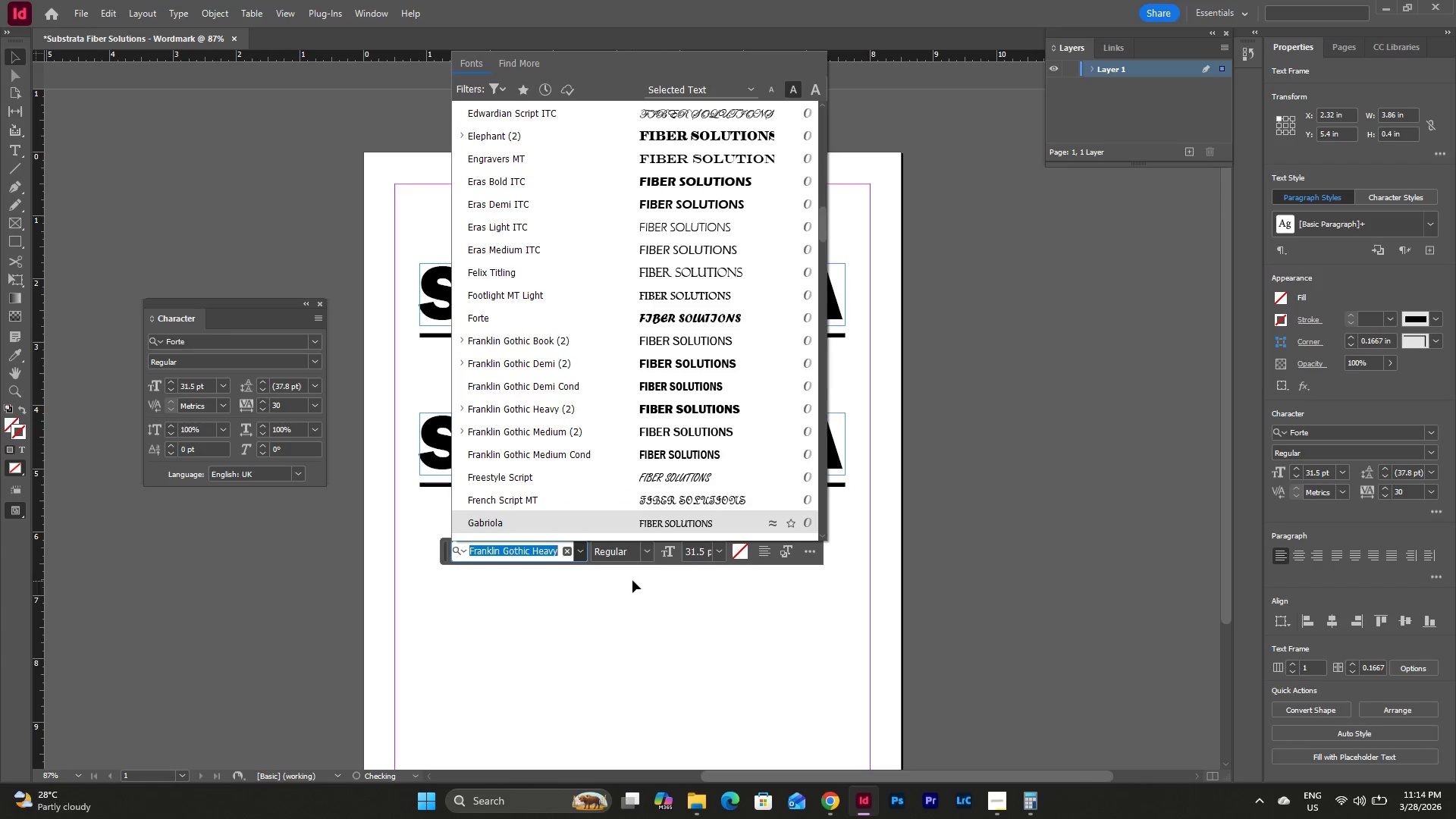 
left_click([582, 555])
 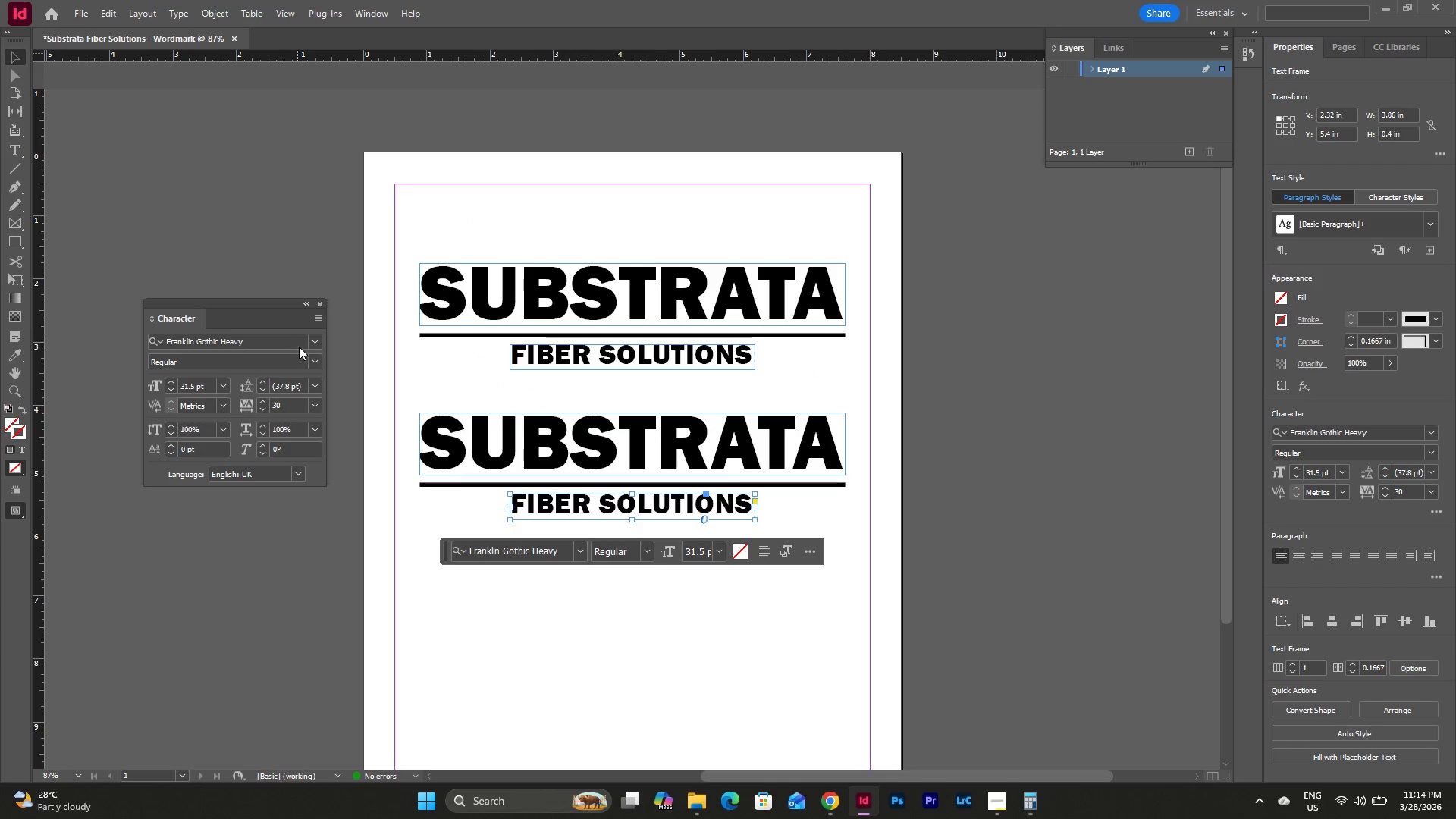 
left_click([316, 340])
 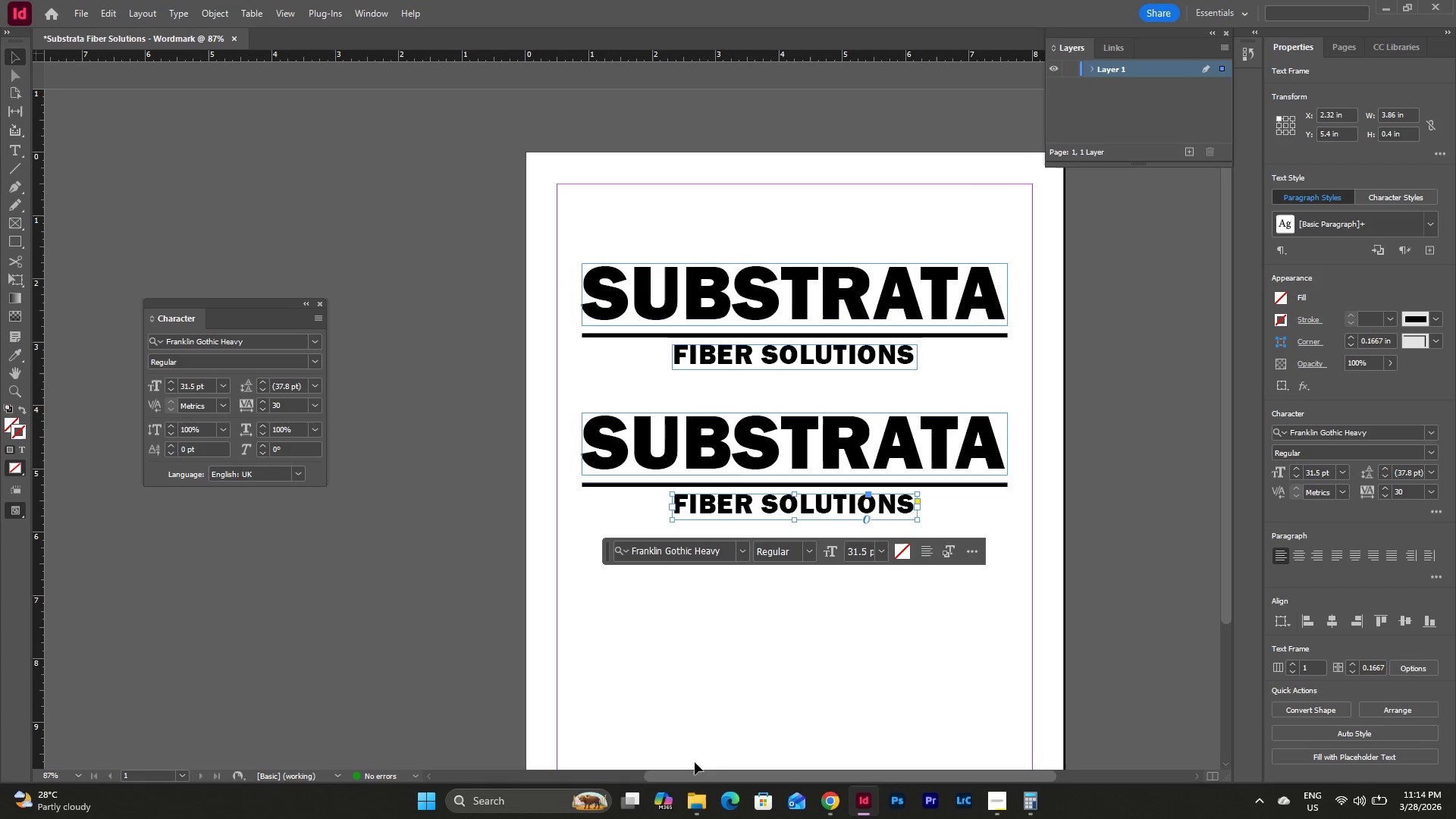 
left_click([312, 340])
 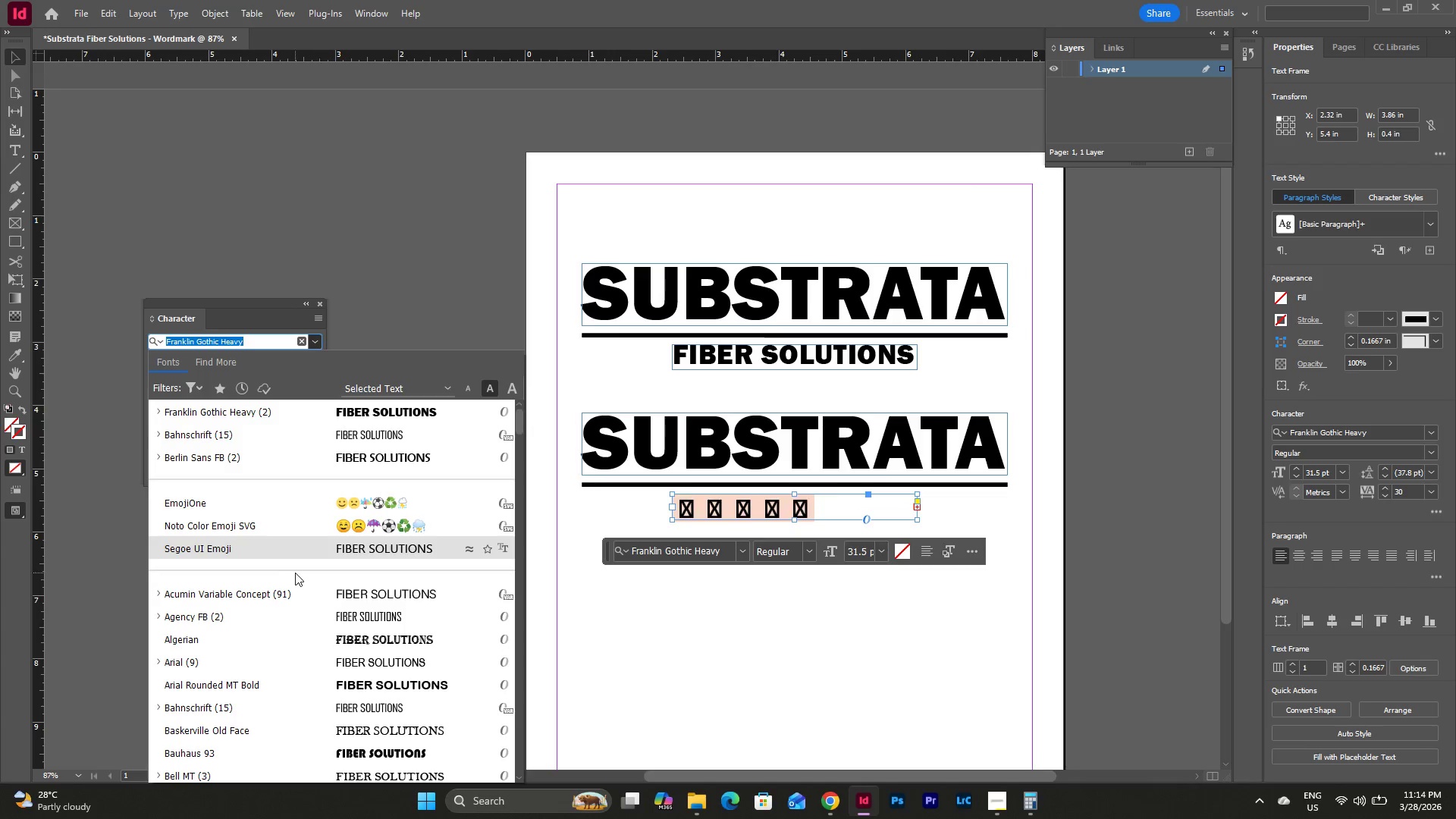 
scroll: coordinate [313, 549], scroll_direction: down, amount: 9.0
 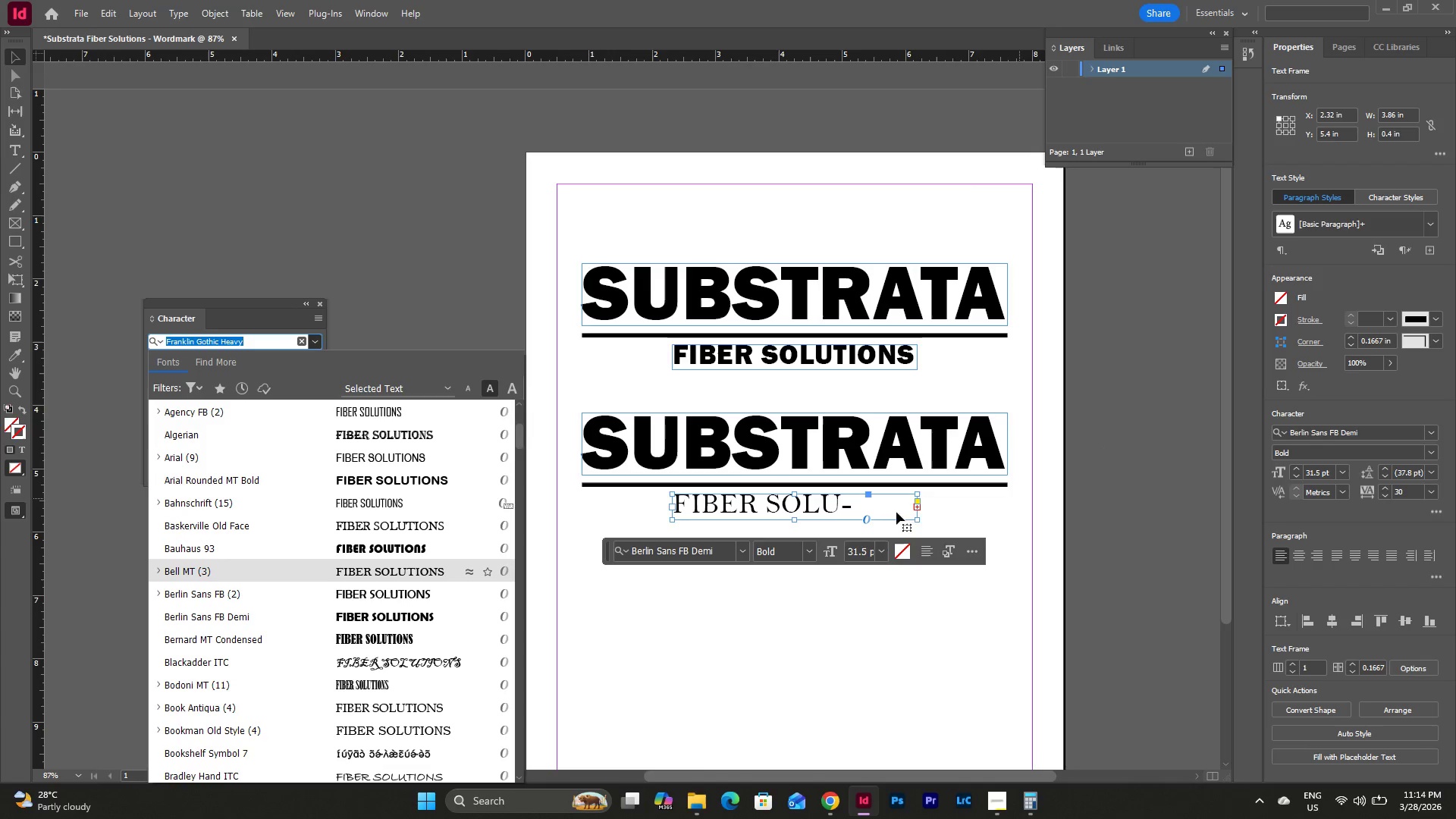 
left_click([917, 506])
 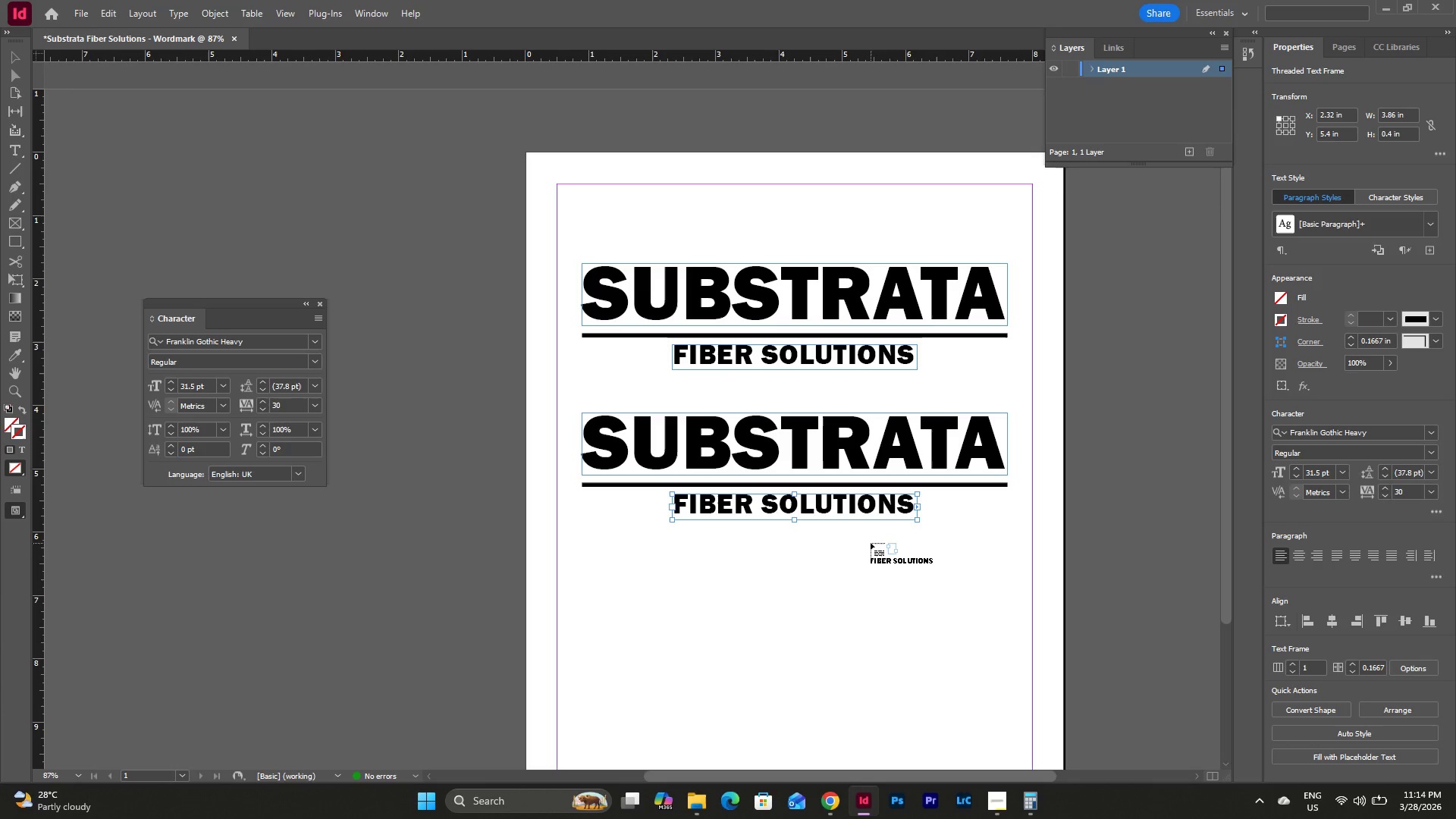 
key(V)
 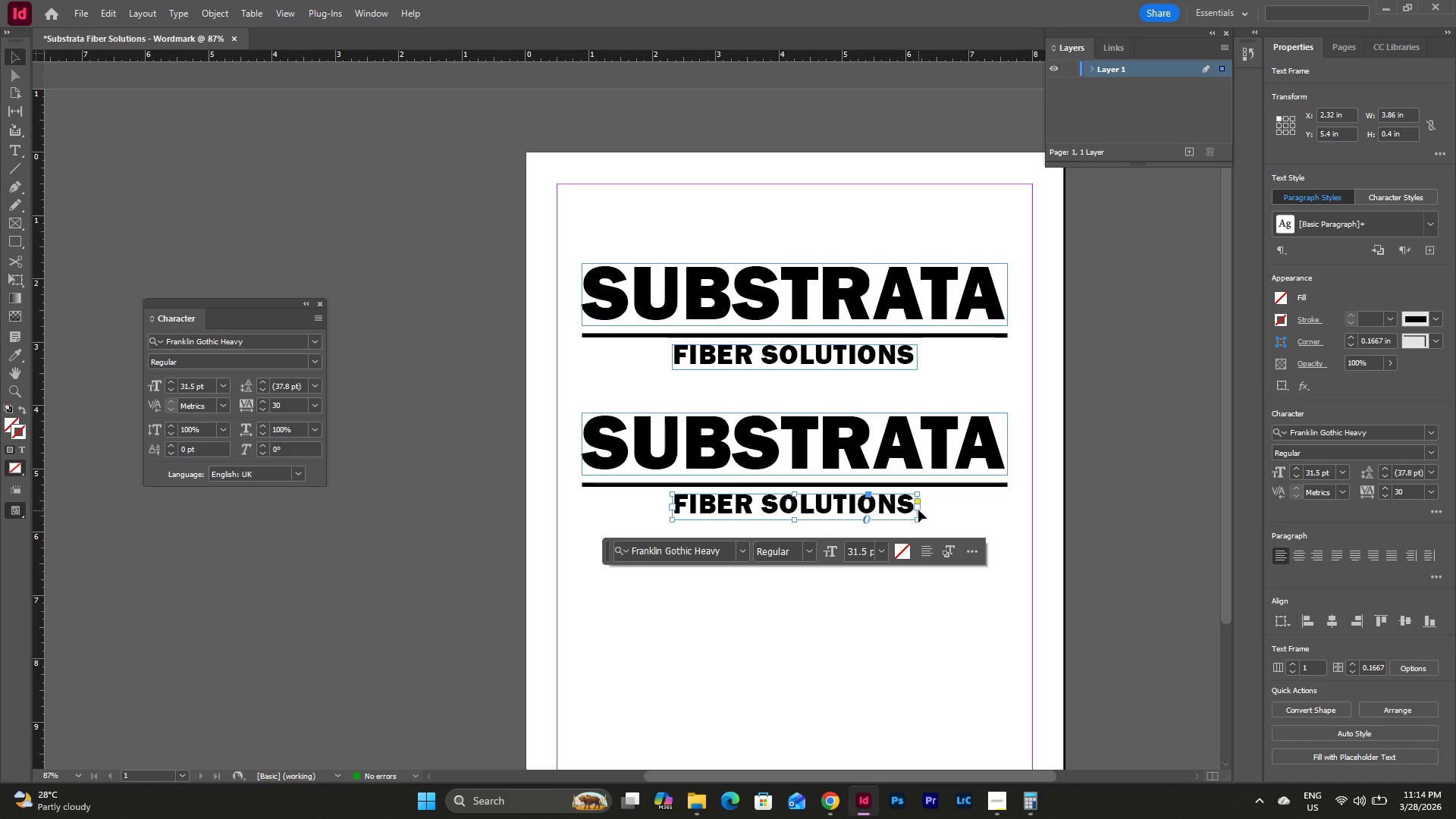 
left_click_drag(start_coordinate=[918, 505], to_coordinate=[996, 508])
 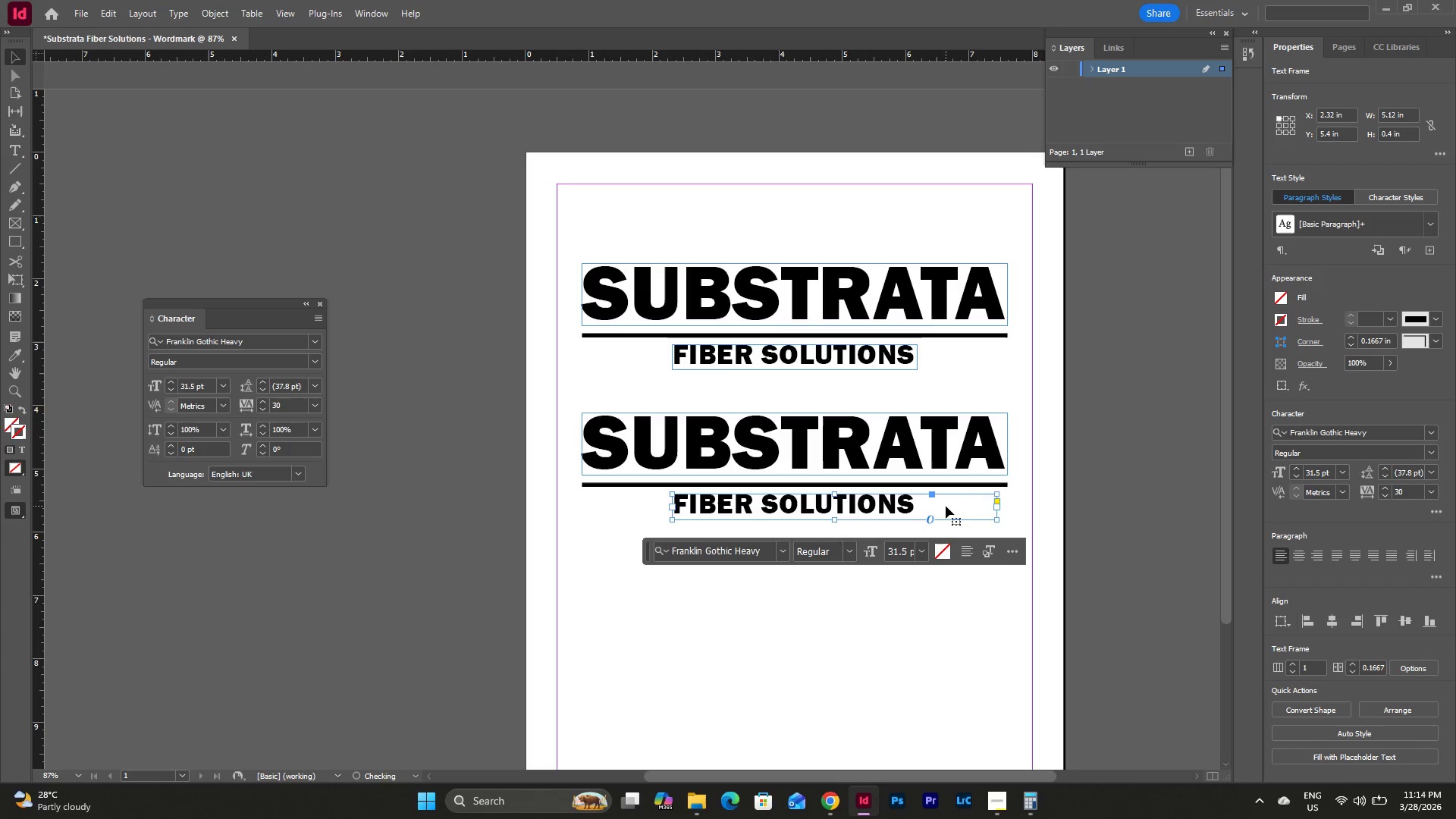 
left_click_drag(start_coordinate=[946, 506], to_coordinate=[934, 508])
 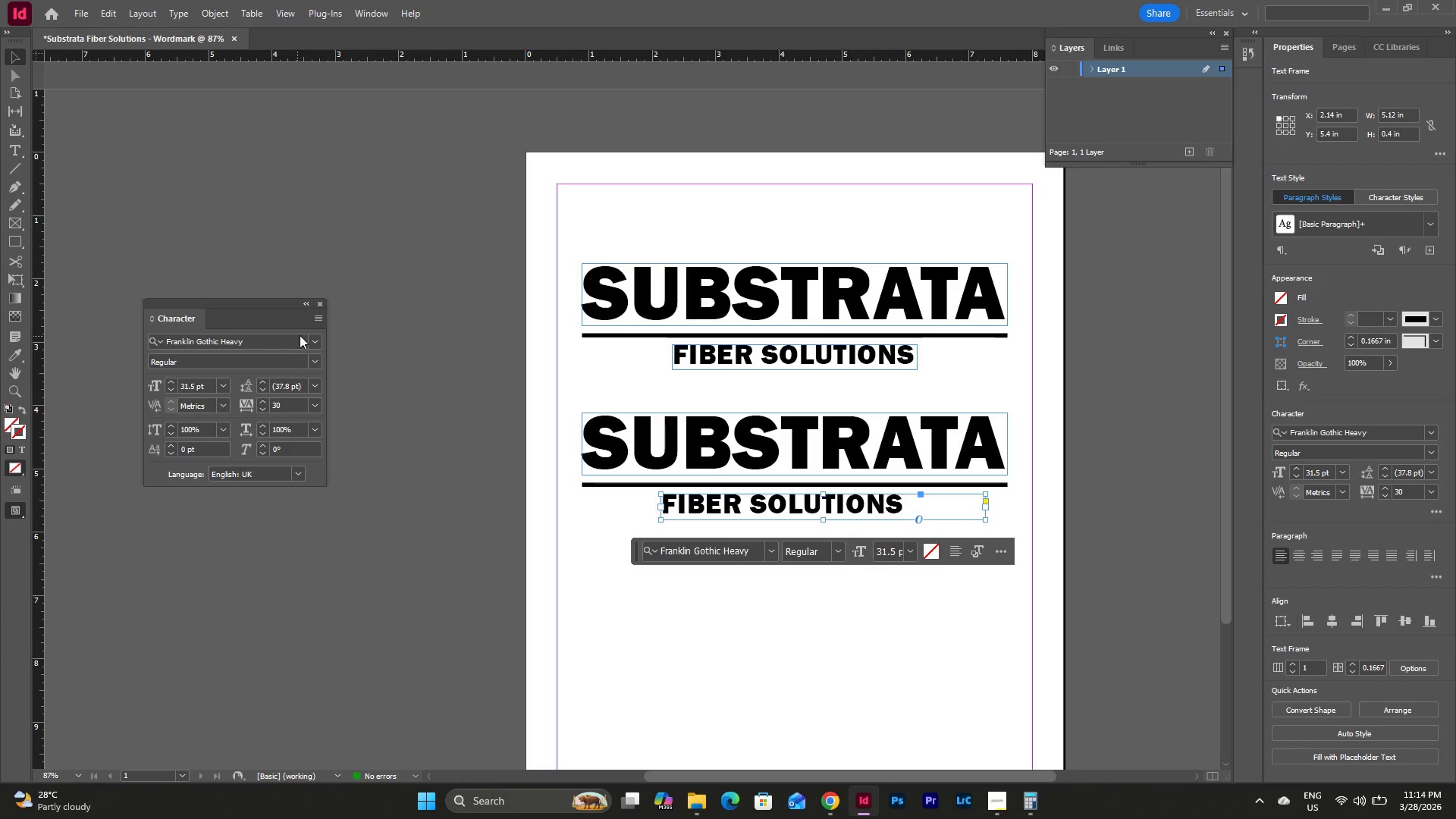 
left_click([318, 340])
 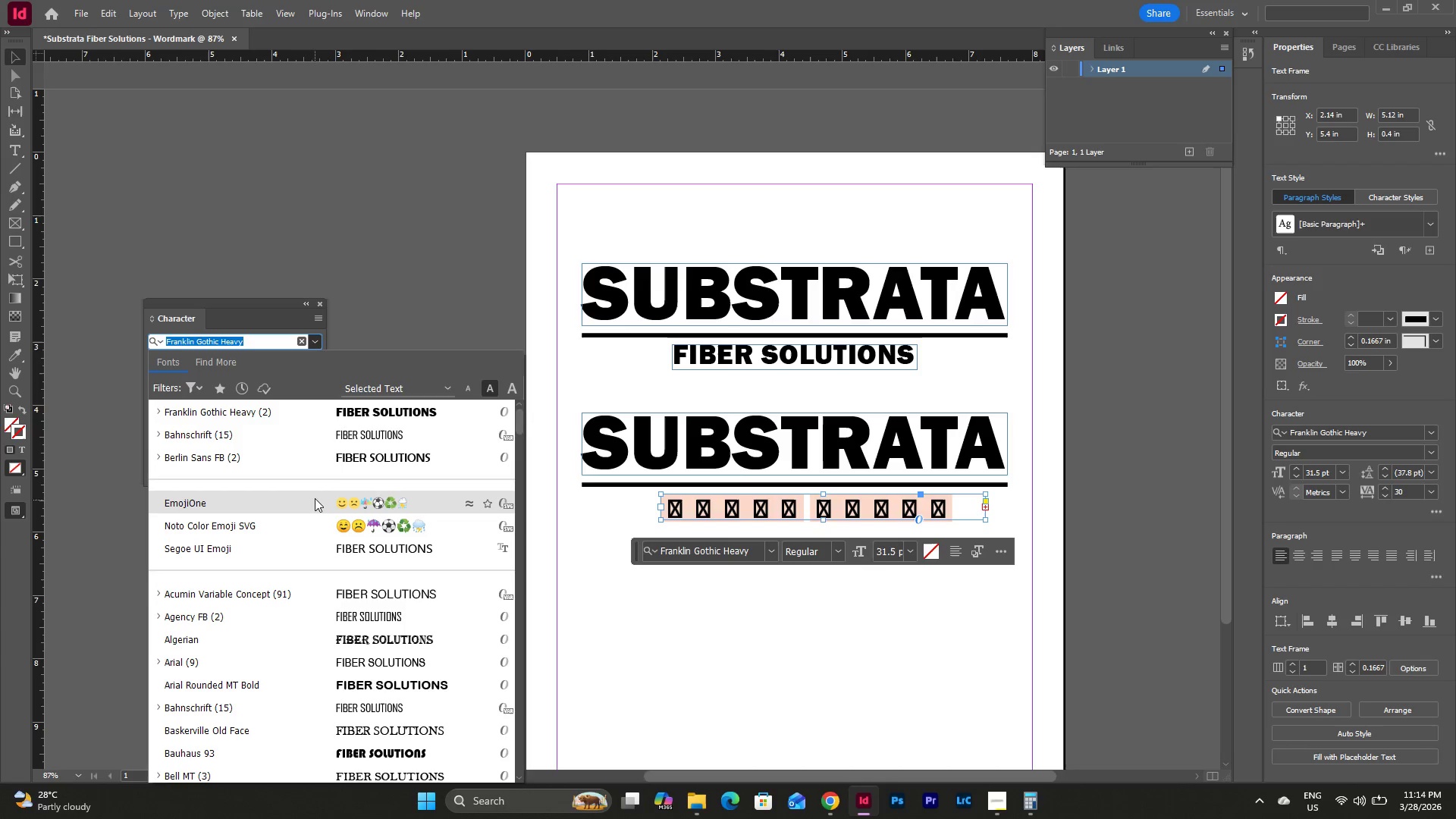 
scroll: coordinate [373, 634], scroll_direction: down, amount: 17.0
 